 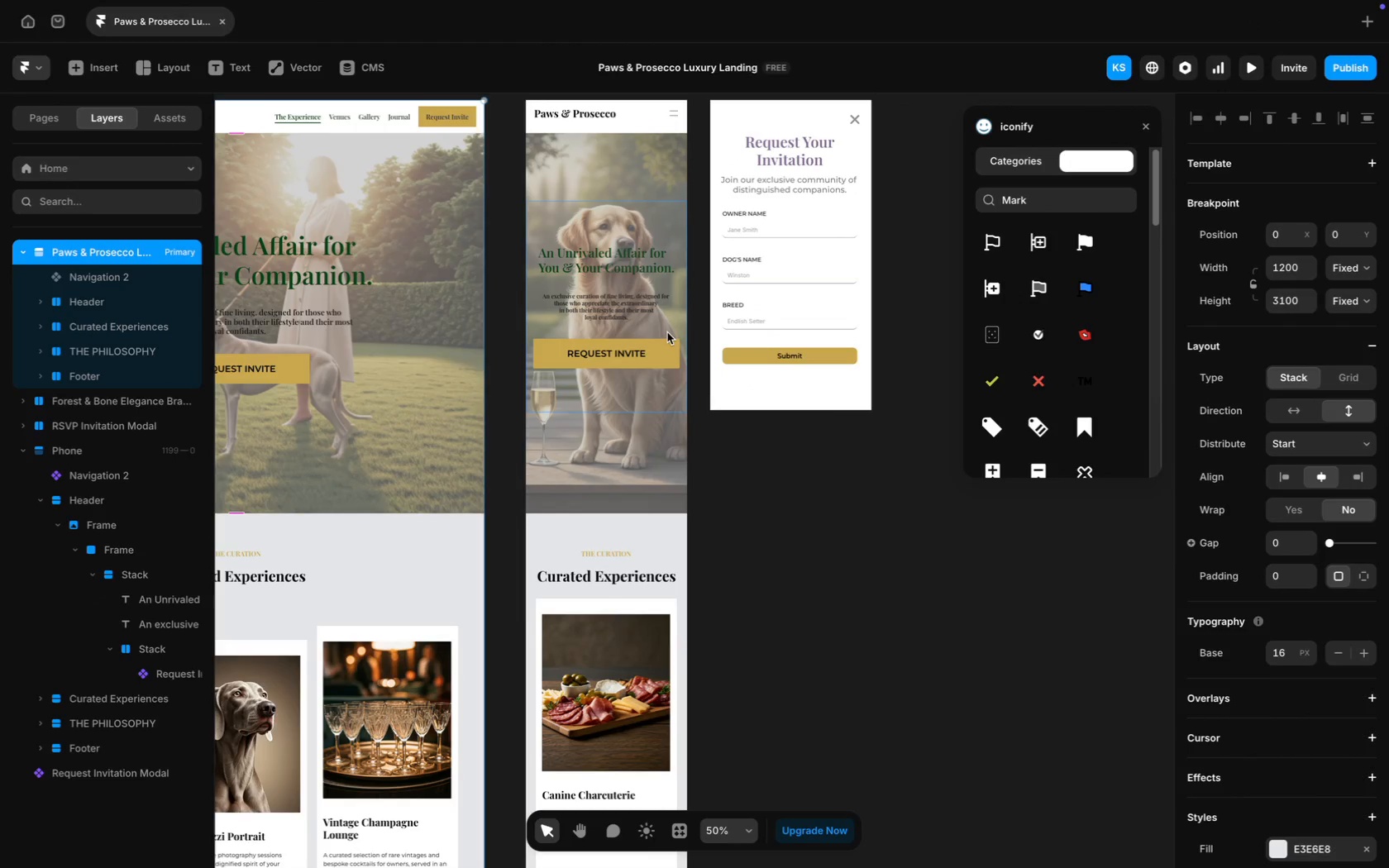 
scroll: coordinate [527, 579], scroll_direction: down, amount: 14.0
 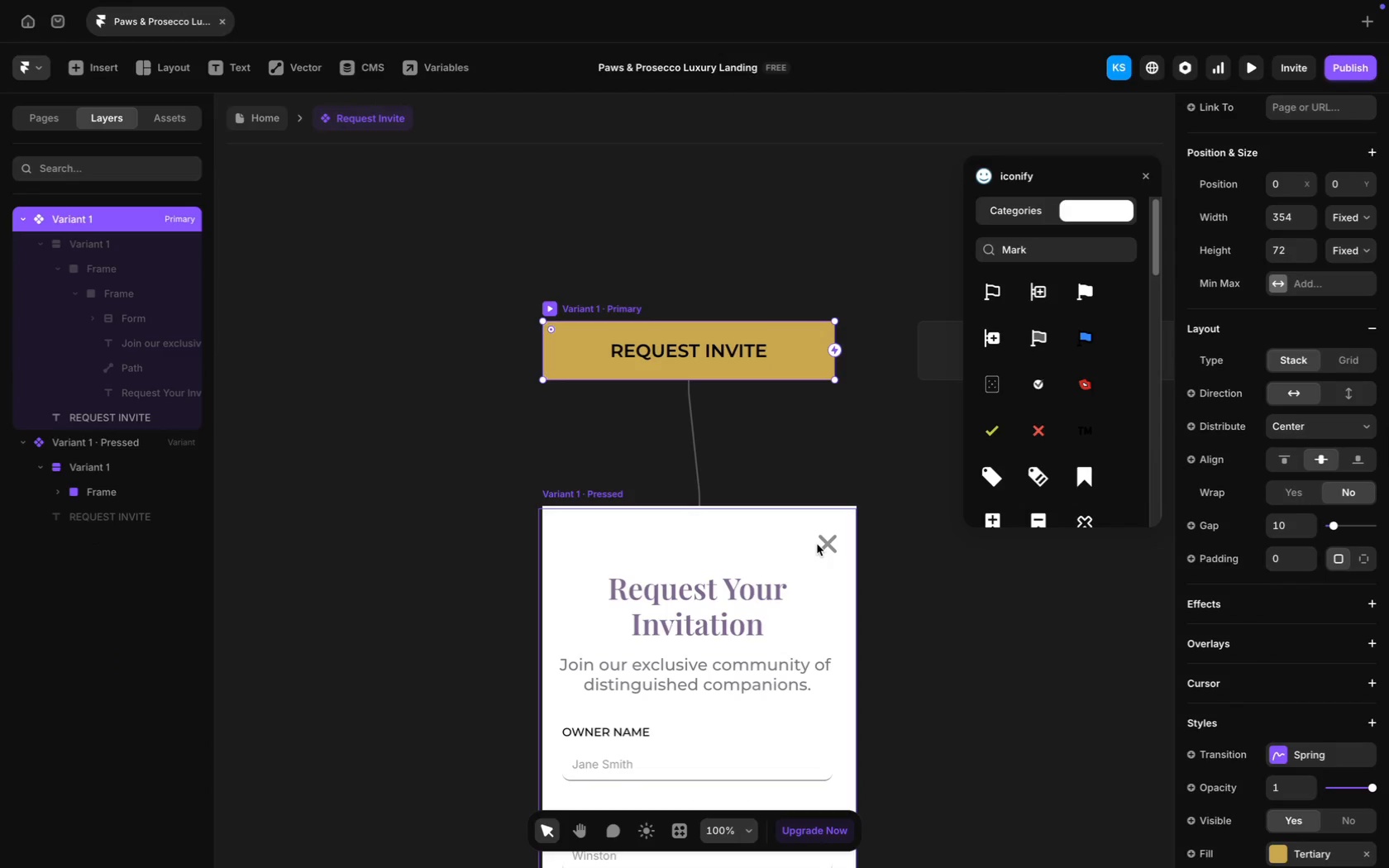 
left_click([778, 538])
 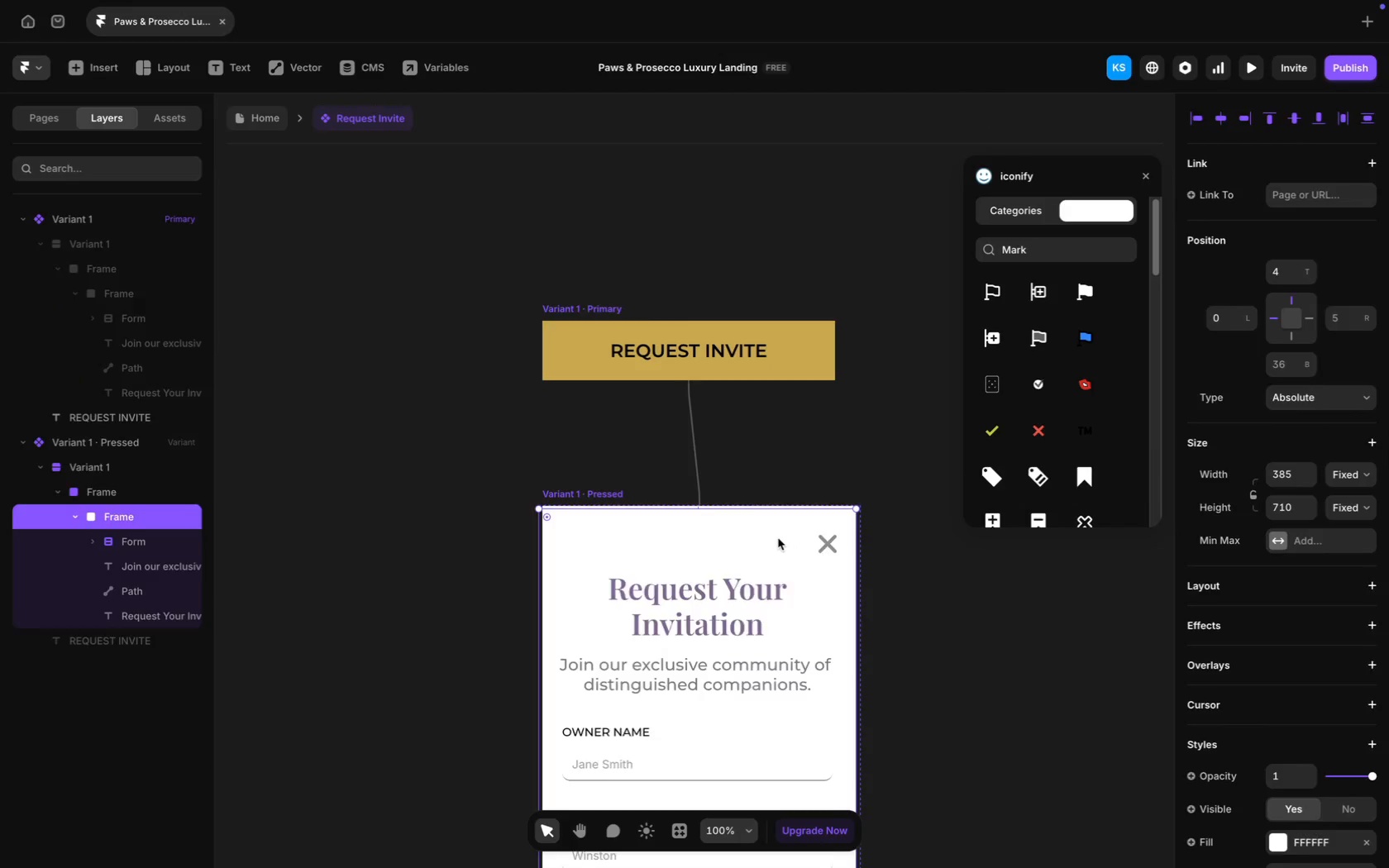 
key(Backspace)
 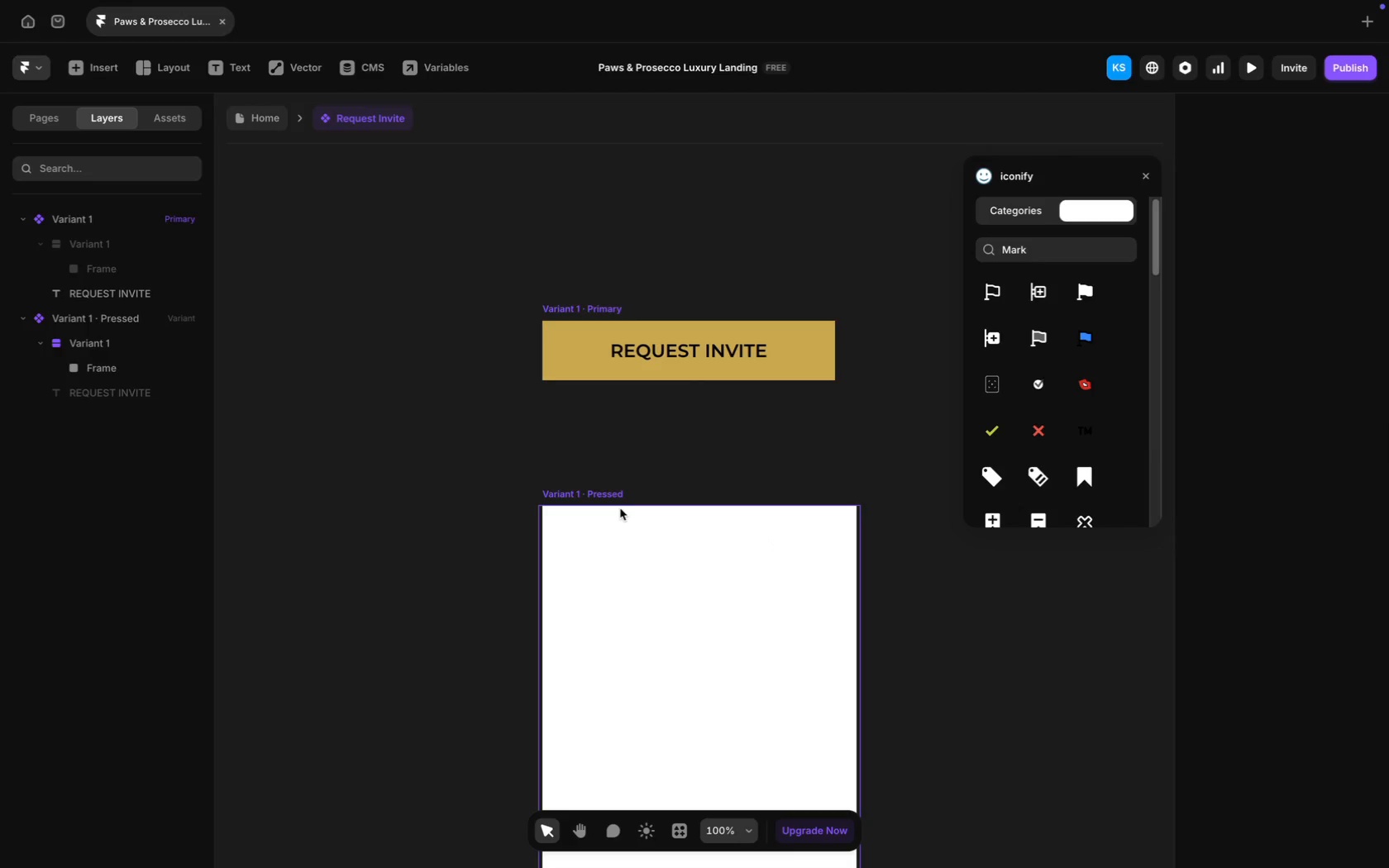 
left_click([619, 510])
 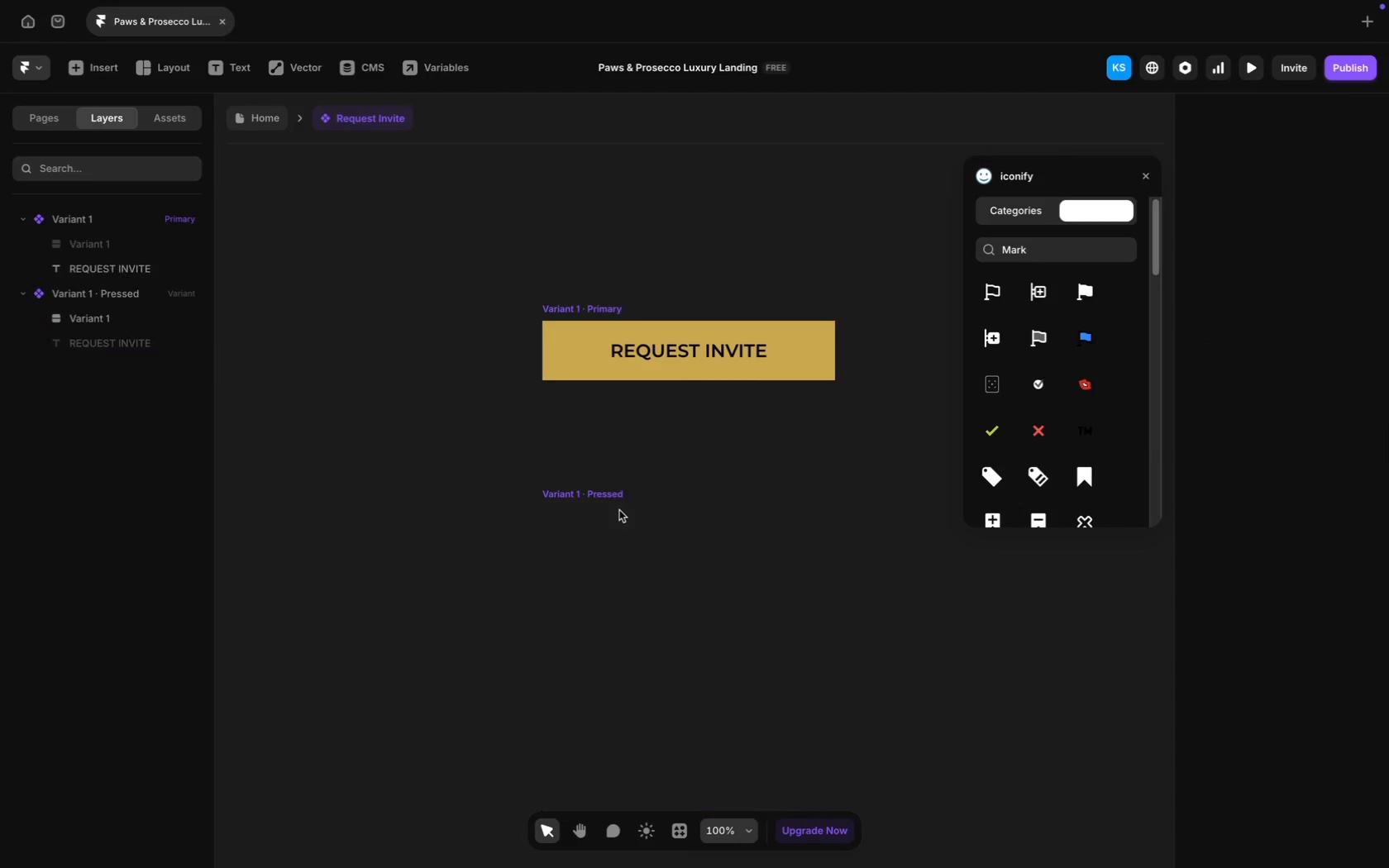 
key(Backspace)
 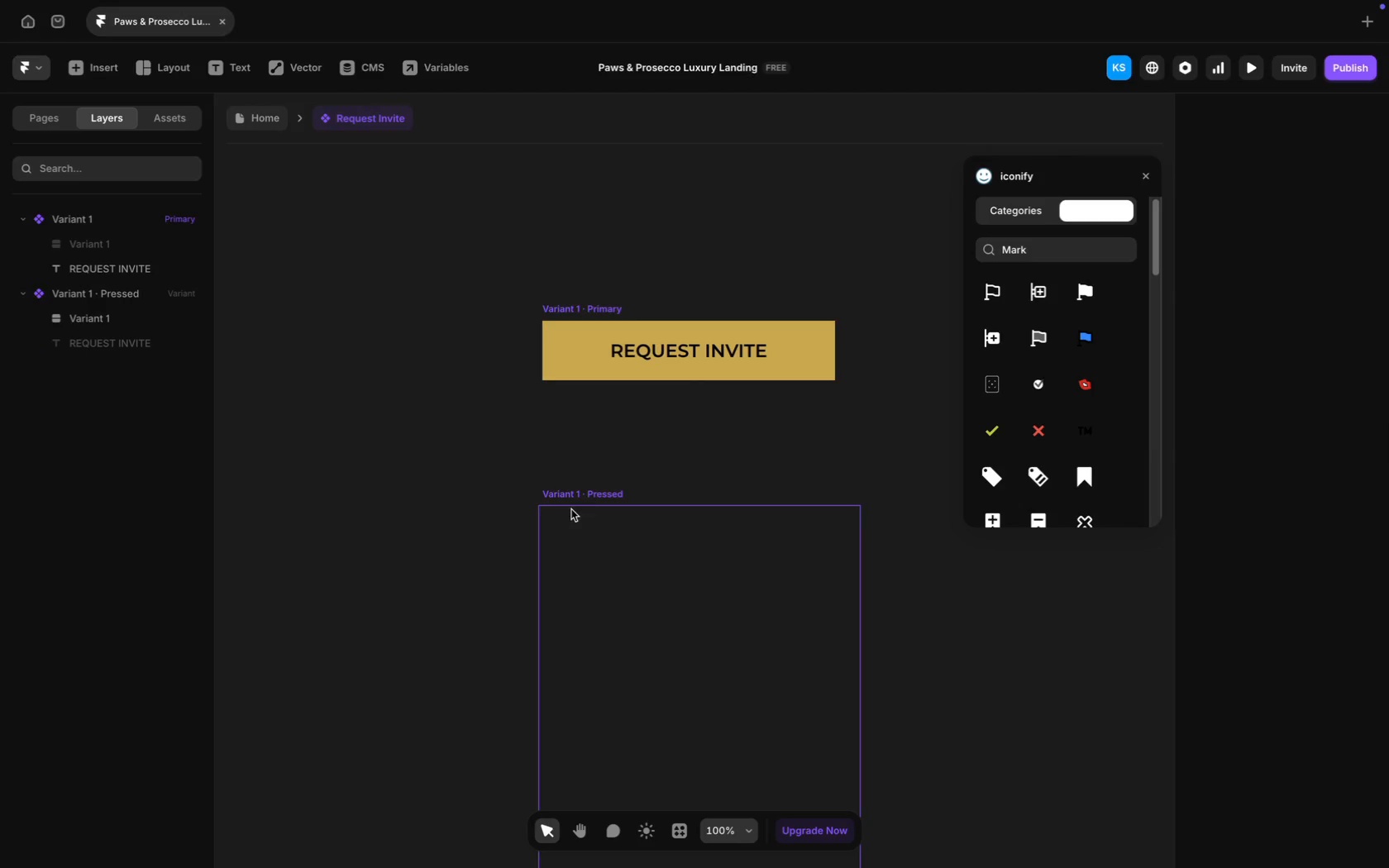 
left_click([594, 503])
 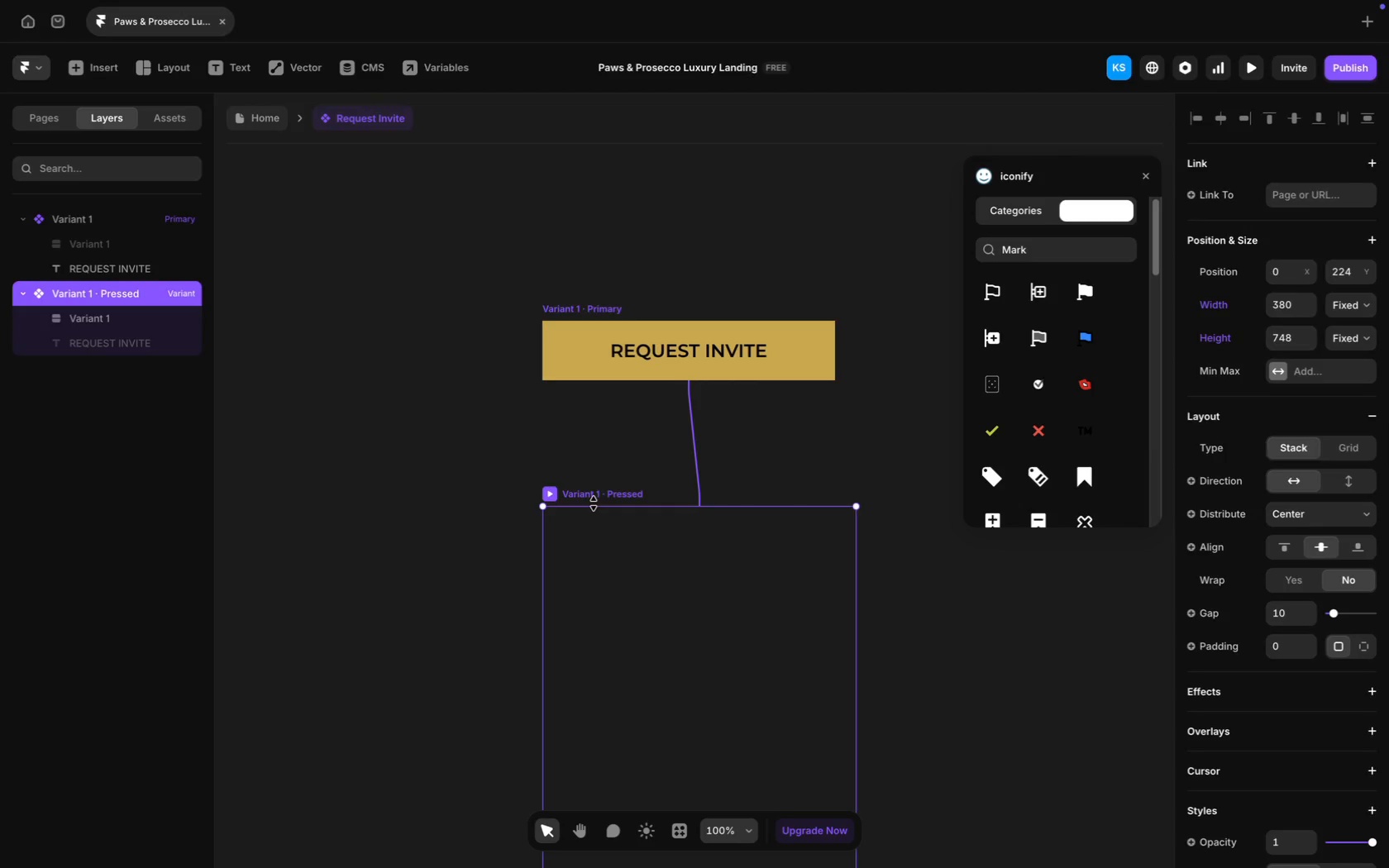 
key(Backspace)
 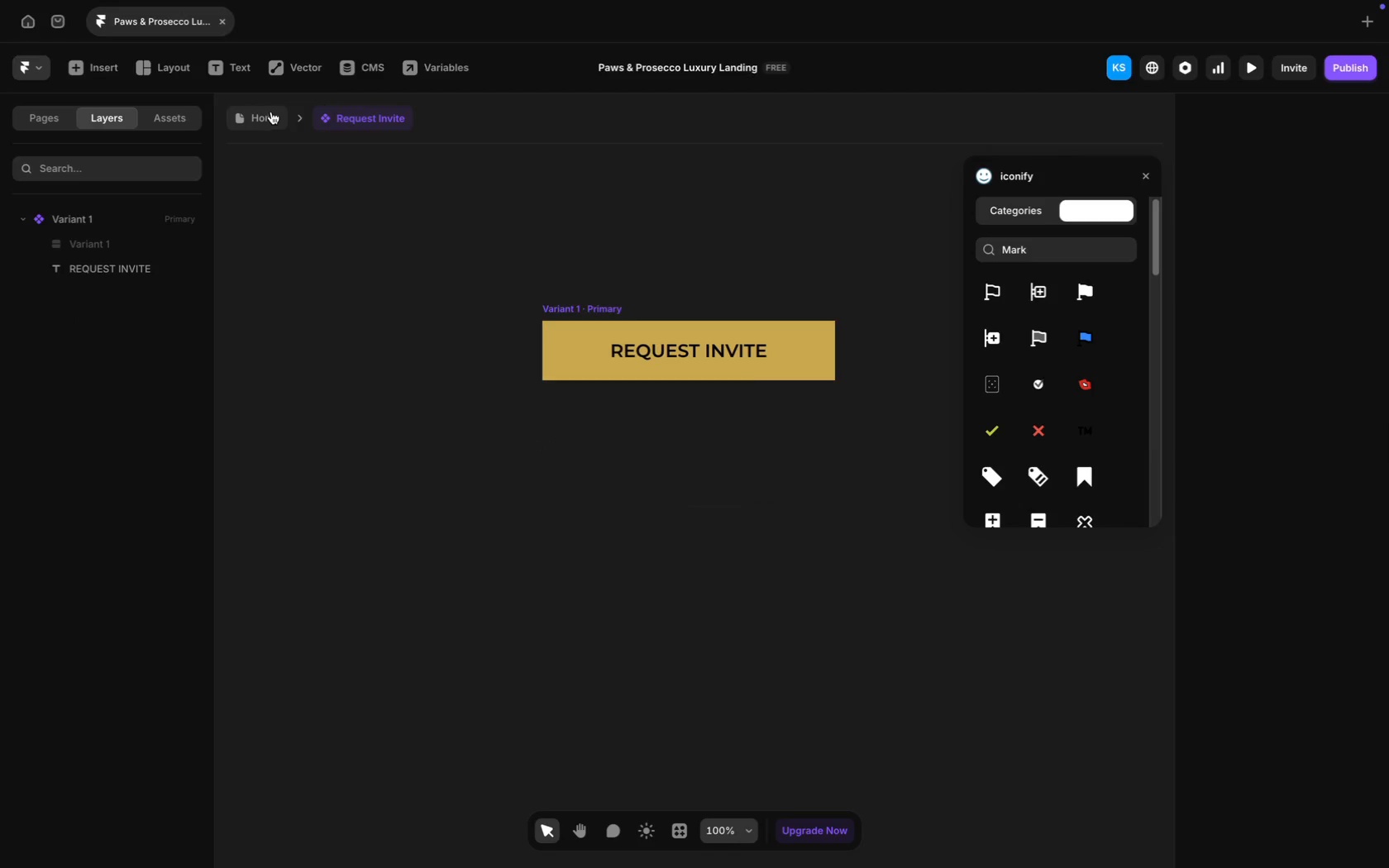 
wait(6.18)
 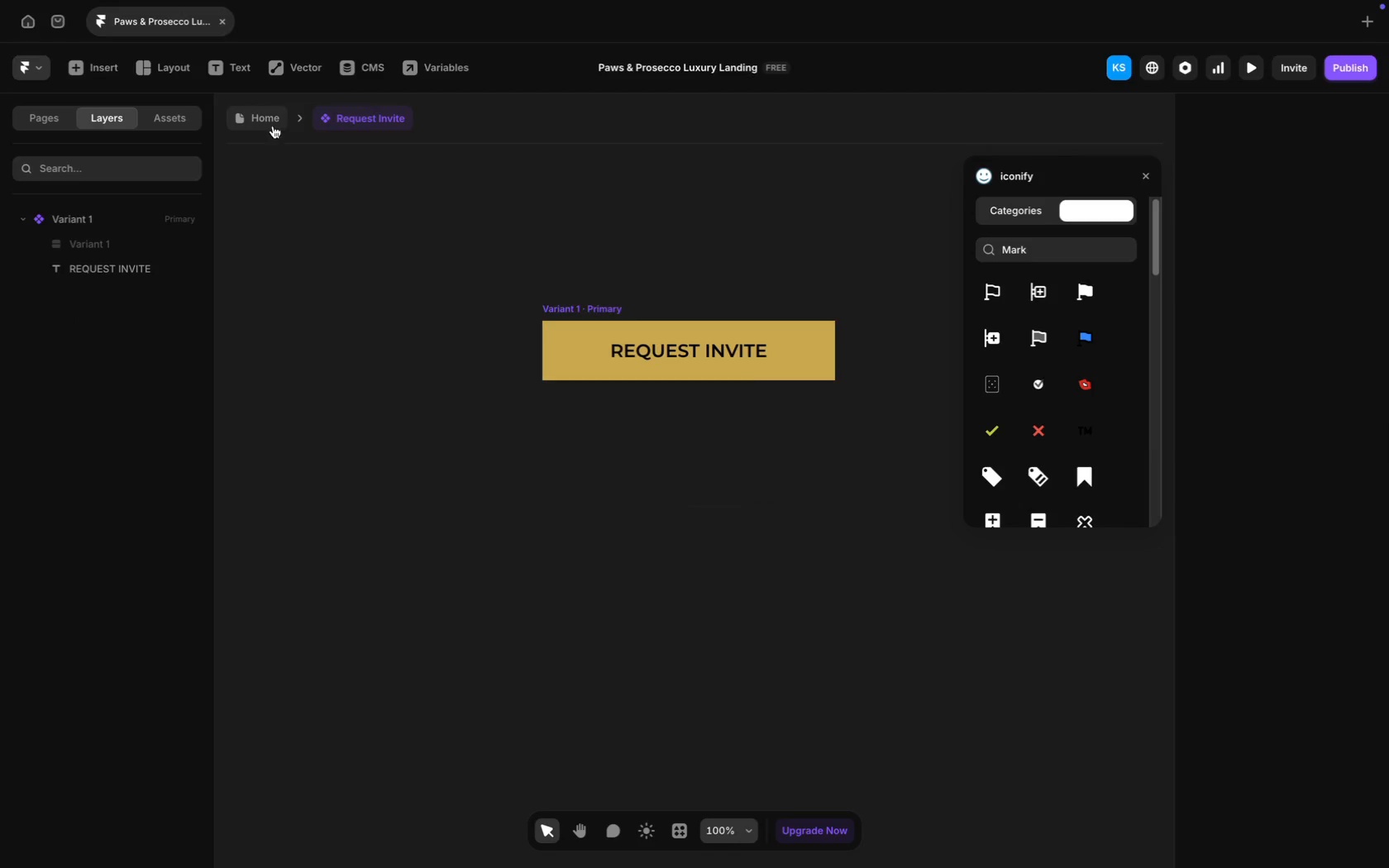 
scroll: coordinate [770, 492], scroll_direction: up, amount: 9.0
 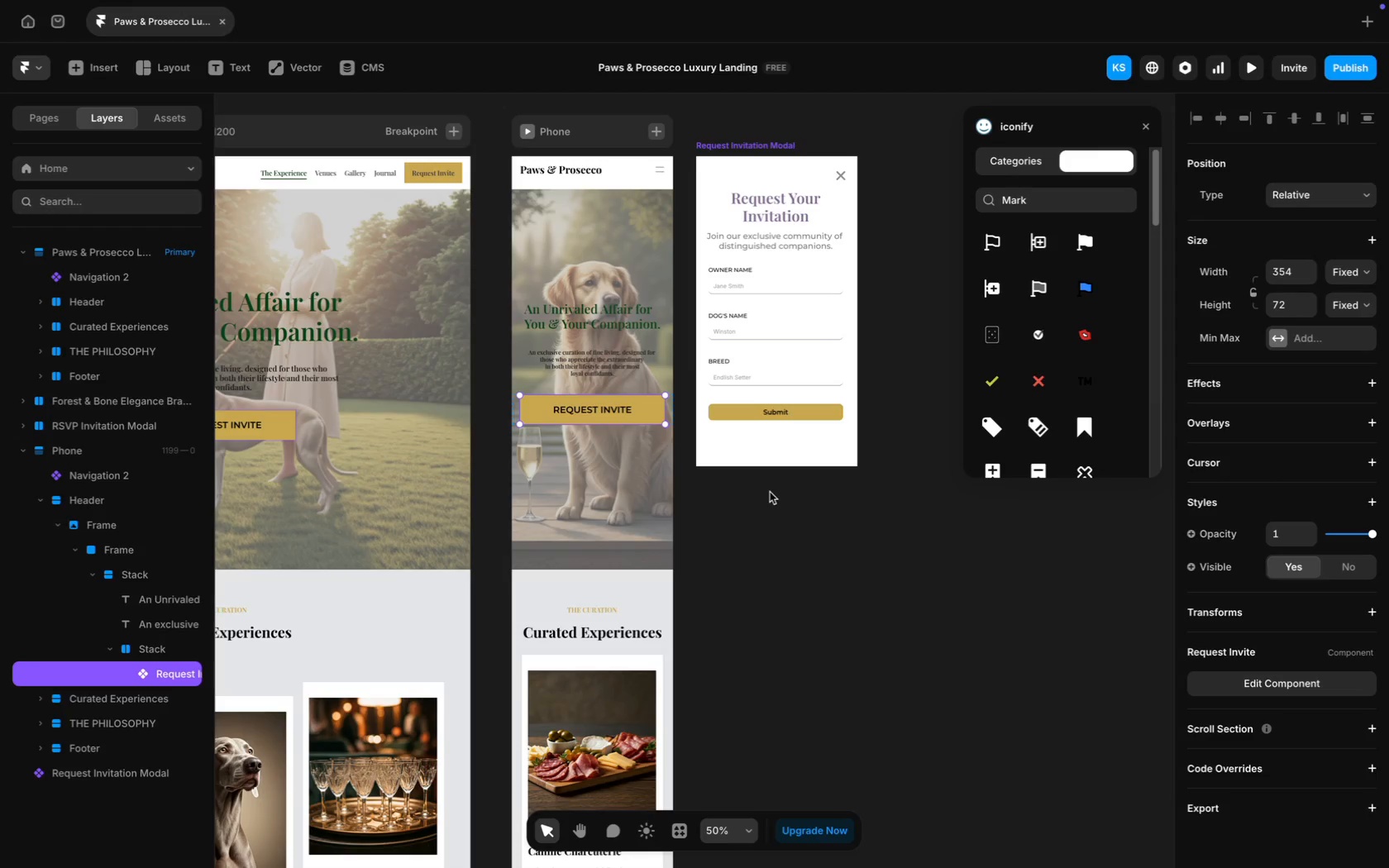 
wait(8.92)
 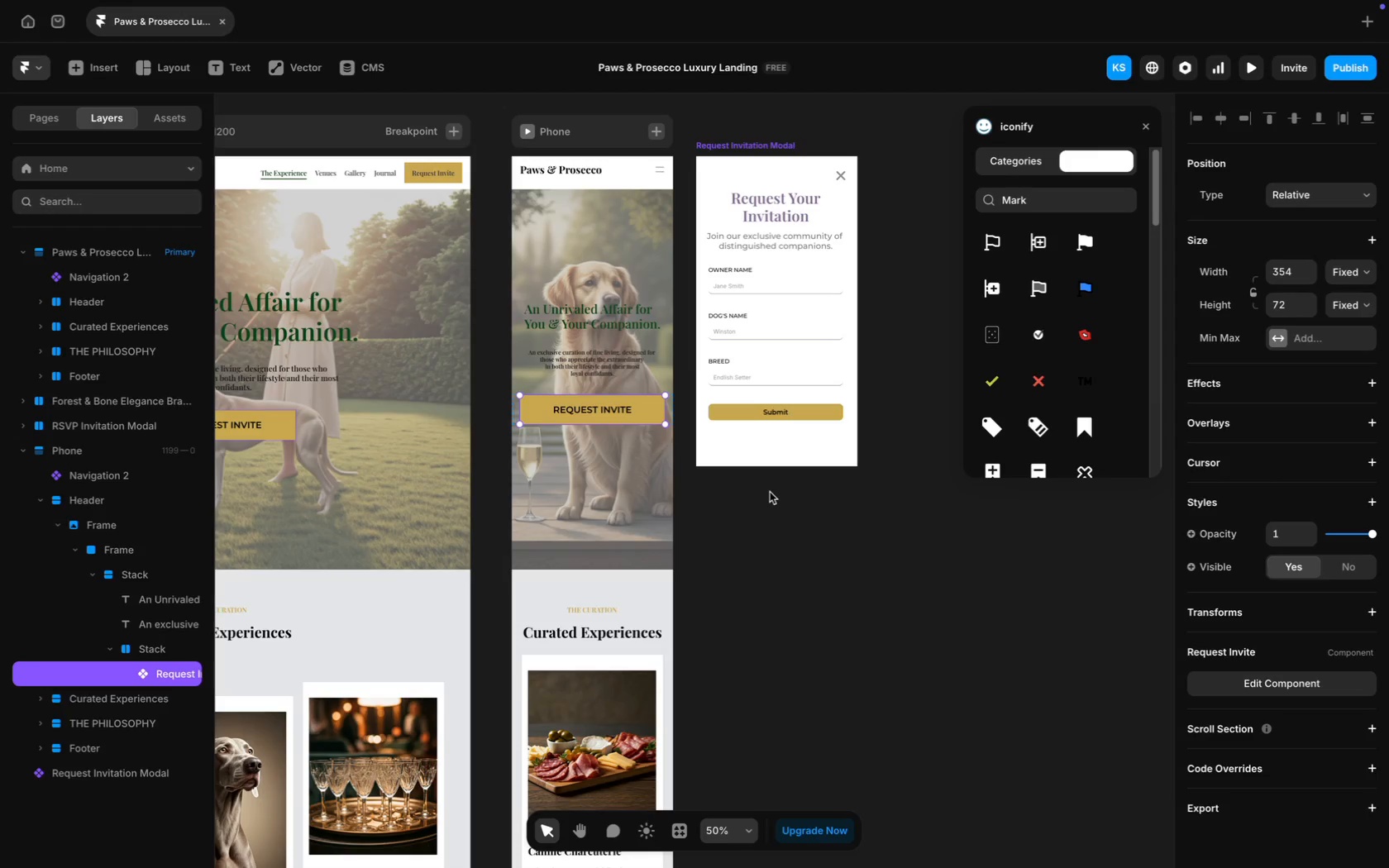 
left_click([651, 413])
 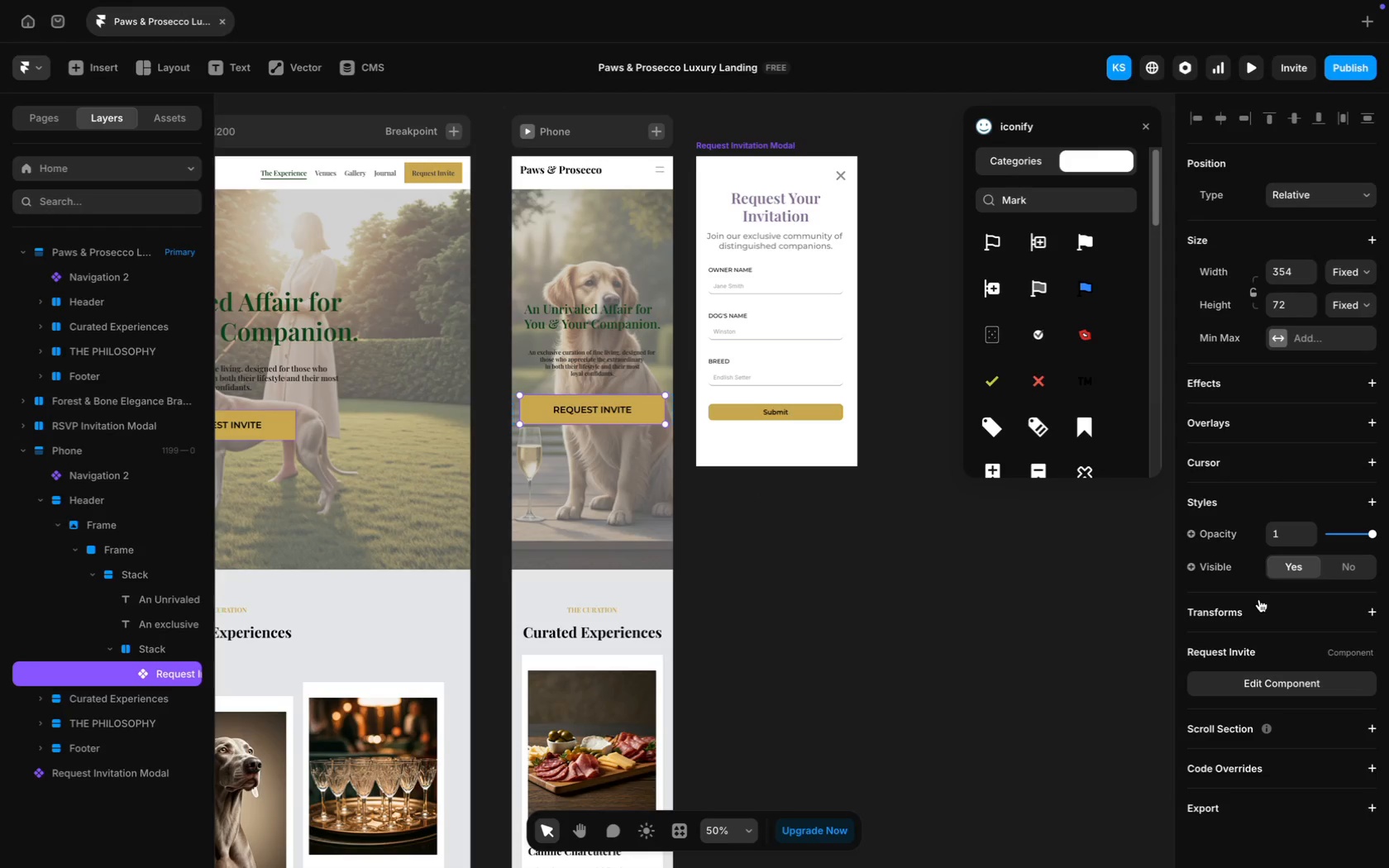 
scroll: coordinate [1308, 565], scroll_direction: up, amount: 139.0
 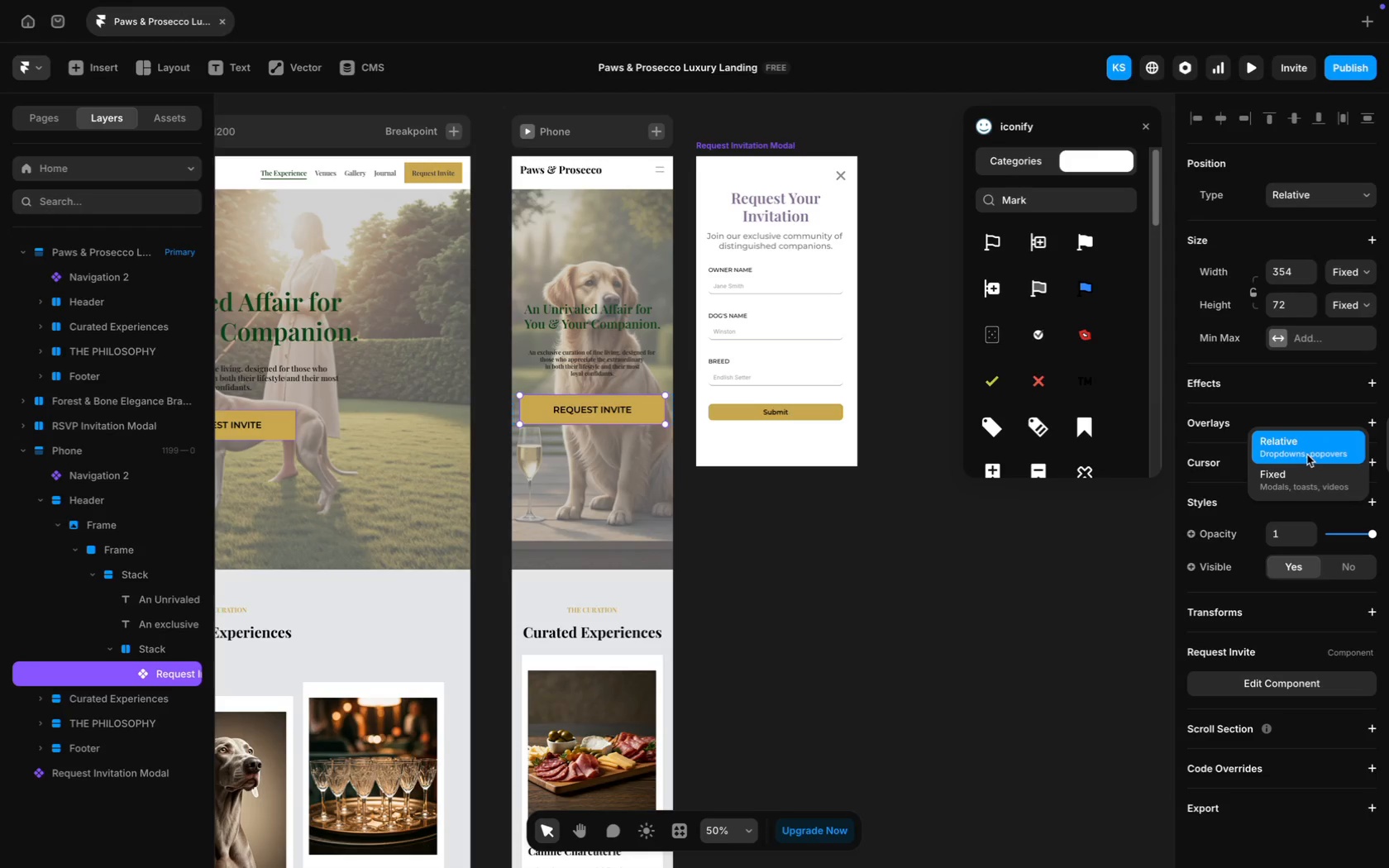 
wait(19.34)
 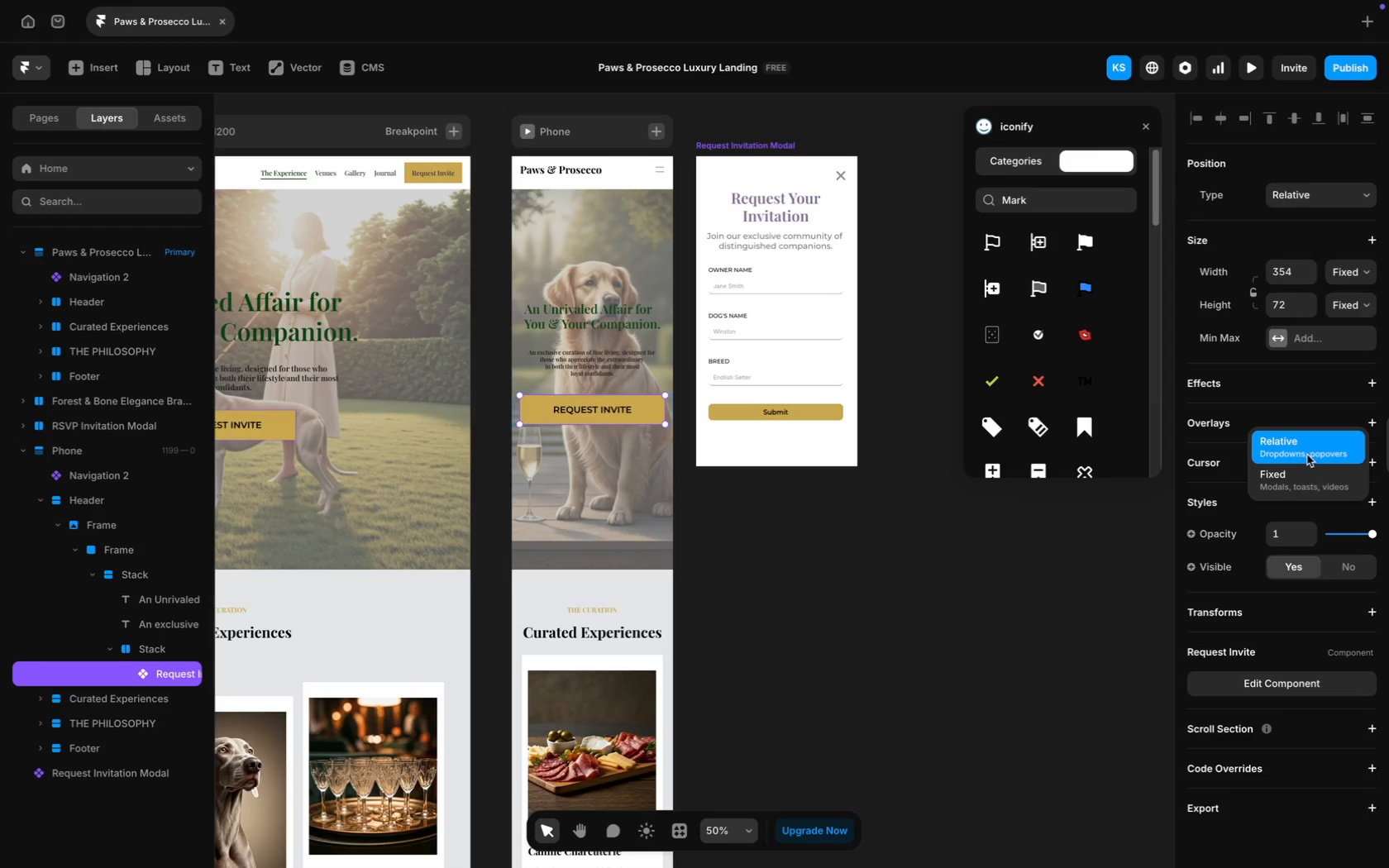 
scroll: coordinate [1072, 493], scroll_direction: down, amount: 7.0
 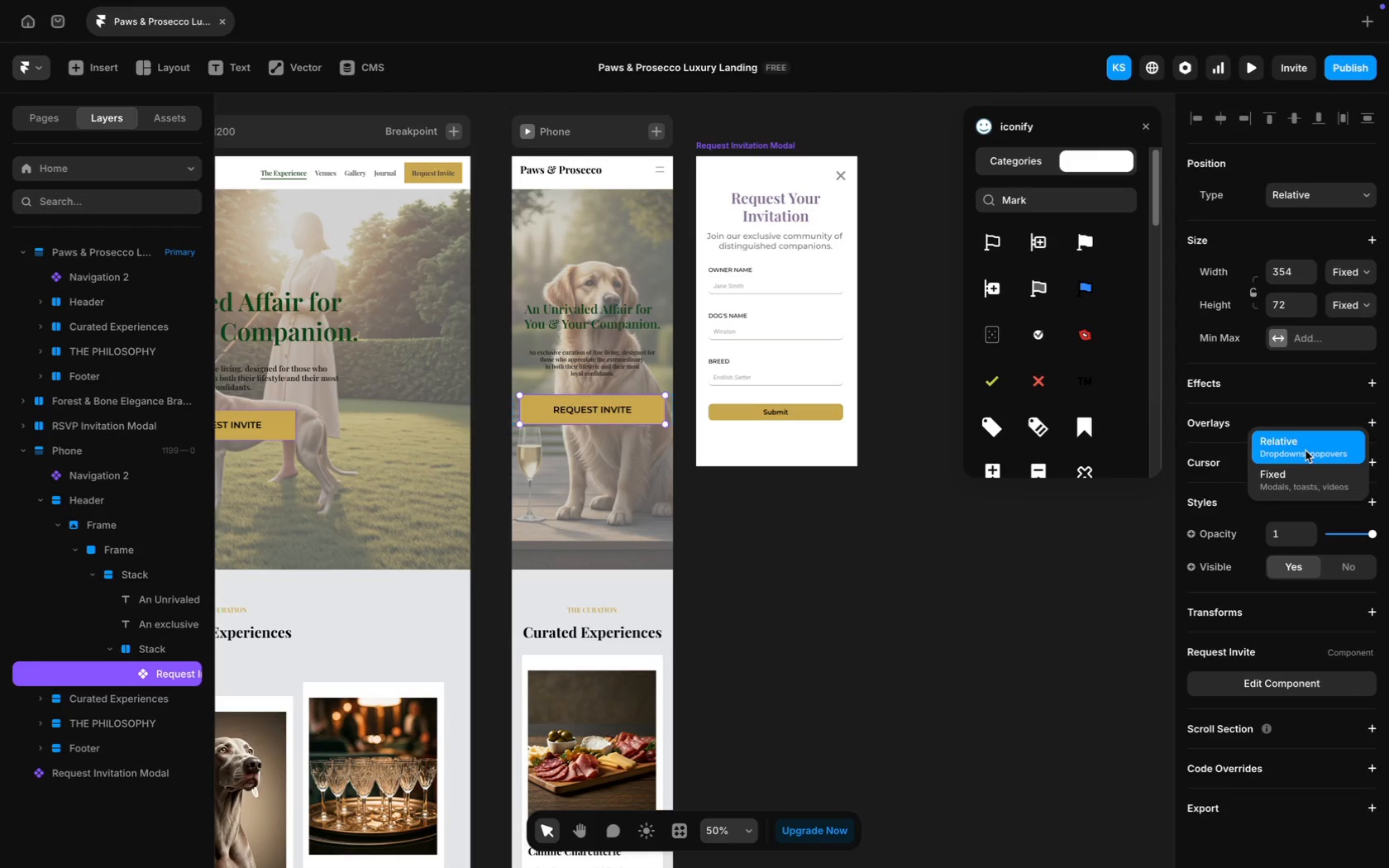 
wait(14.59)
 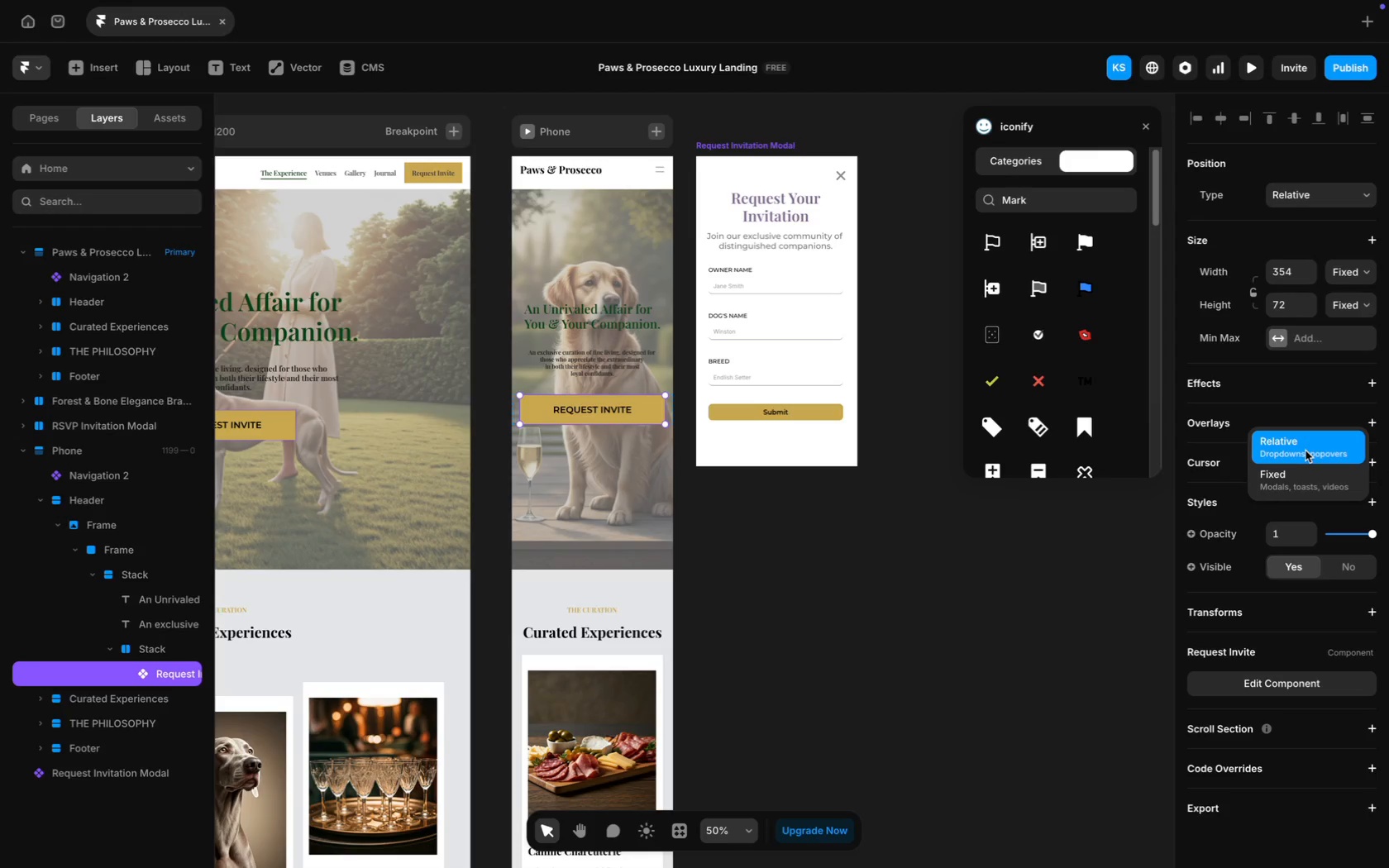 
left_click([1296, 455])
 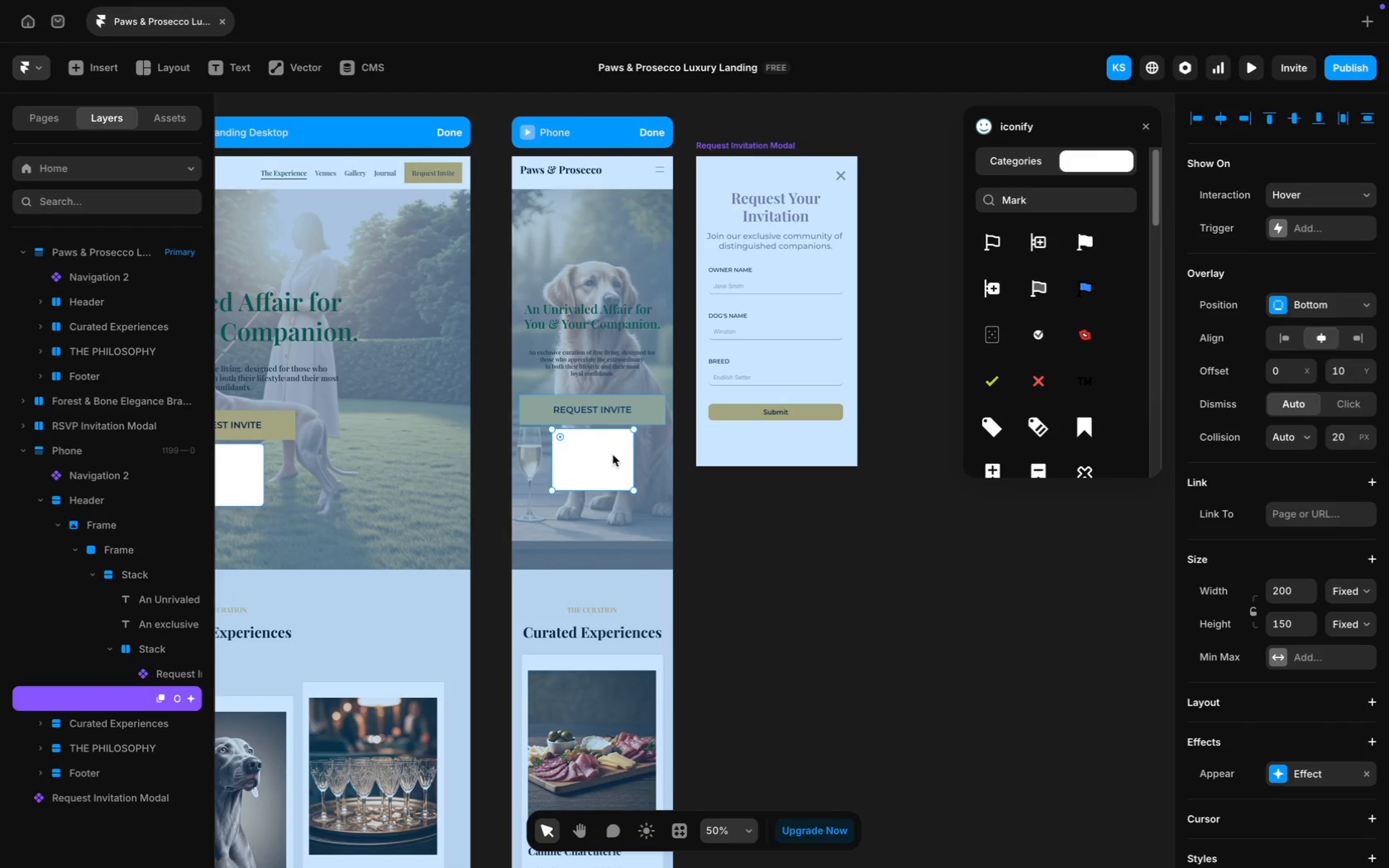 
wait(5.07)
 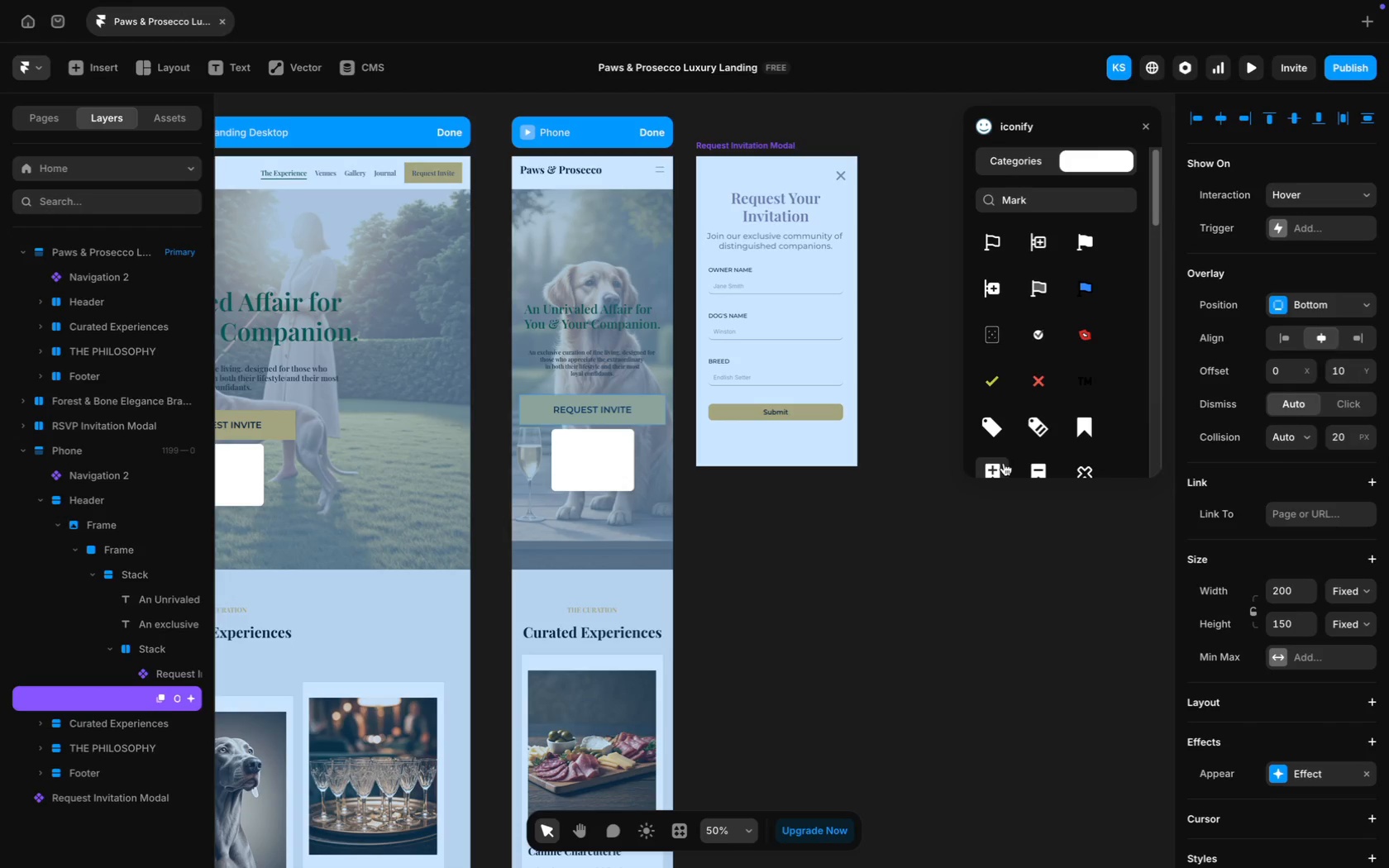 
mouse_move([598, 444])
 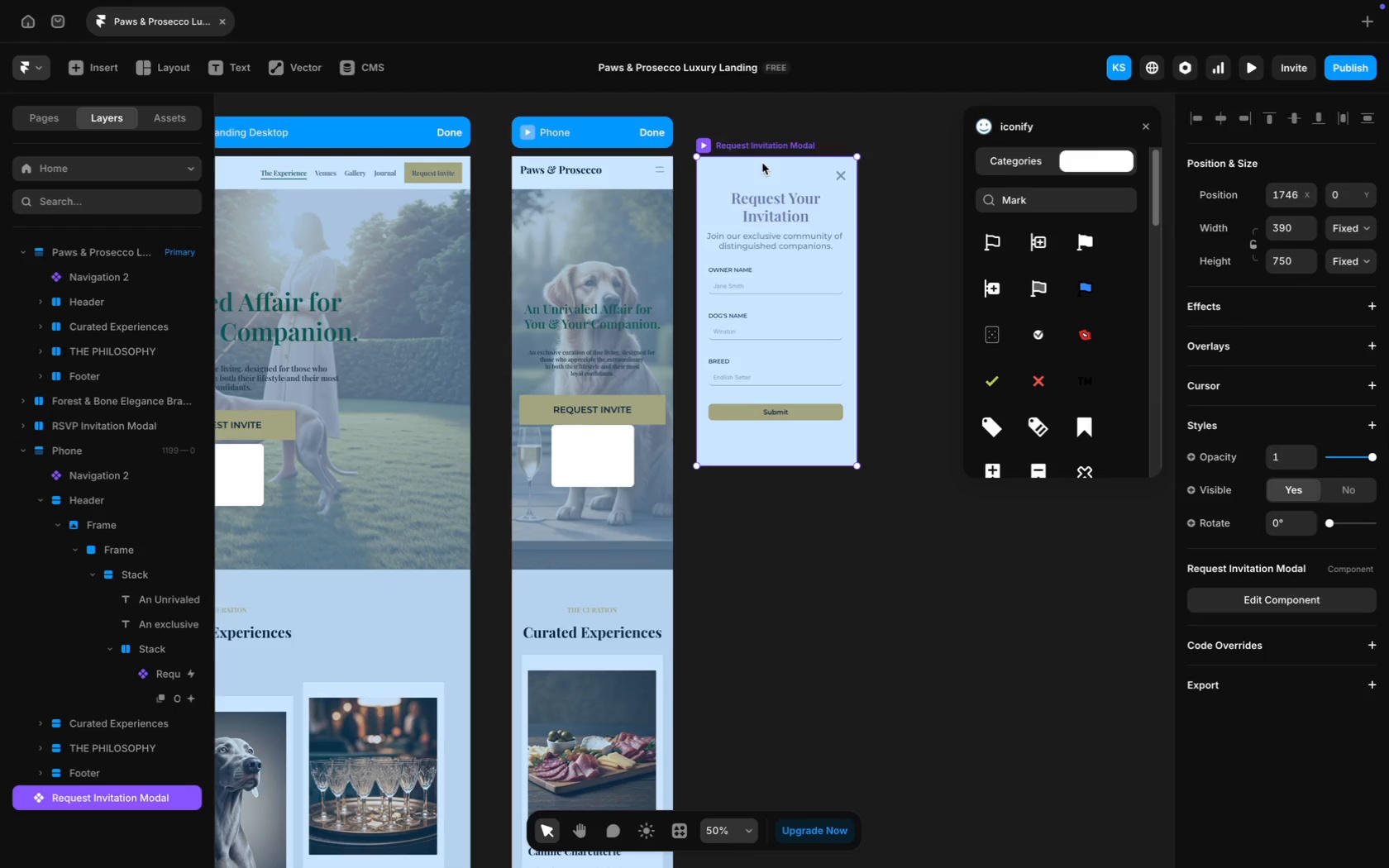 
key(Meta+Z)
 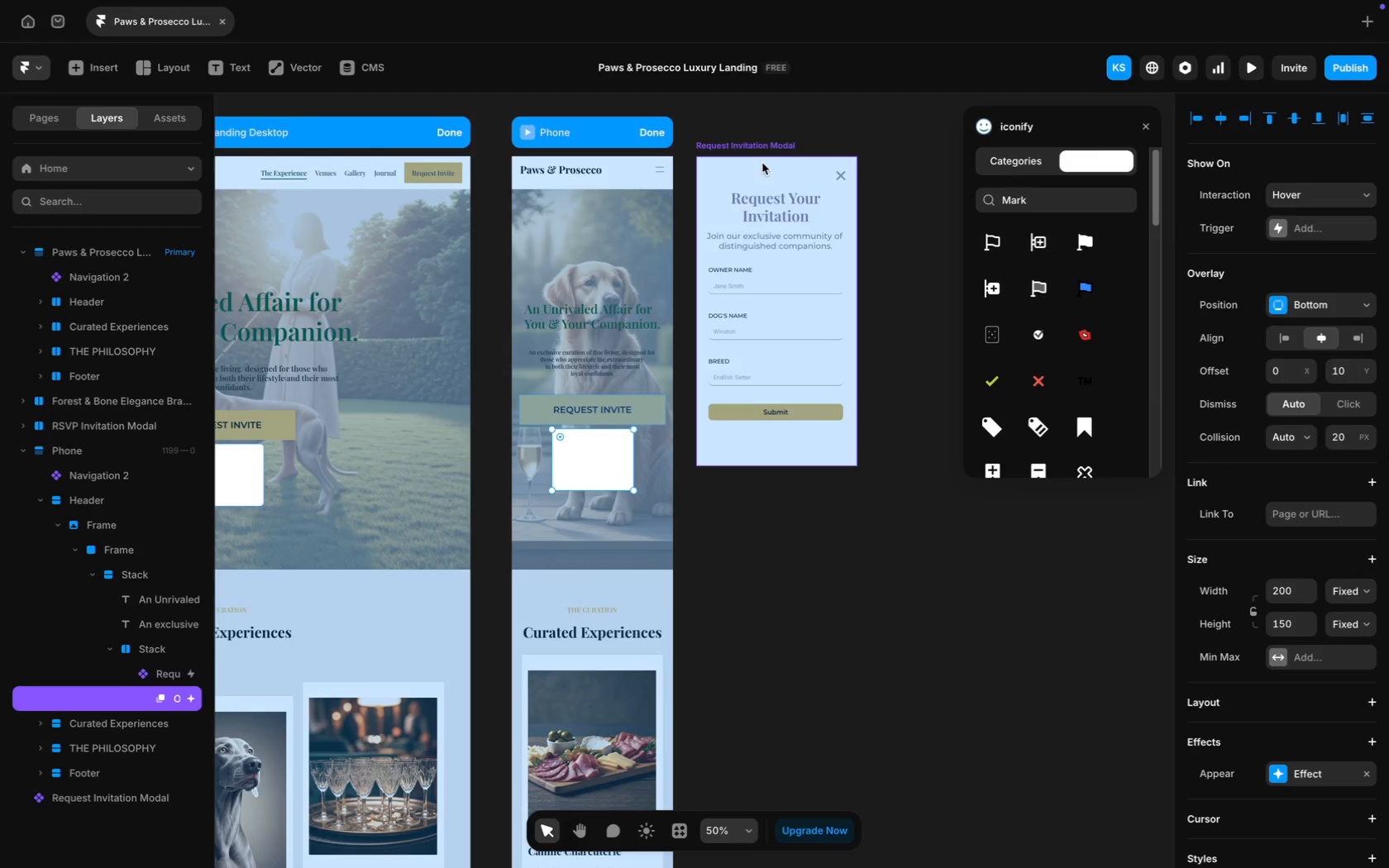 
key(Meta+Z)
 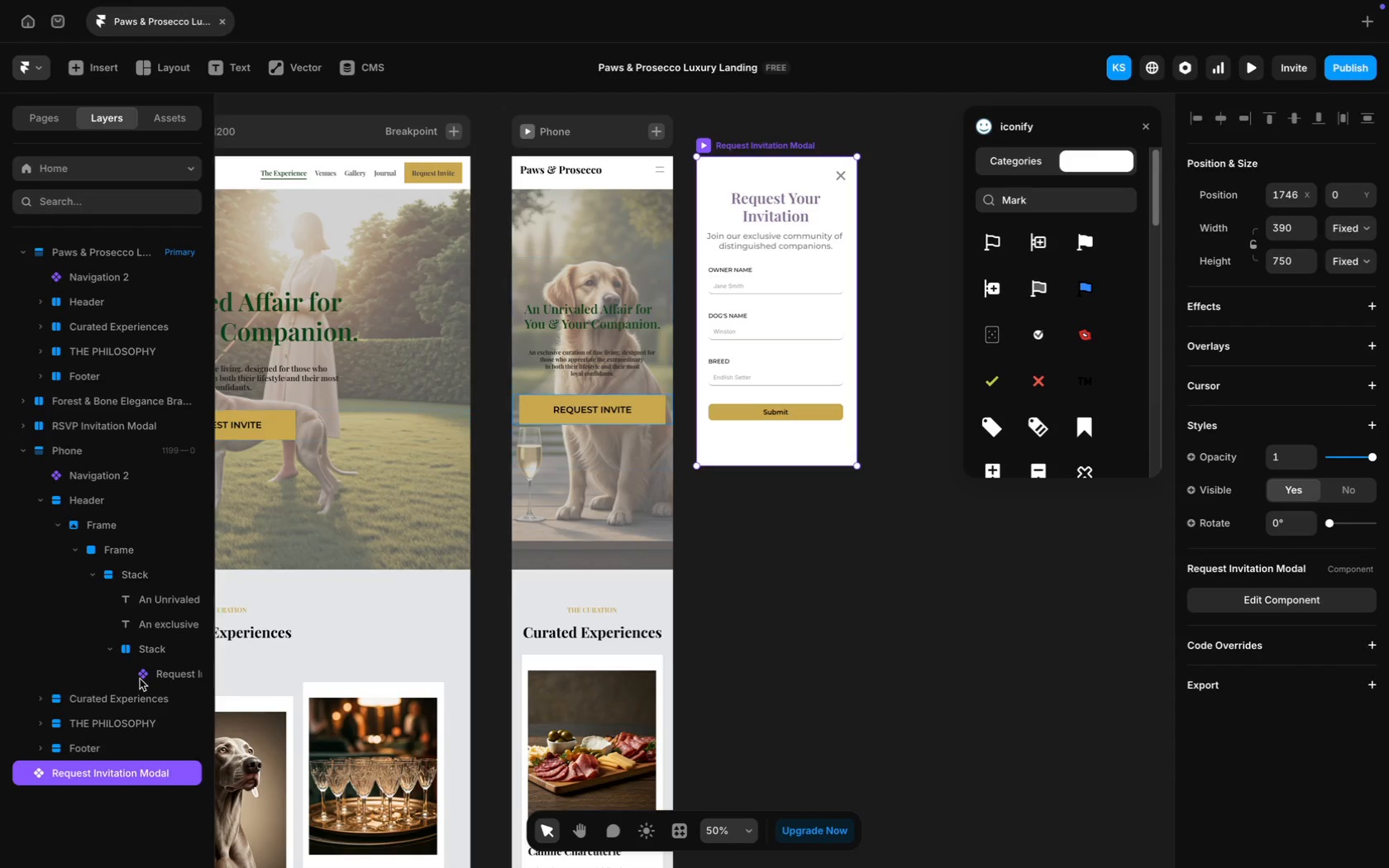 
key(Meta+C)
 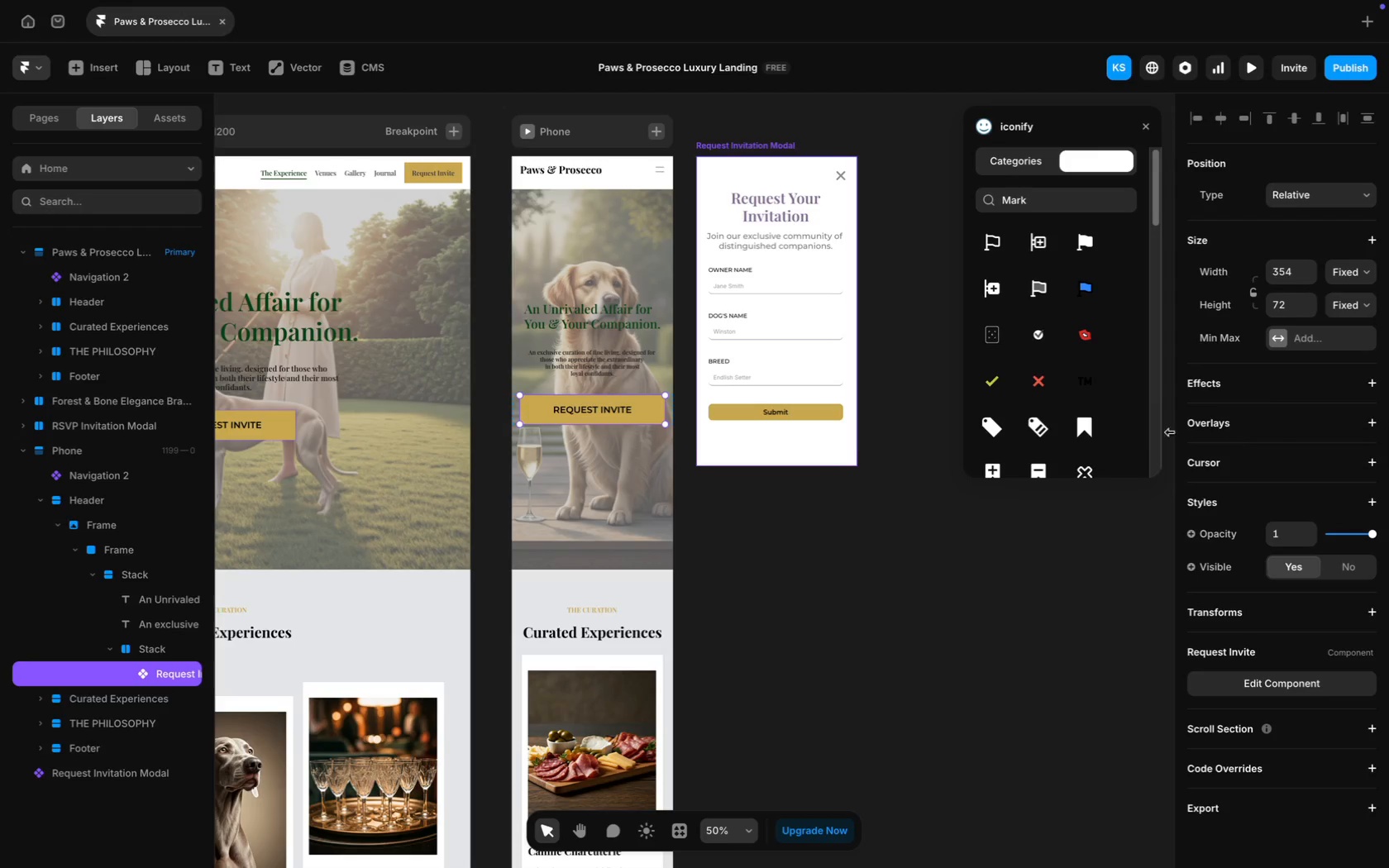 
wait(6.8)
 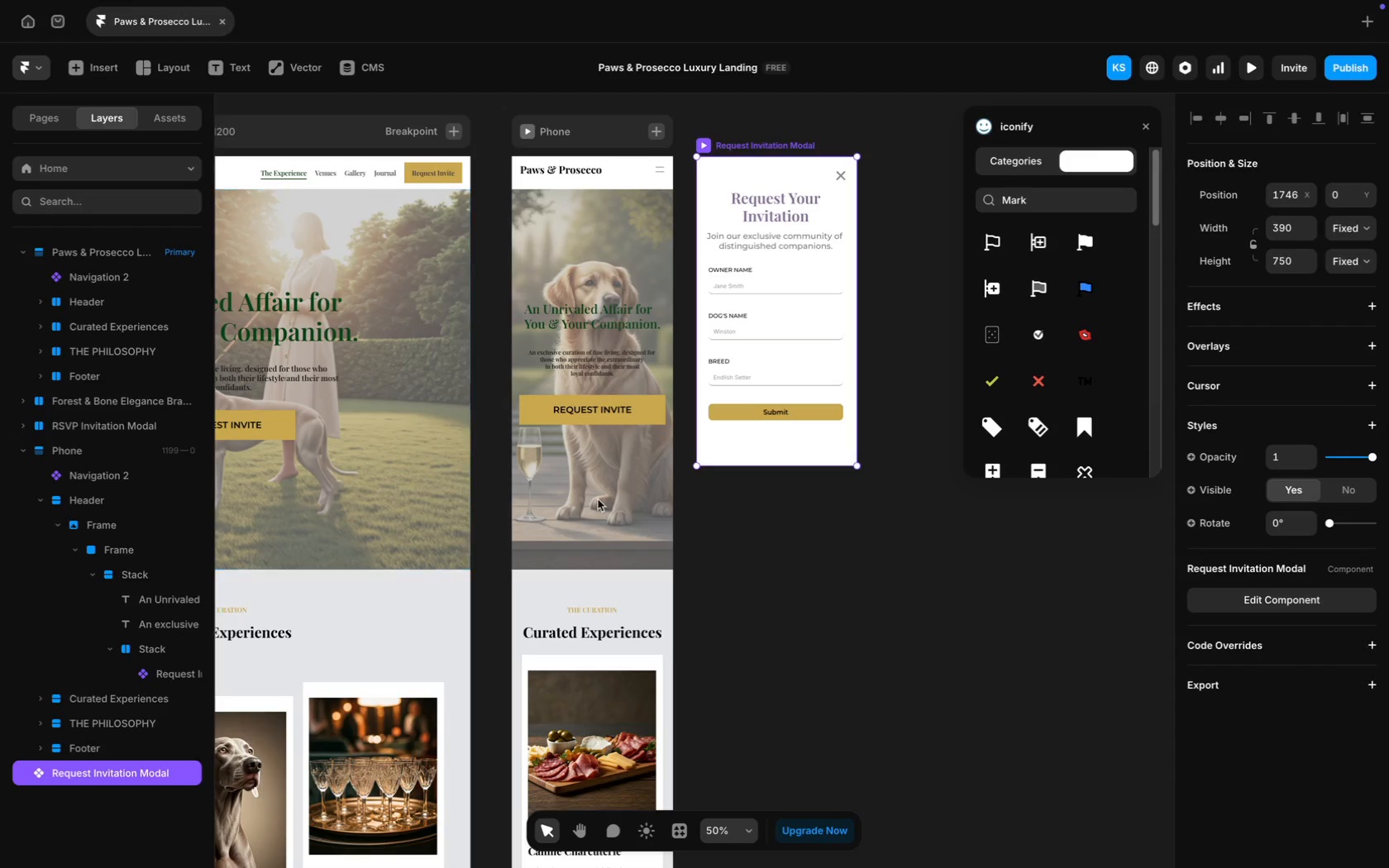 
left_click([1372, 421])
 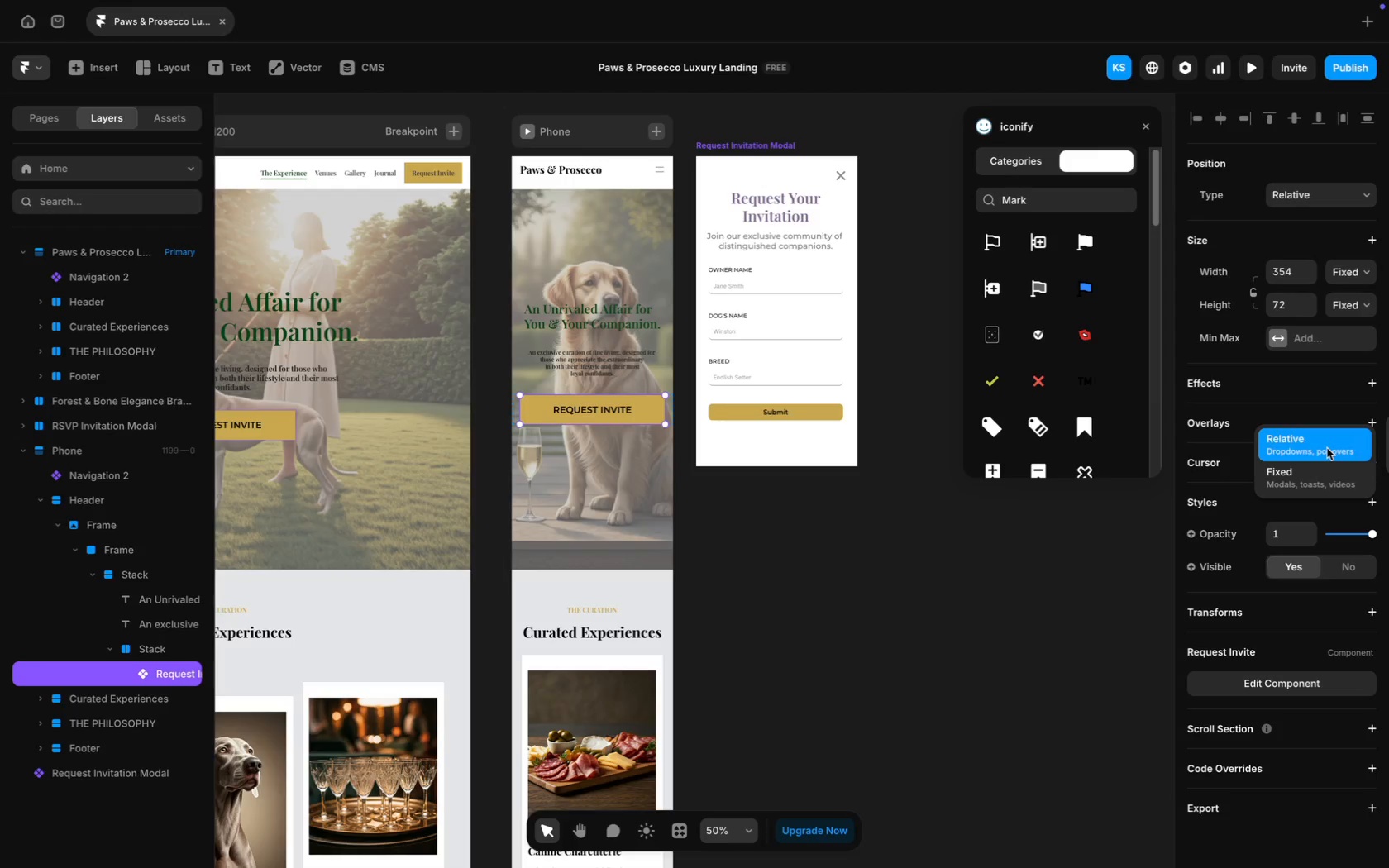 
key(Meta+V)
 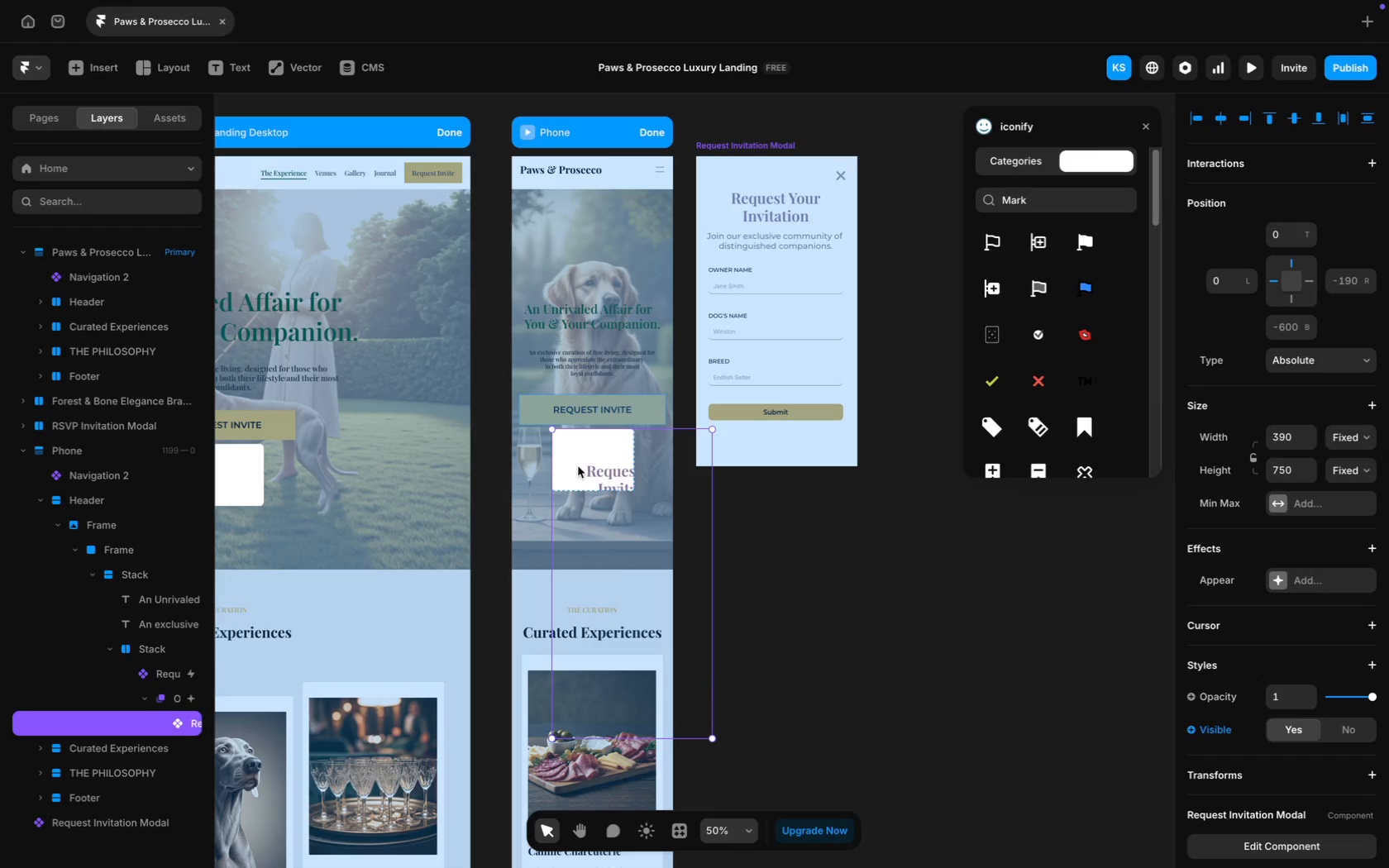 
left_click([595, 460])
 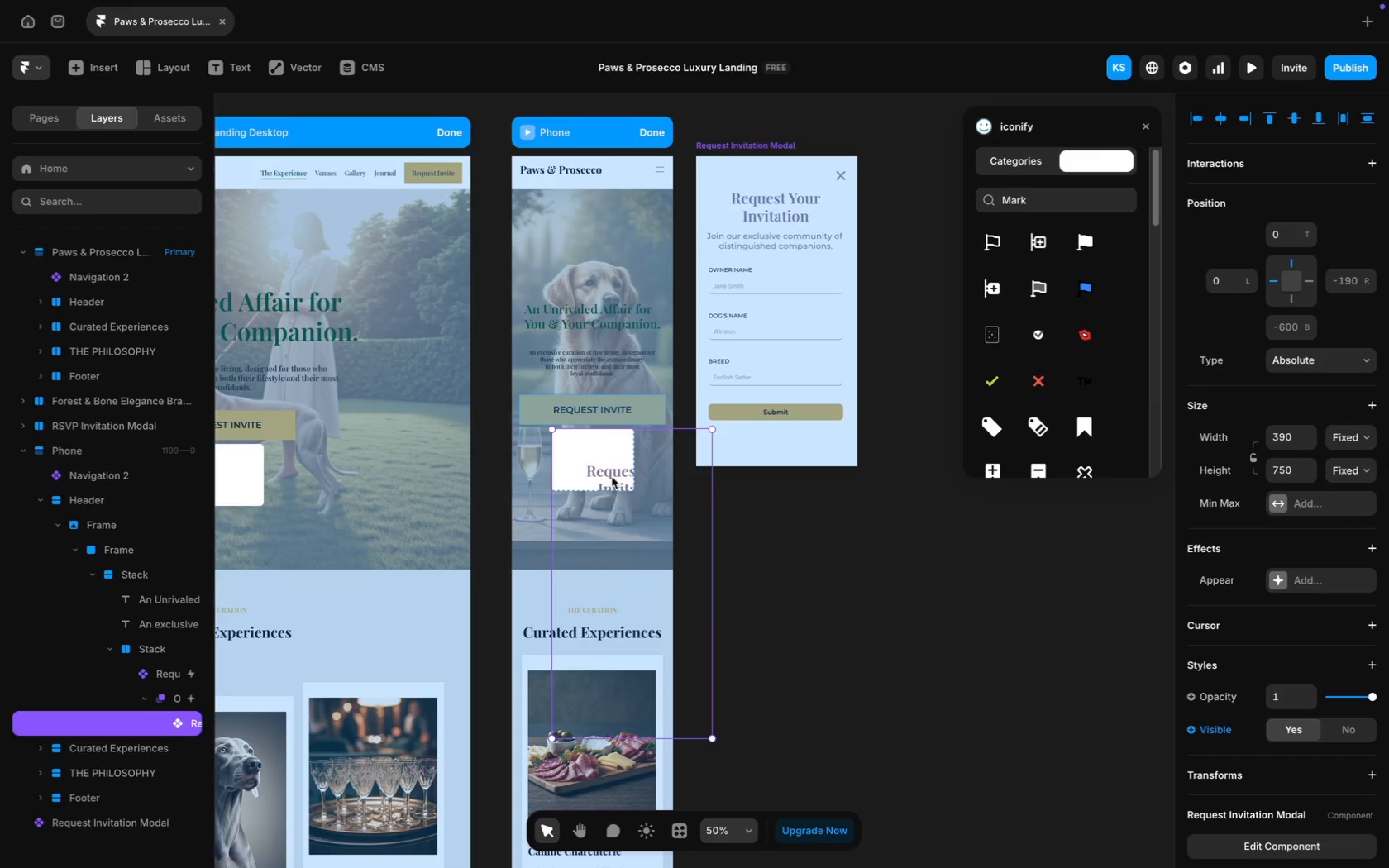 
left_click([632, 489])
 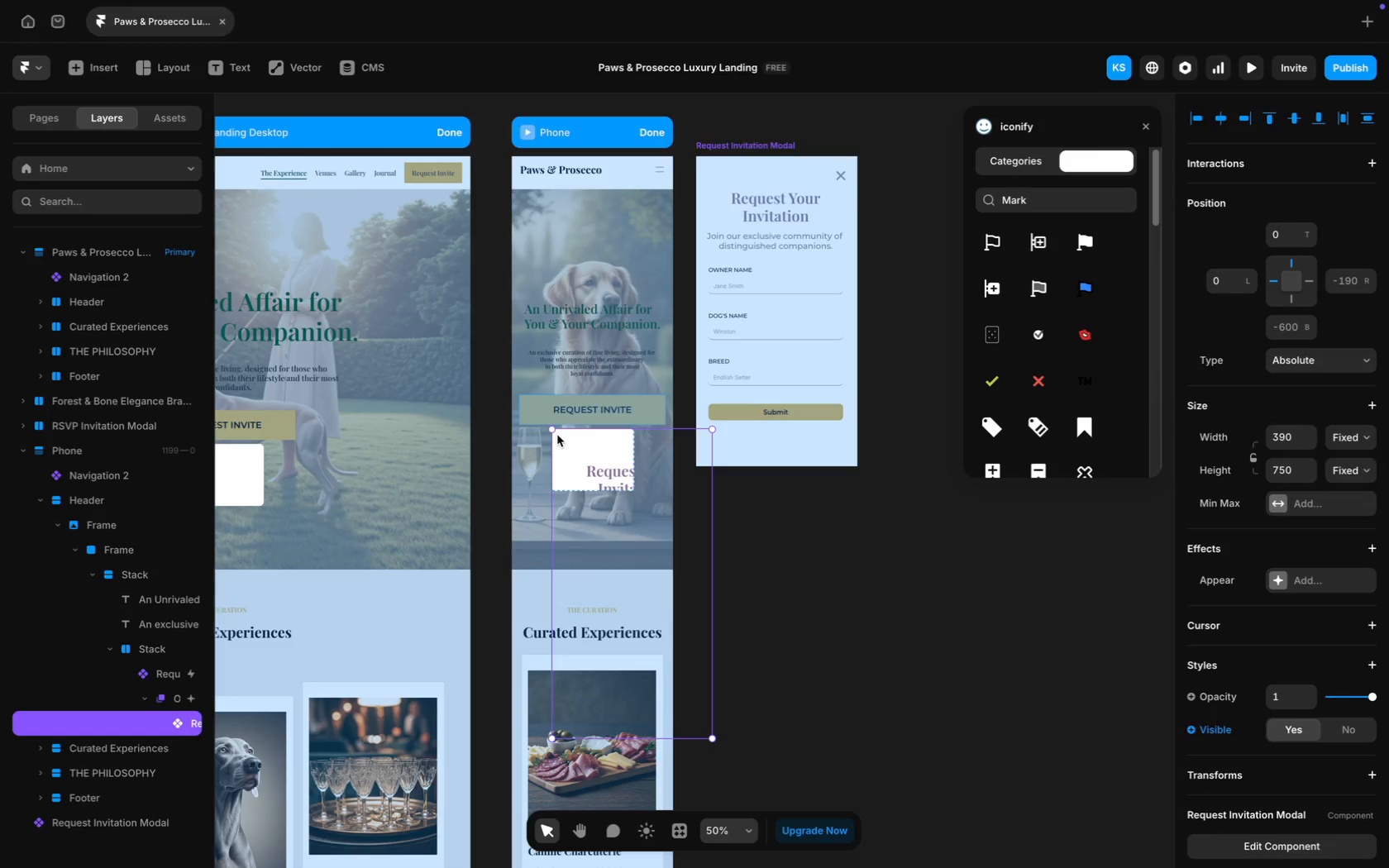 
left_click([556, 432])
 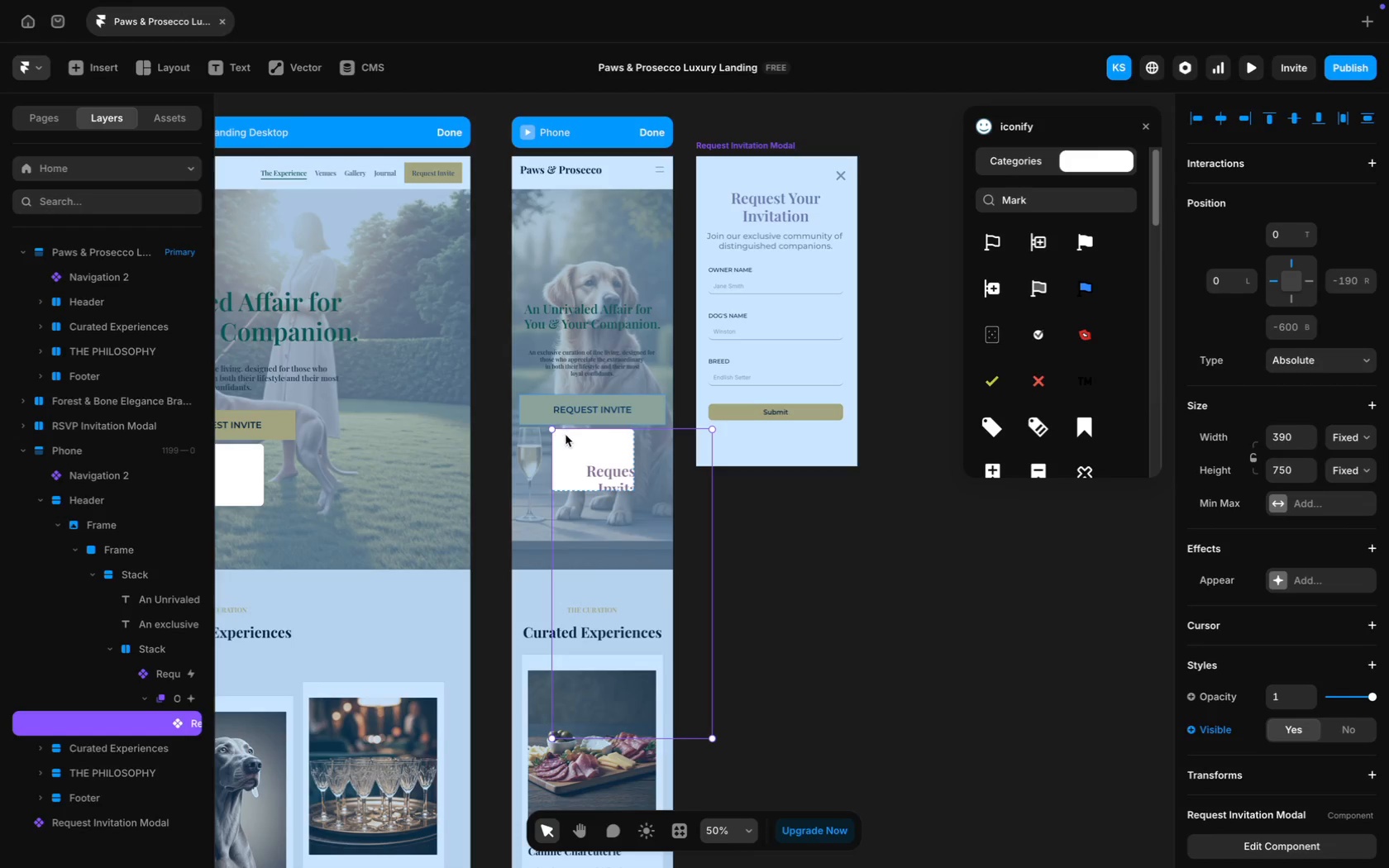 
left_click([568, 436])
 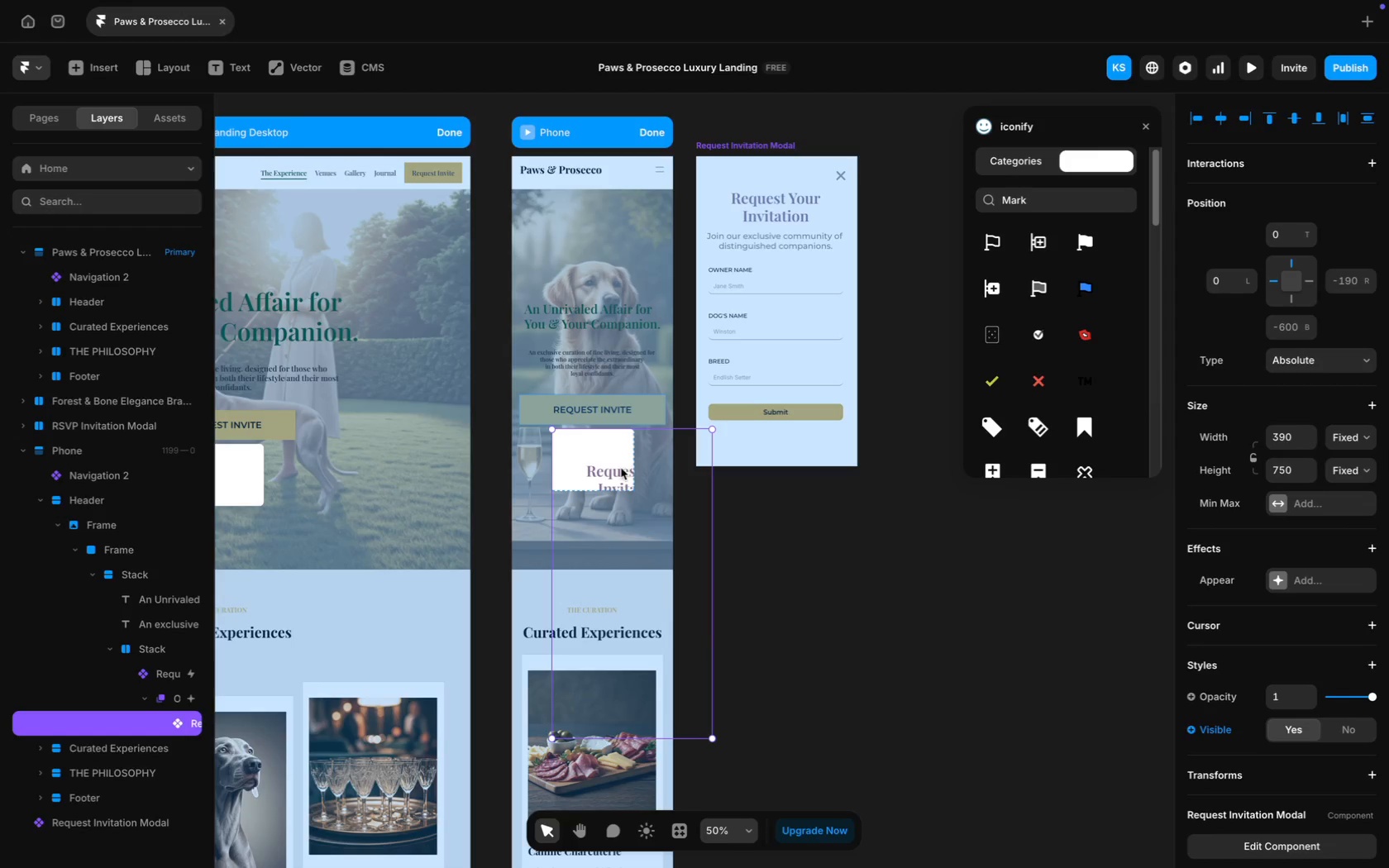 
double_click([619, 478])
 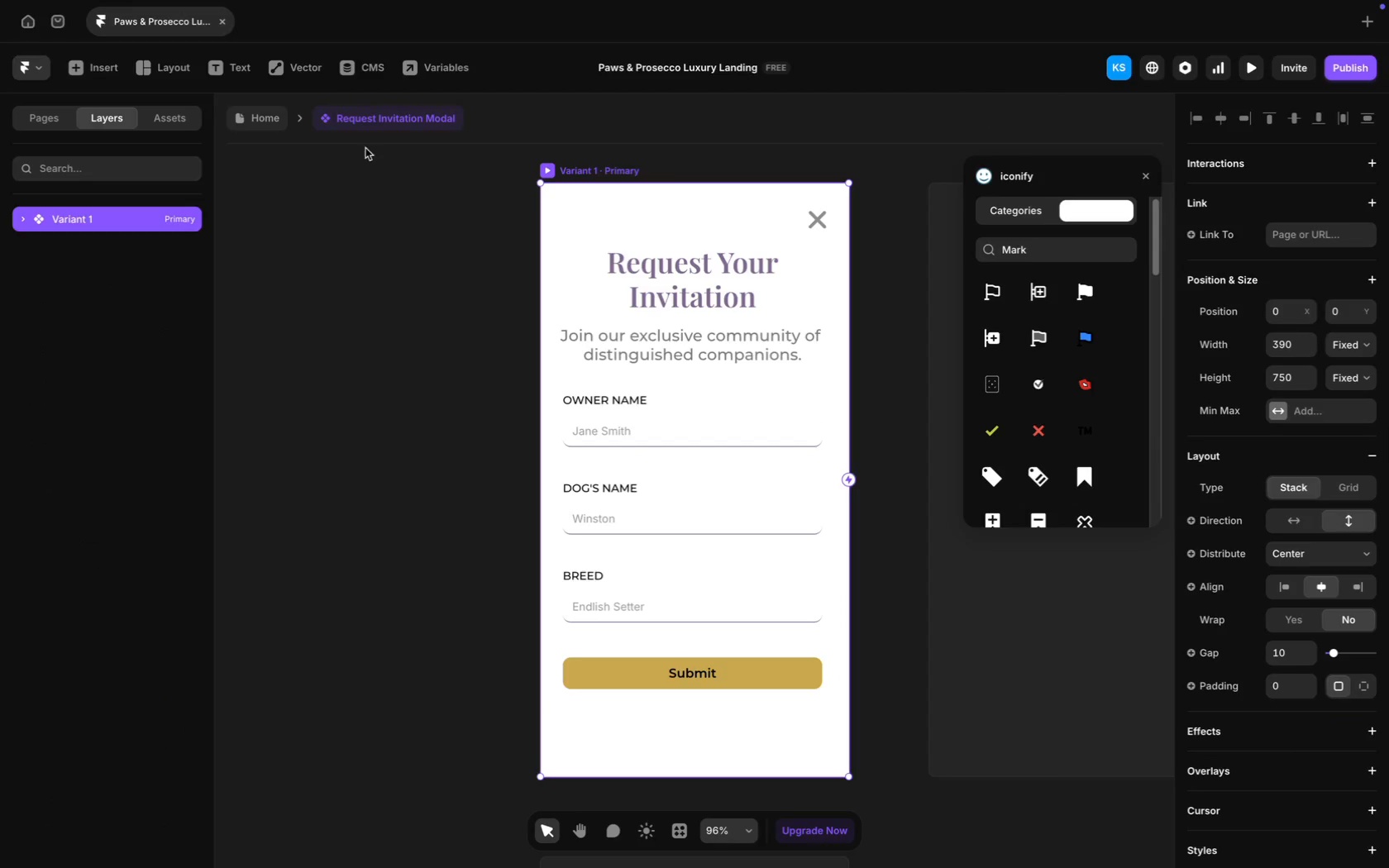 
left_click([280, 117])
 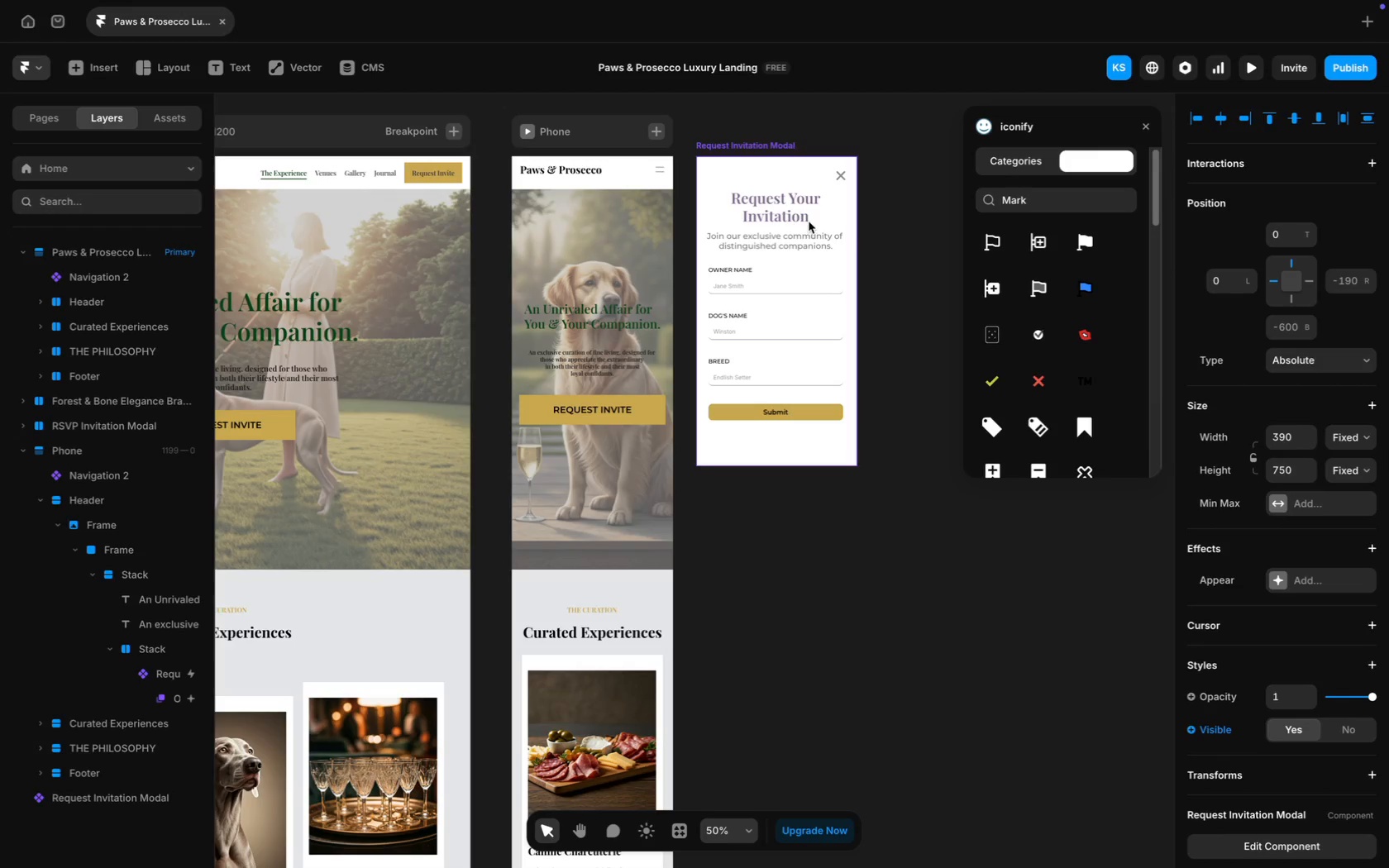 
left_click([648, 412])
 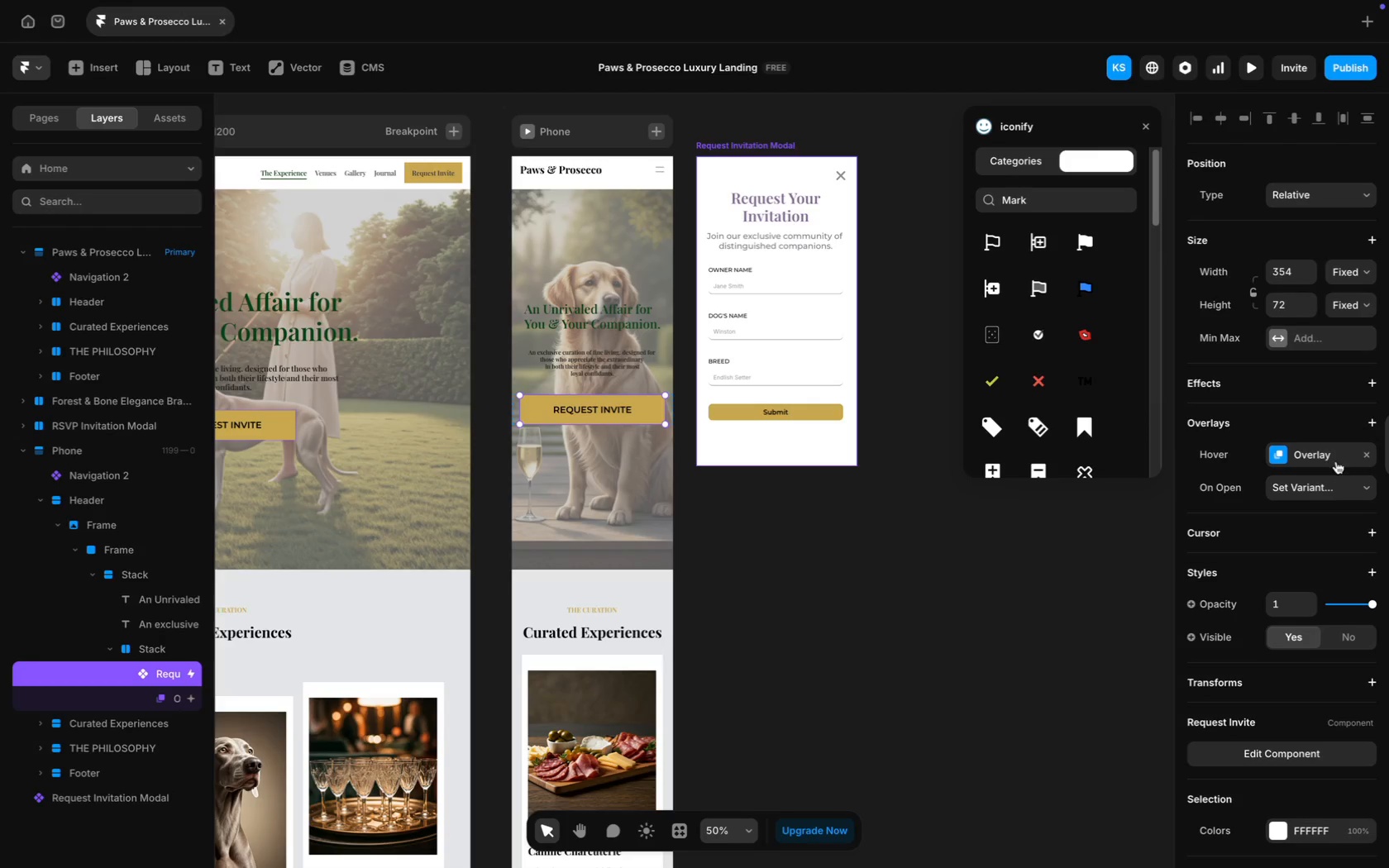 
left_click([1363, 455])
 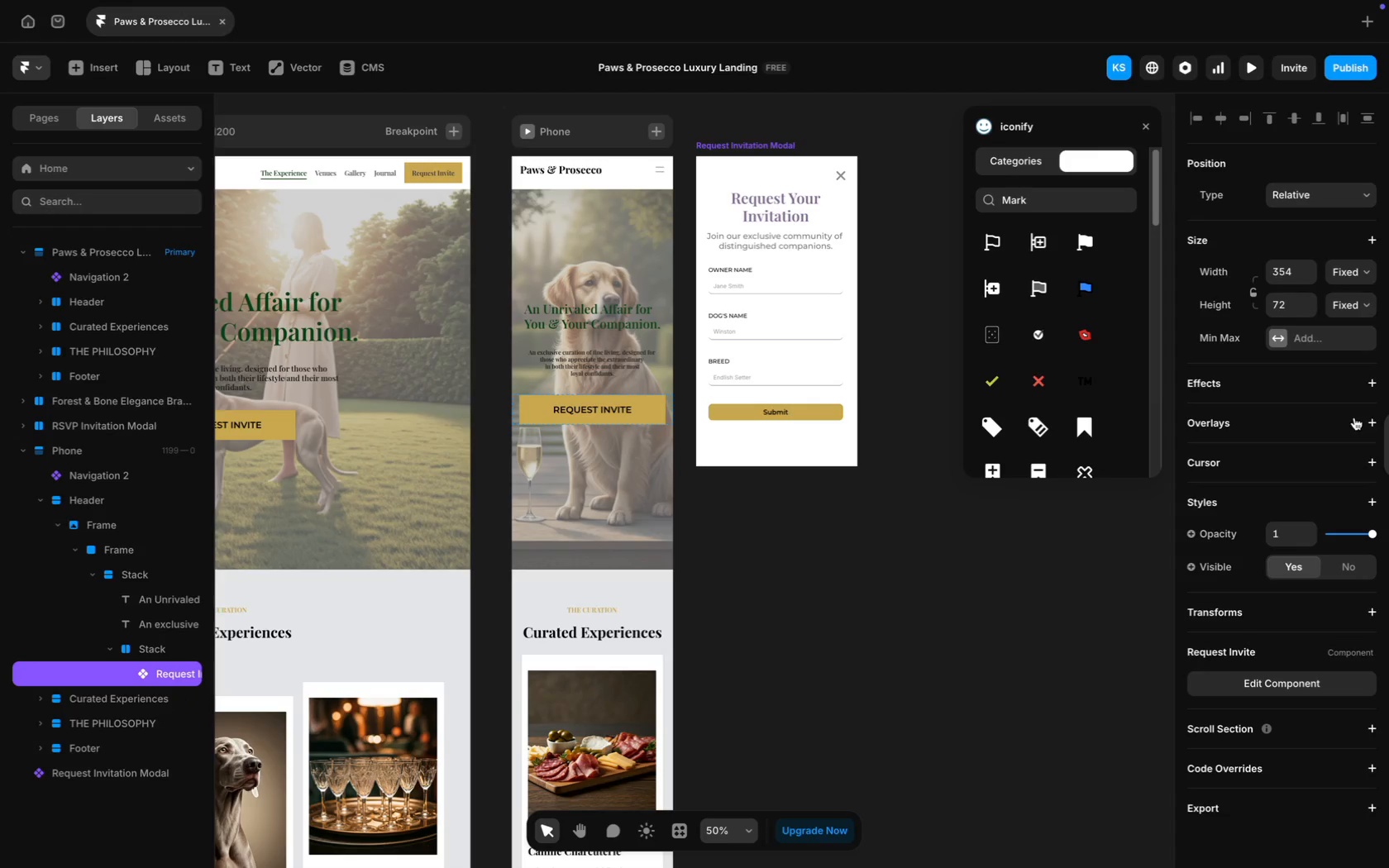 
left_click([1374, 422])
 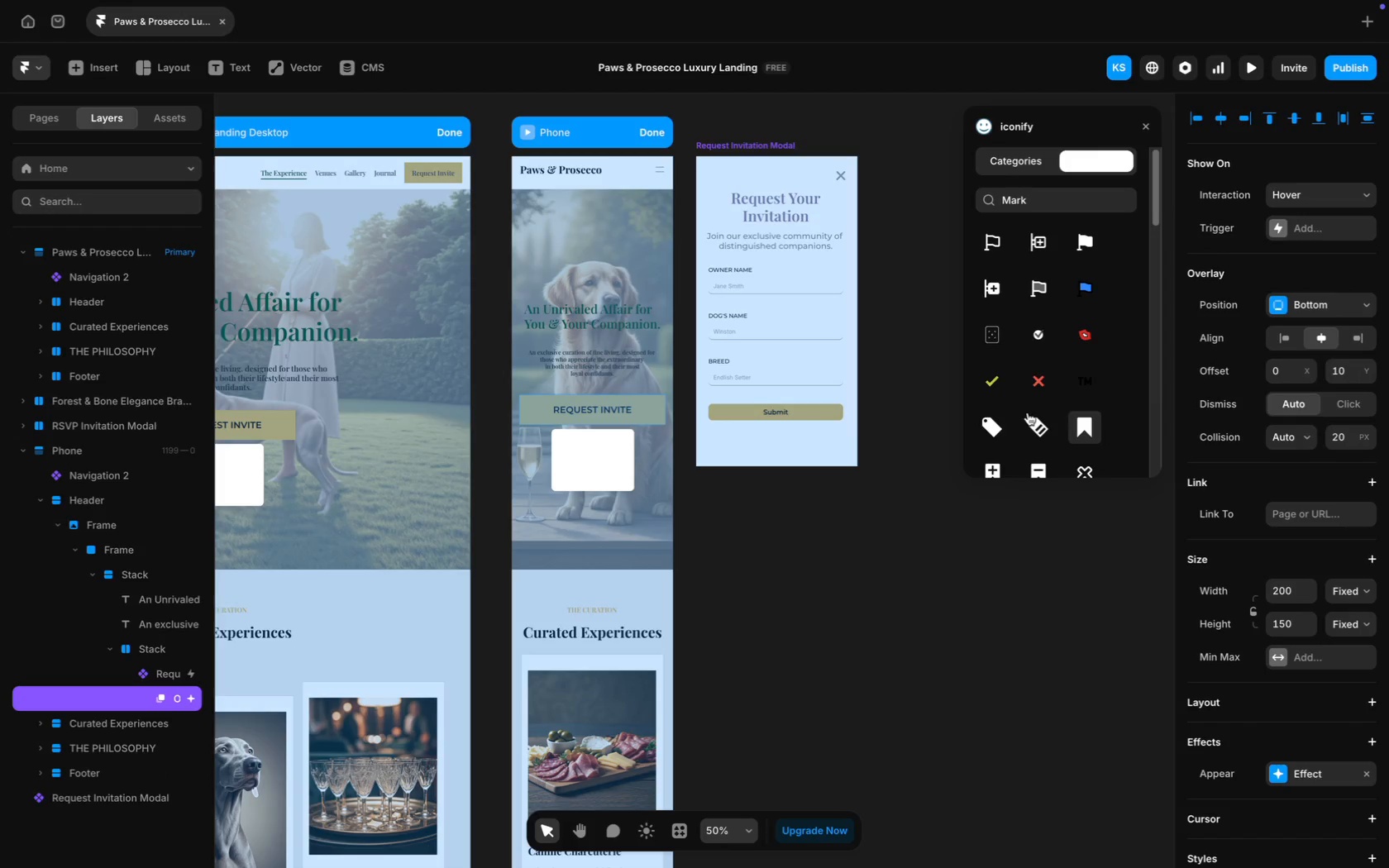 
key(Meta+Z)
 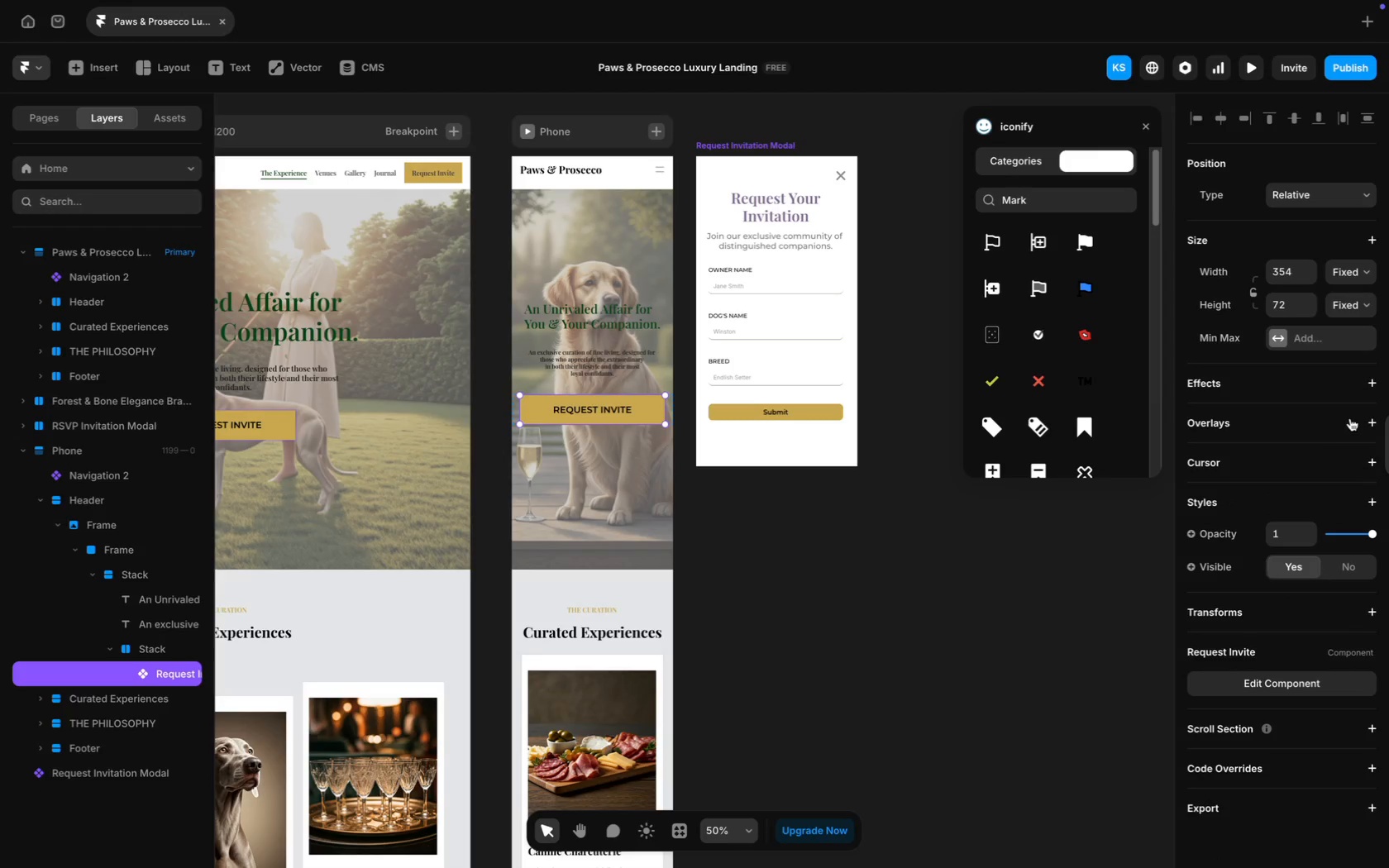 
left_click([1370, 416])
 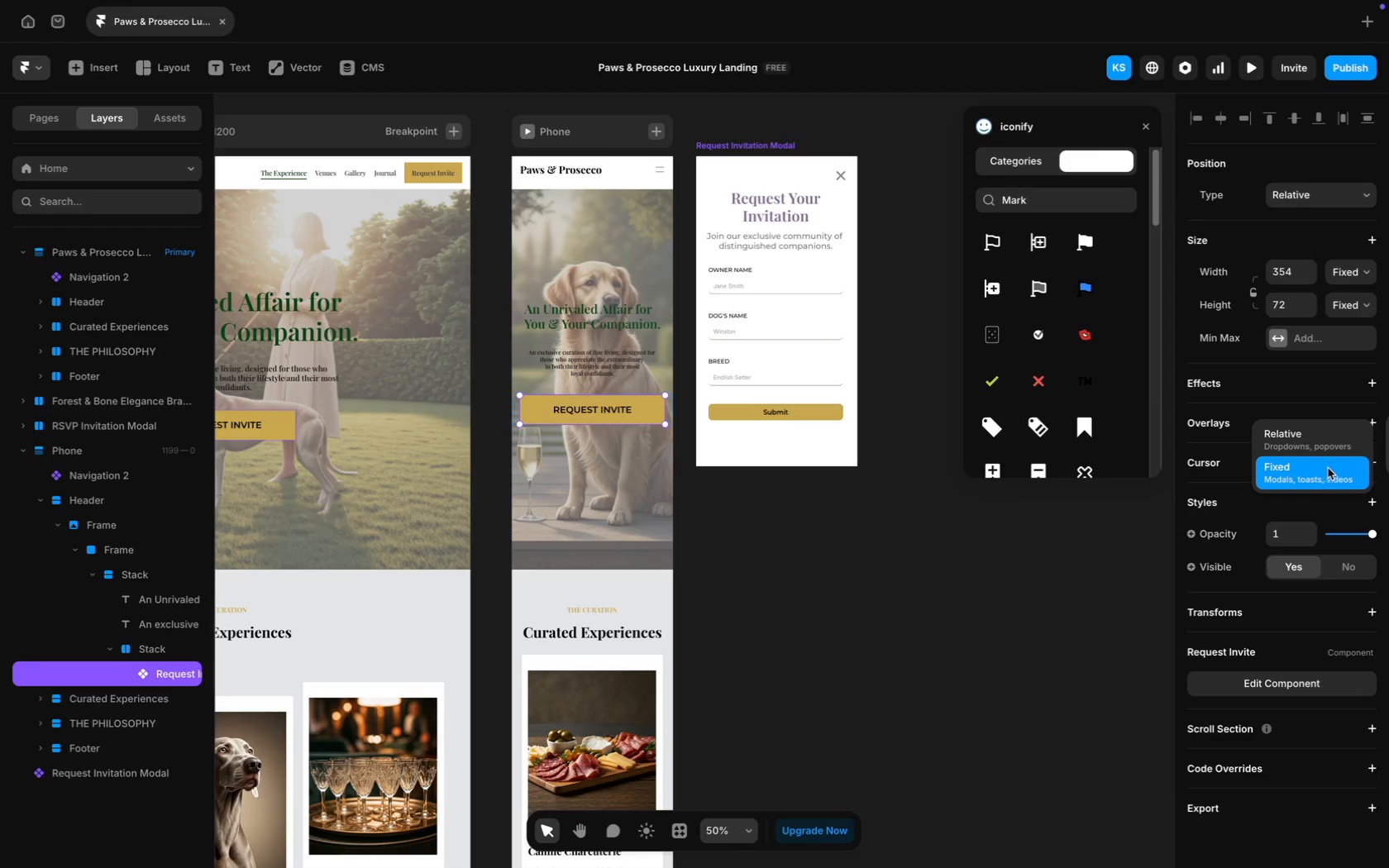 
left_click([1344, 471])
 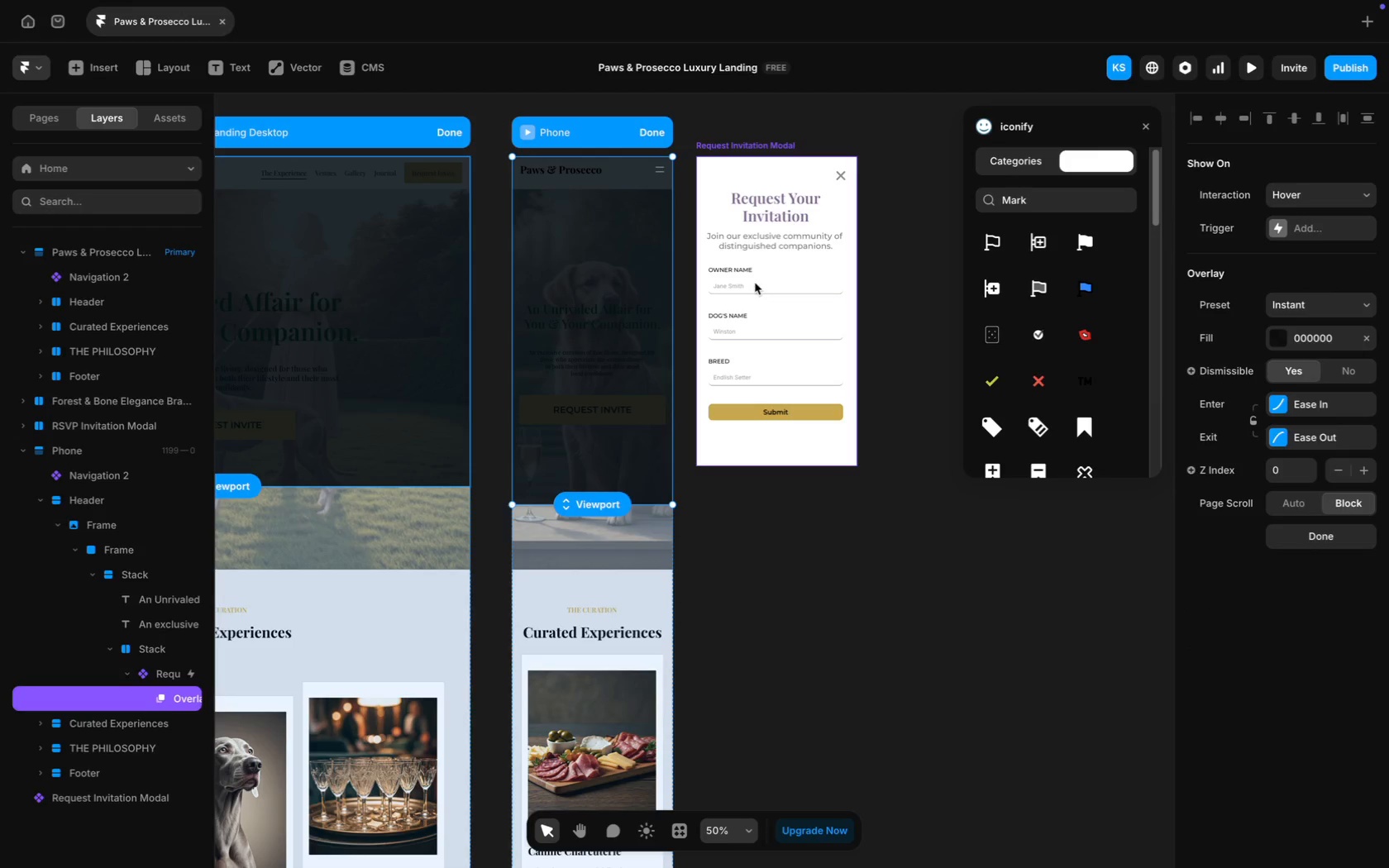 
left_click_drag(start_coordinate=[740, 162], to_coordinate=[560, 178])
 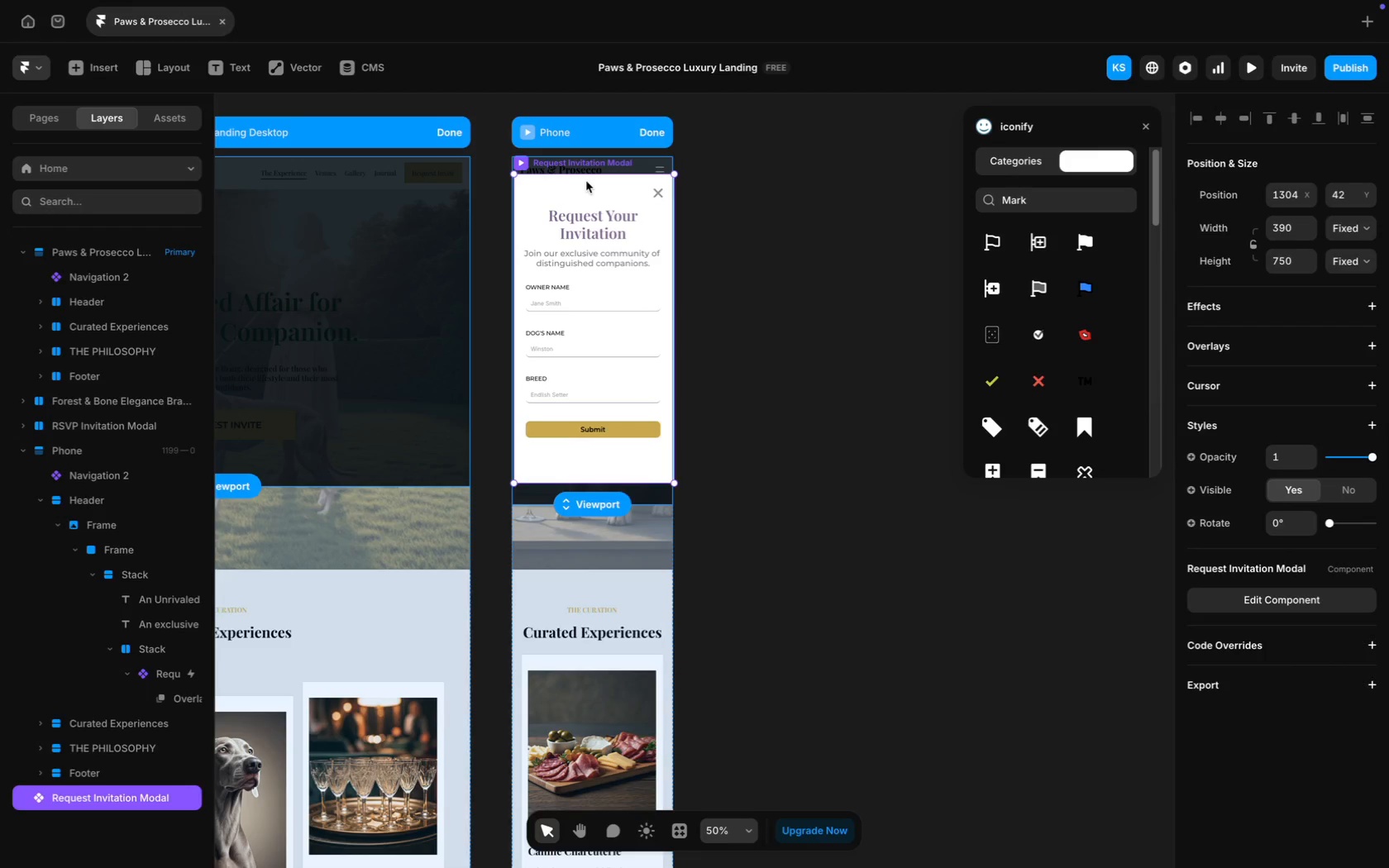 
wait(7.0)
 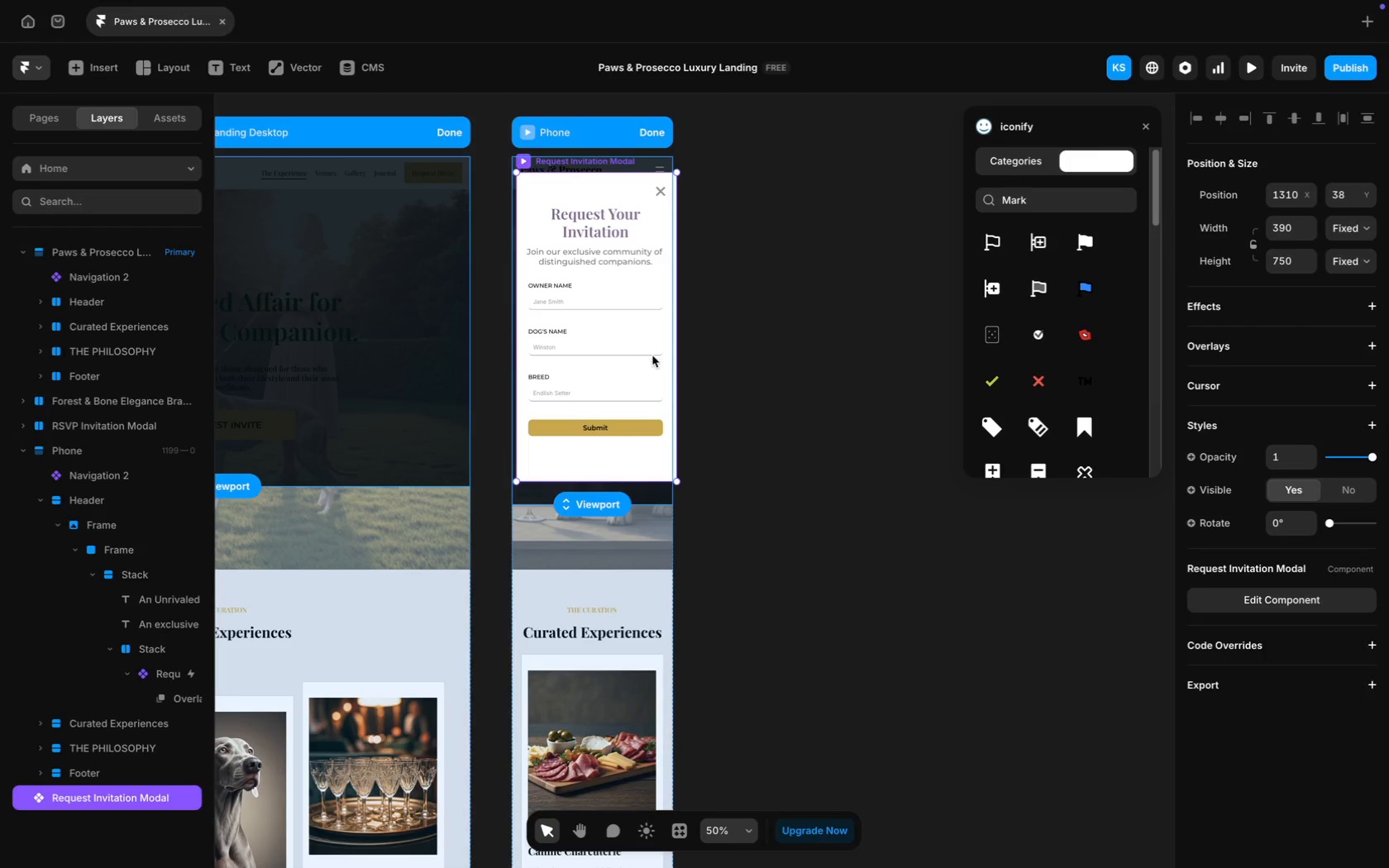 
left_click([1294, 227])
 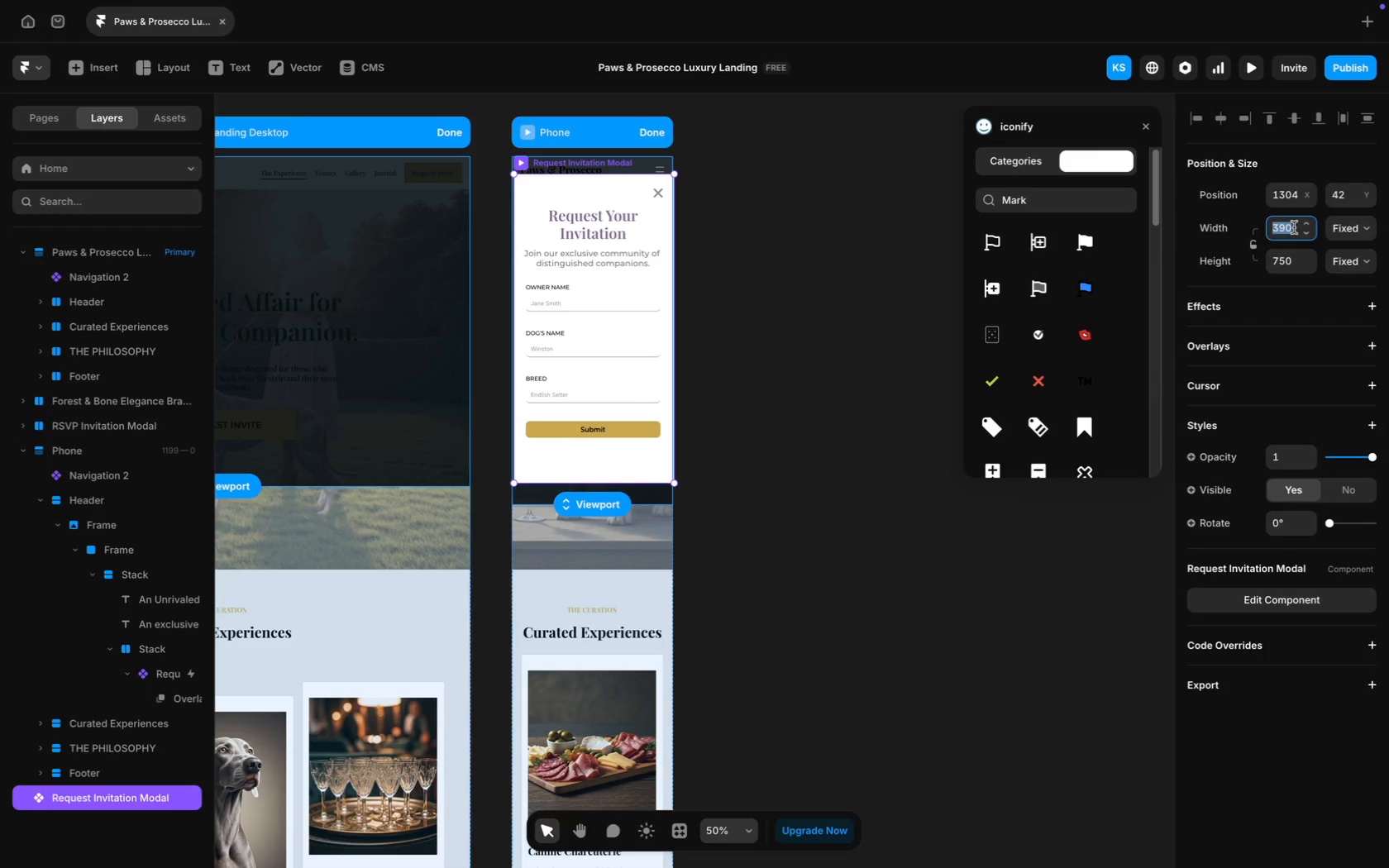 
type(380)
 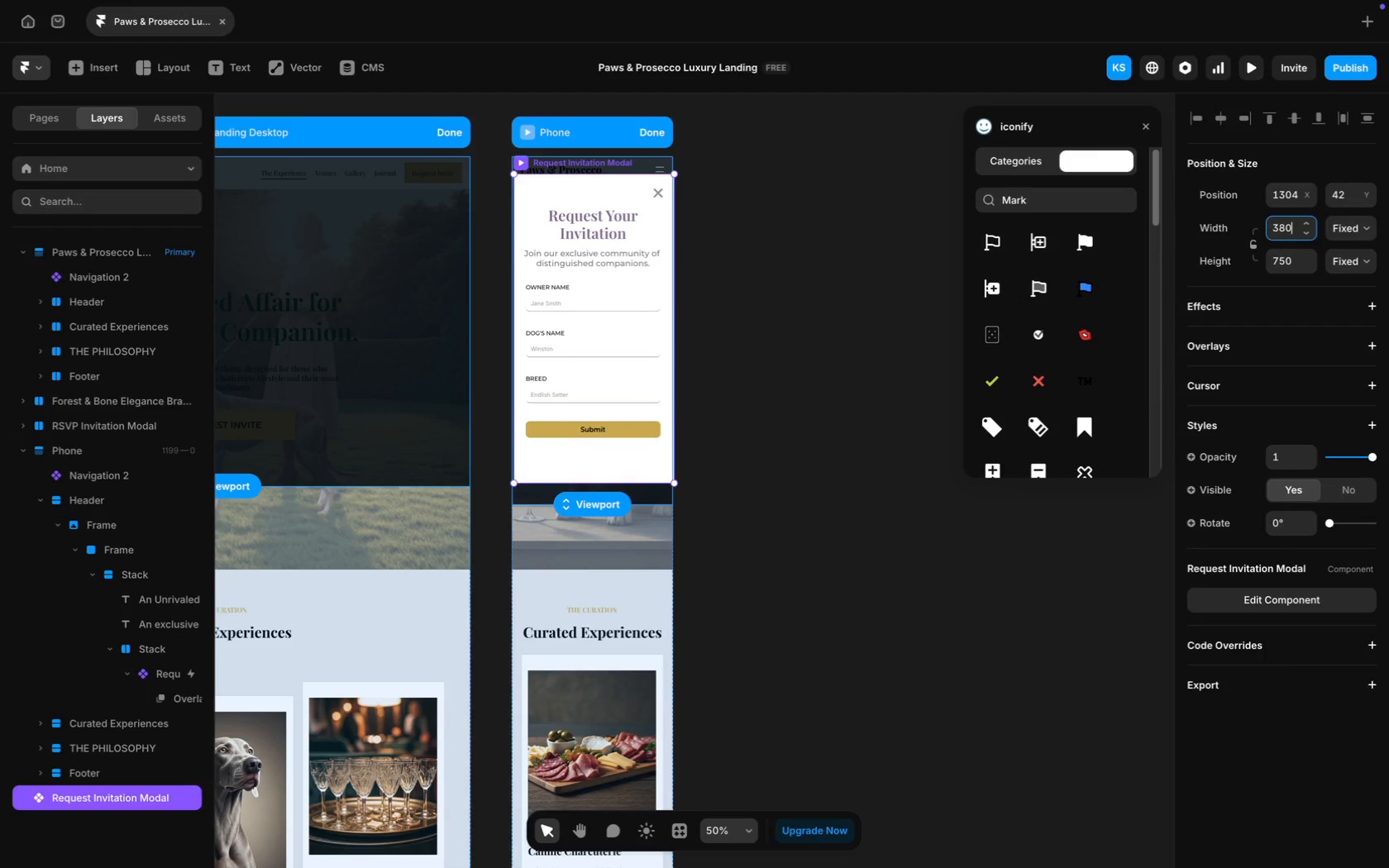 
key(Enter)
 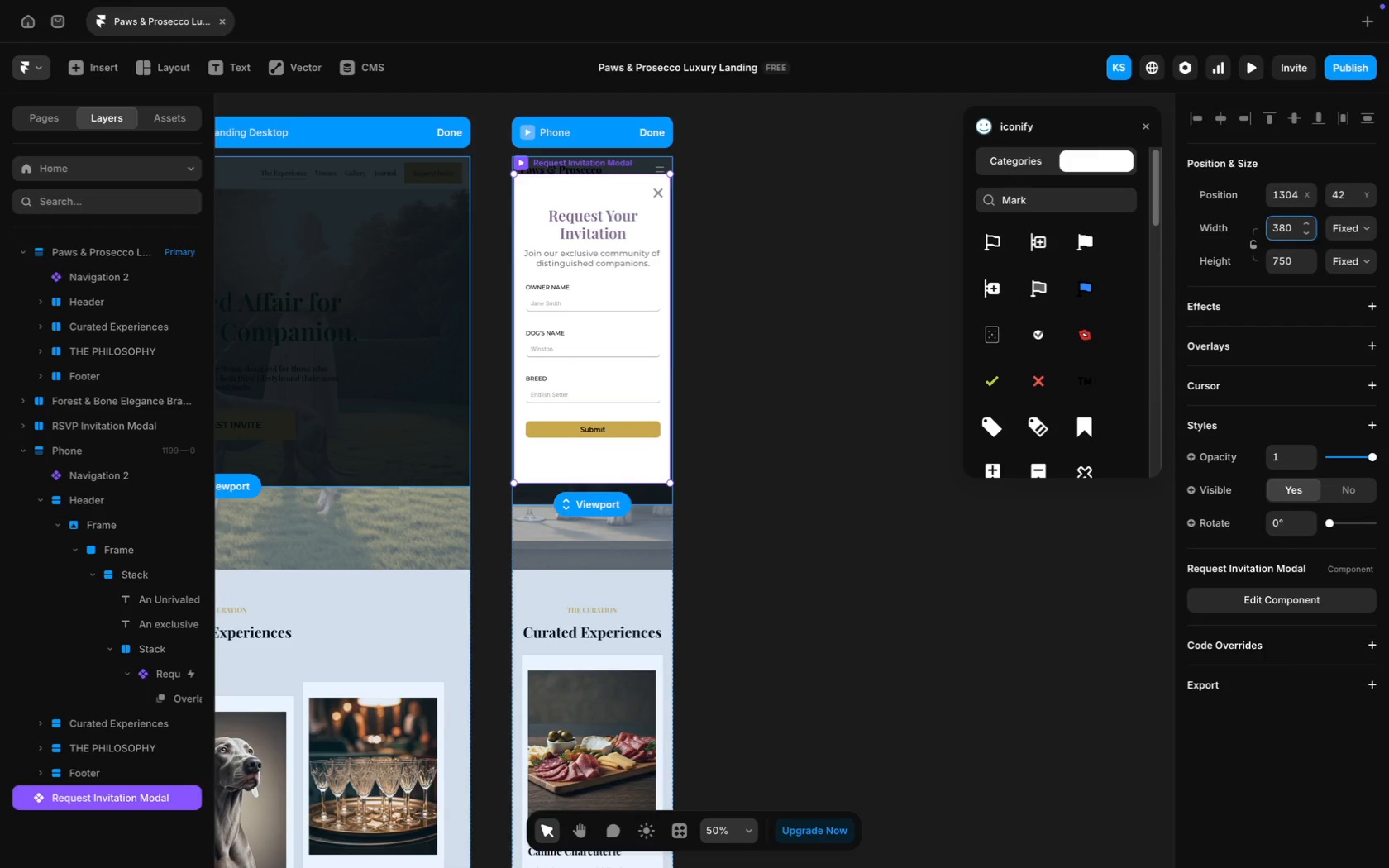 
key(Backspace)
 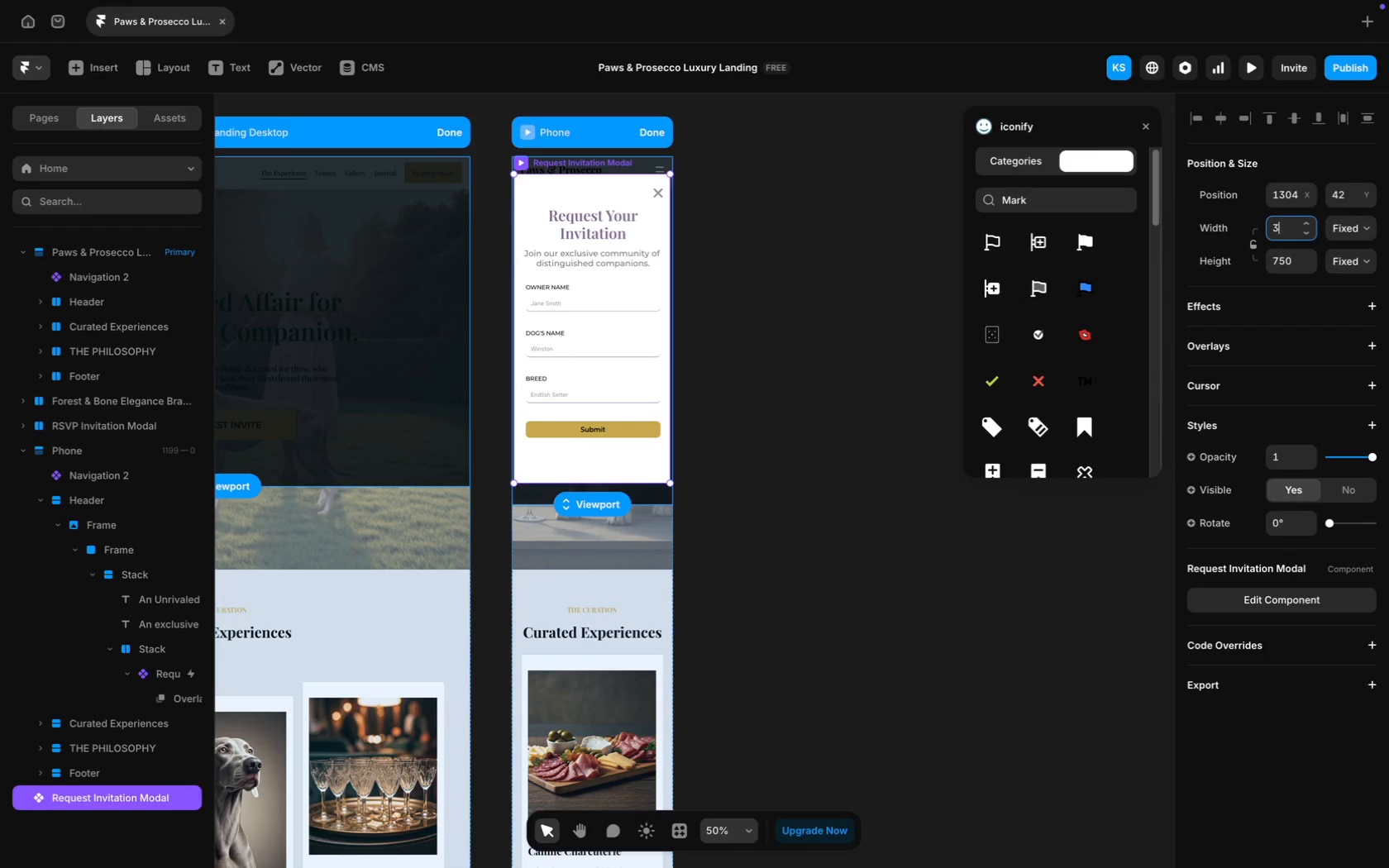 
key(Backspace)
 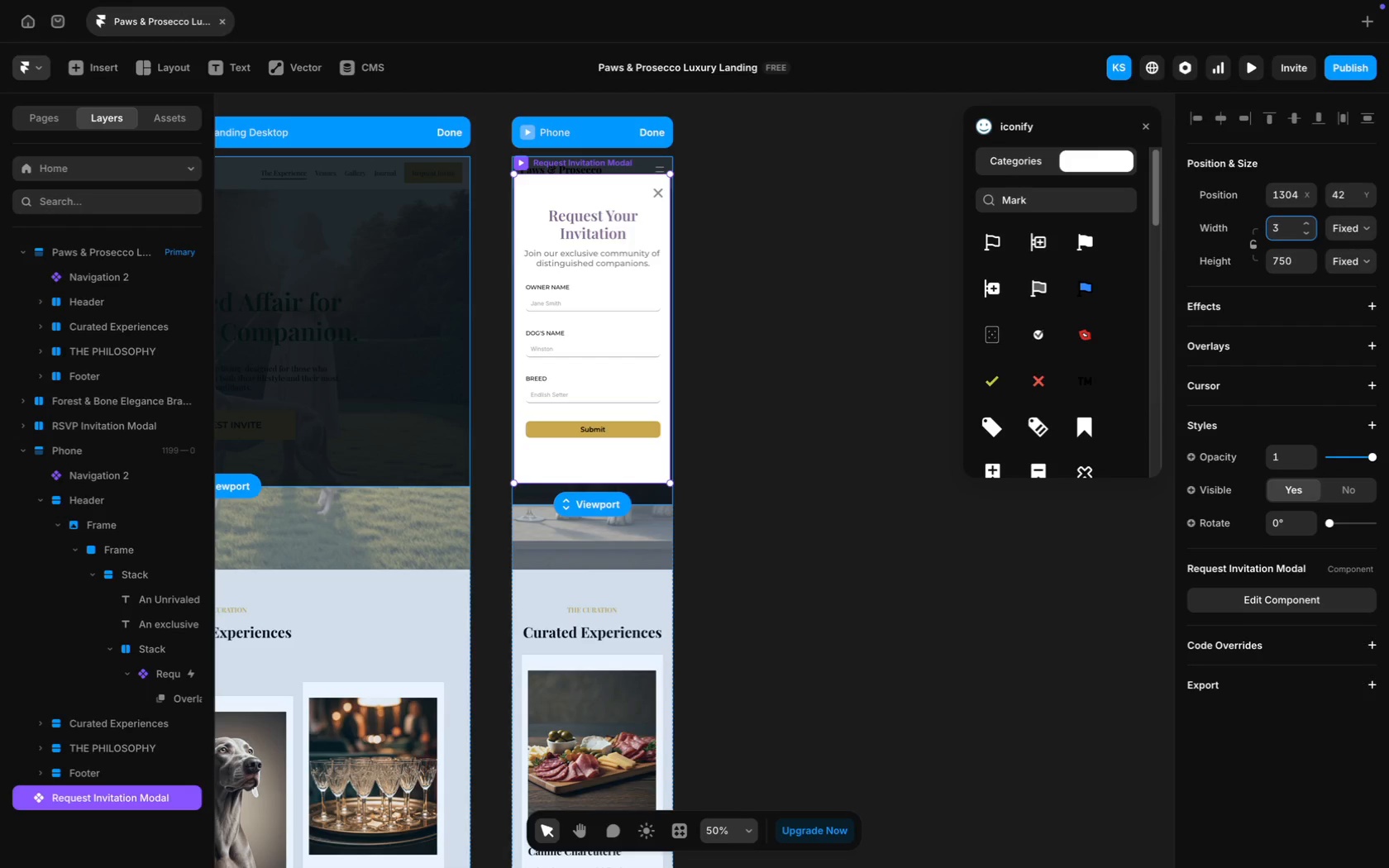 
type(80)
 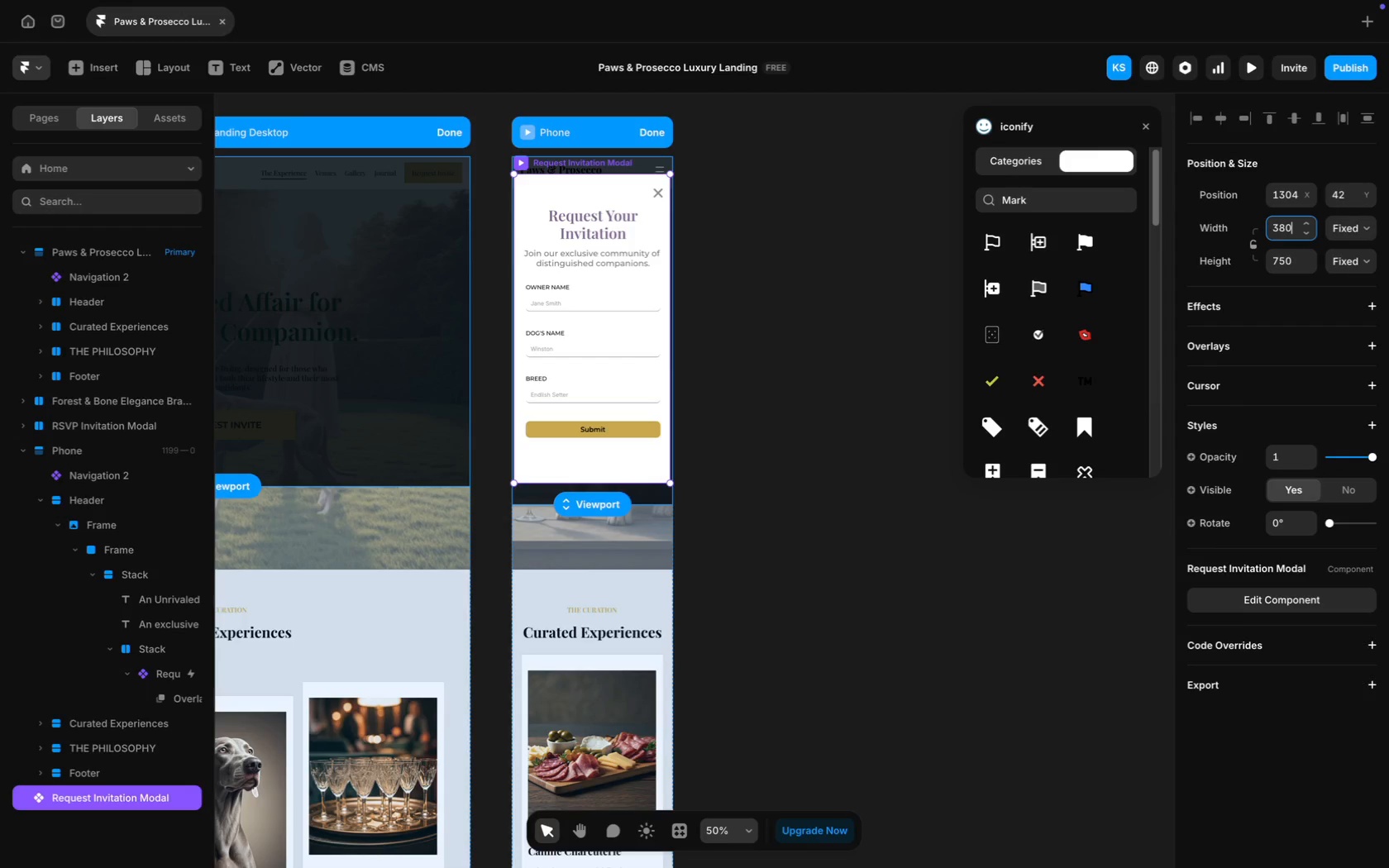 
key(Enter)
 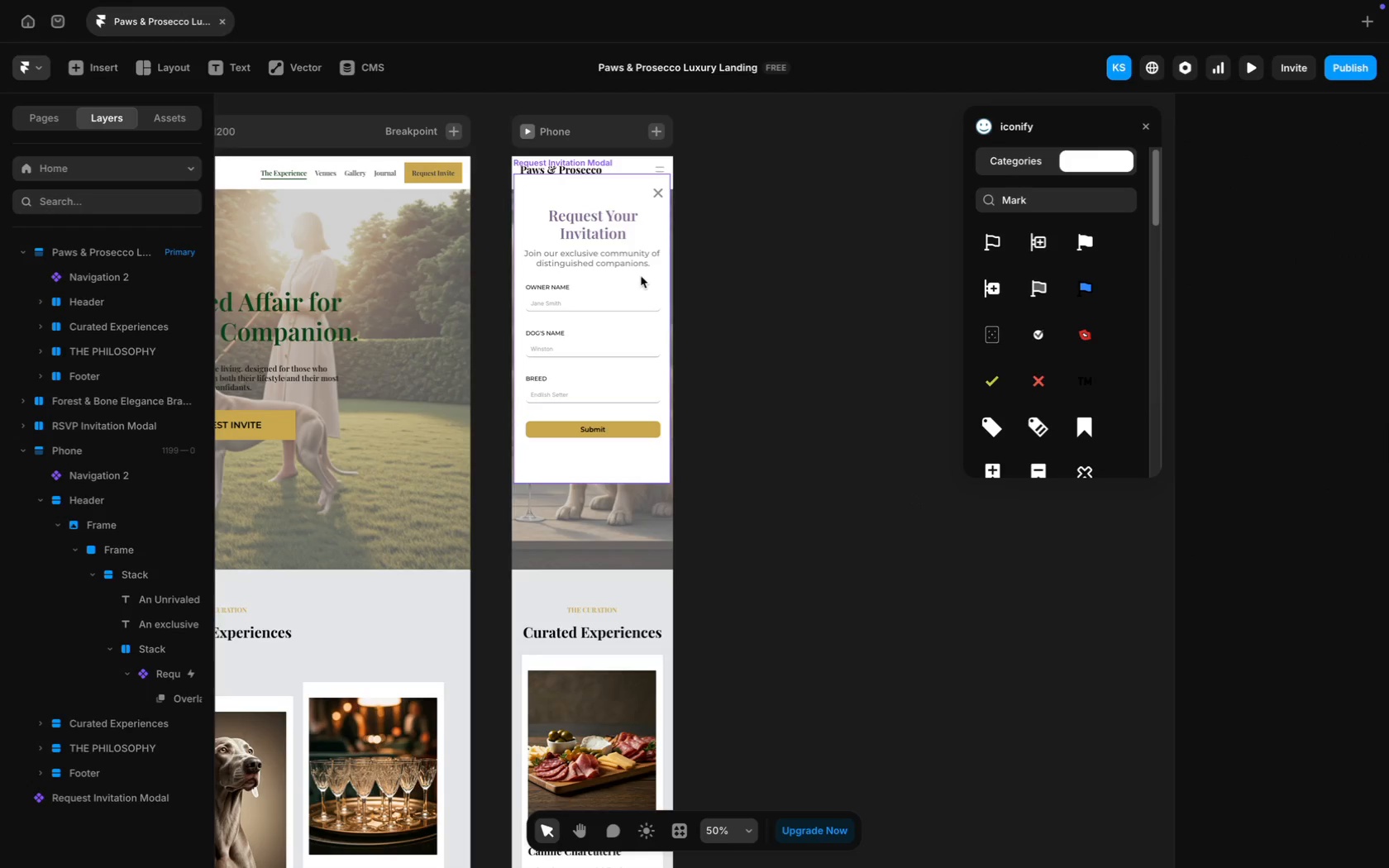 
left_click([766, 250])
 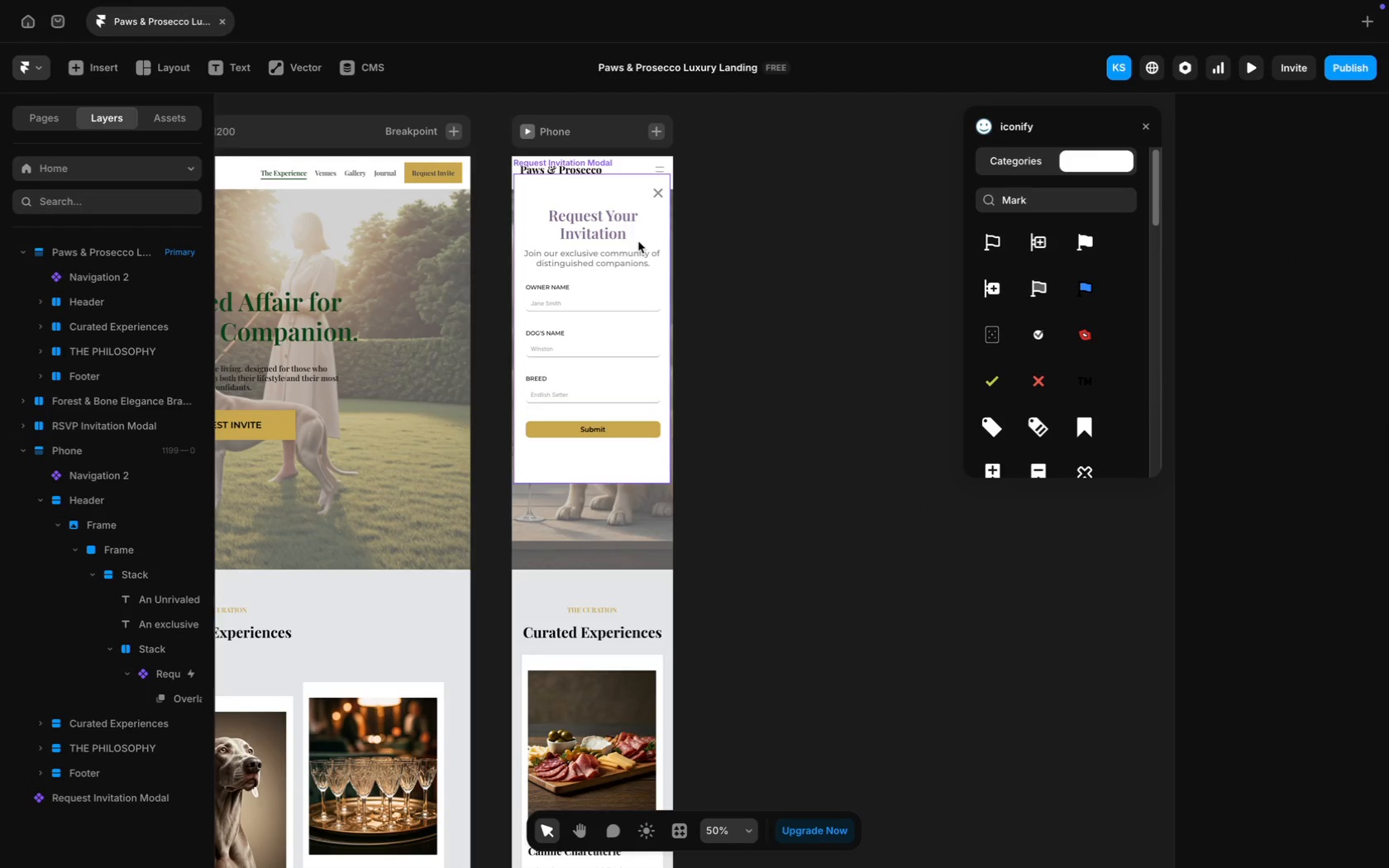 
key(Meta+Z)
 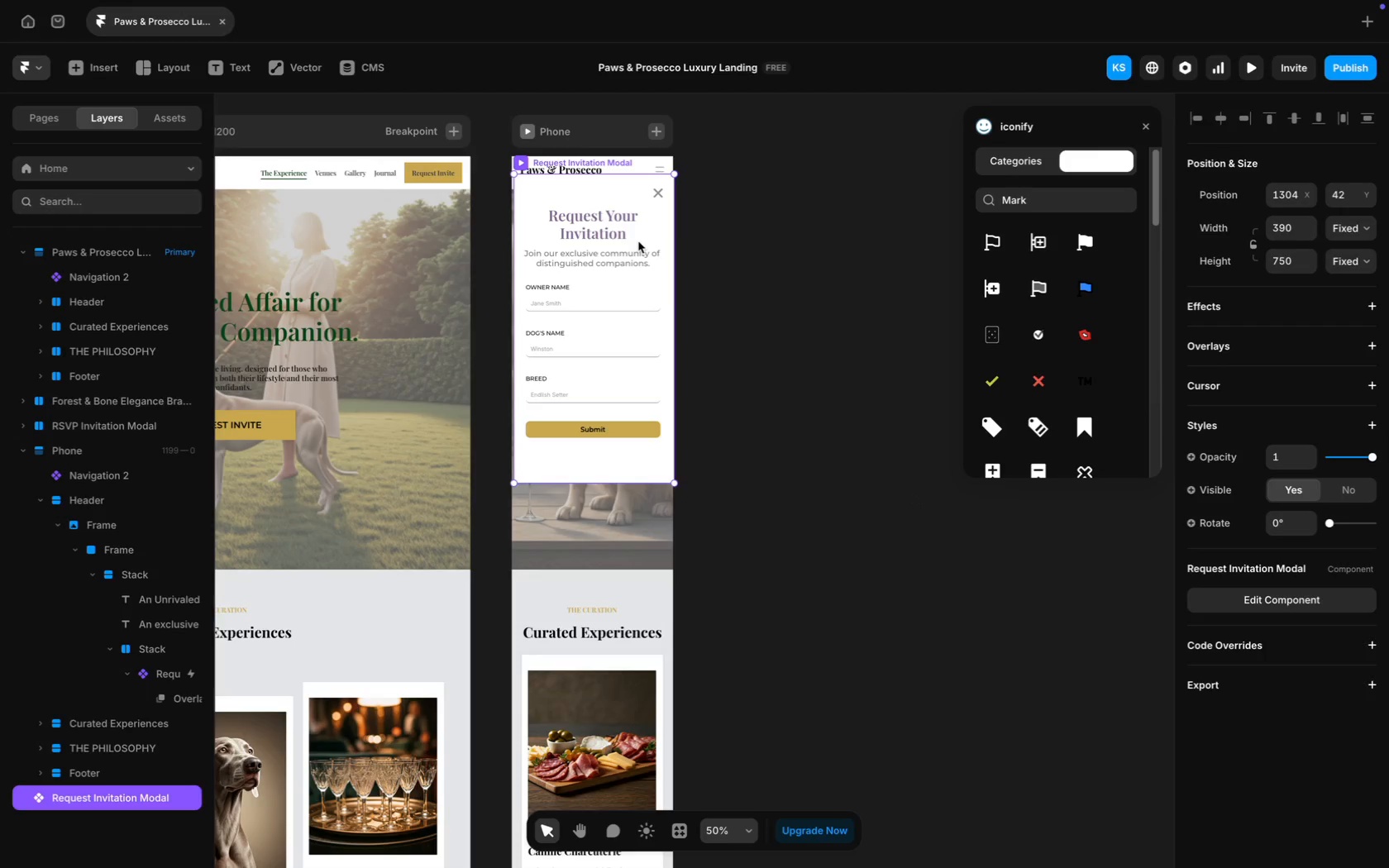 
key(Meta+Z)
 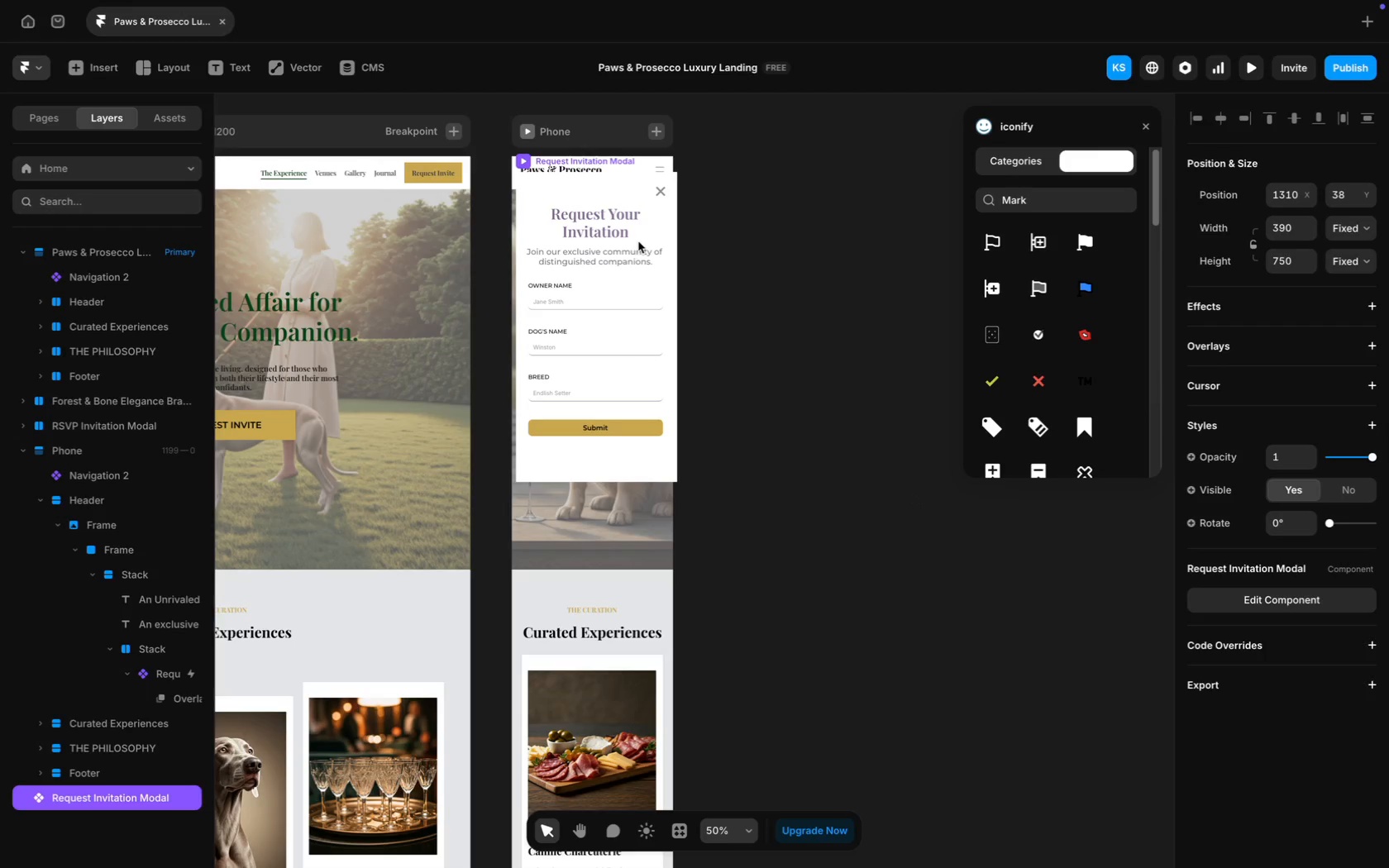 
key(Meta+Z)
 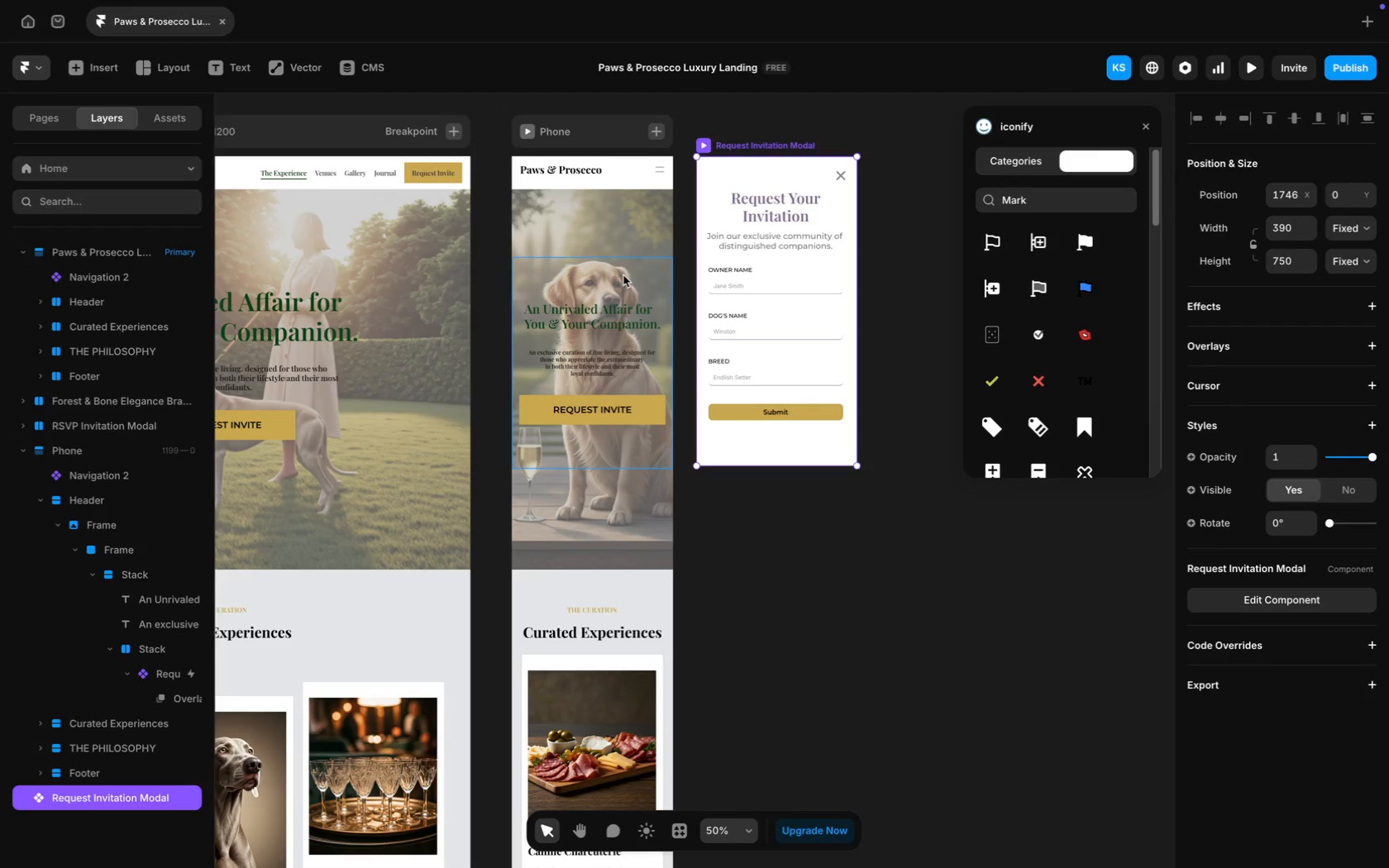 
scroll: coordinate [876, 360], scroll_direction: up, amount: 15.0
 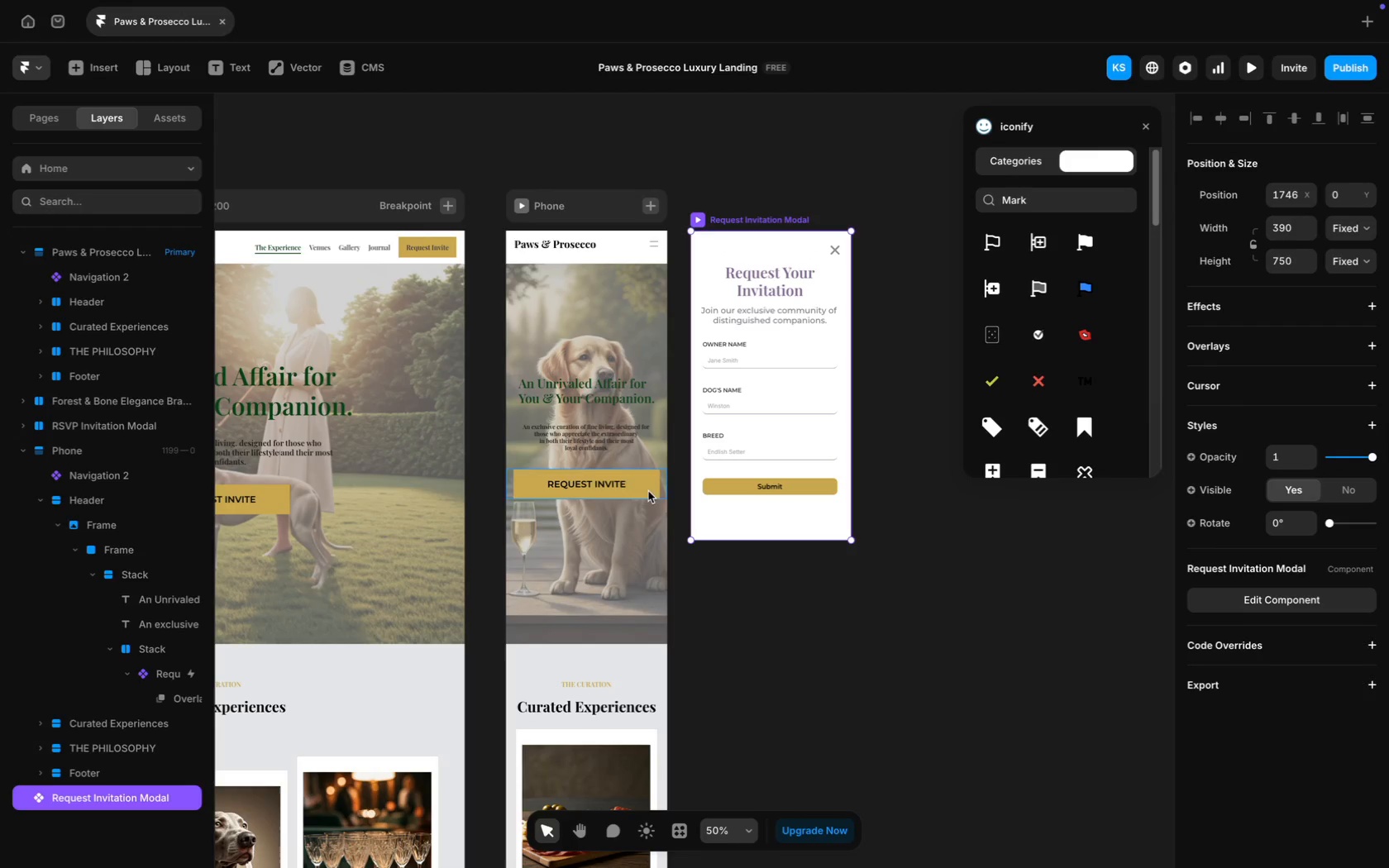 
left_click([638, 487])
 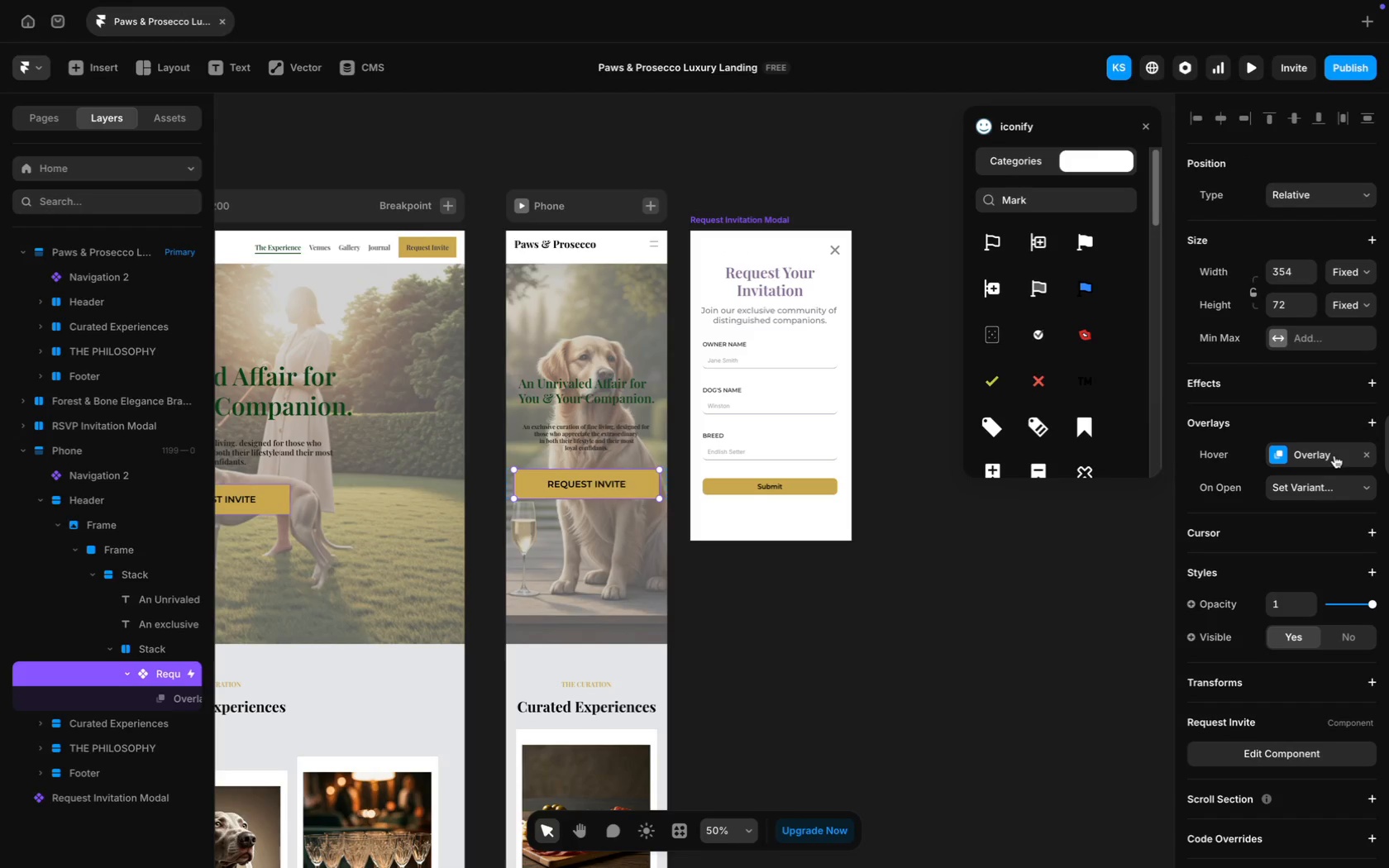 
left_click([1337, 486])
 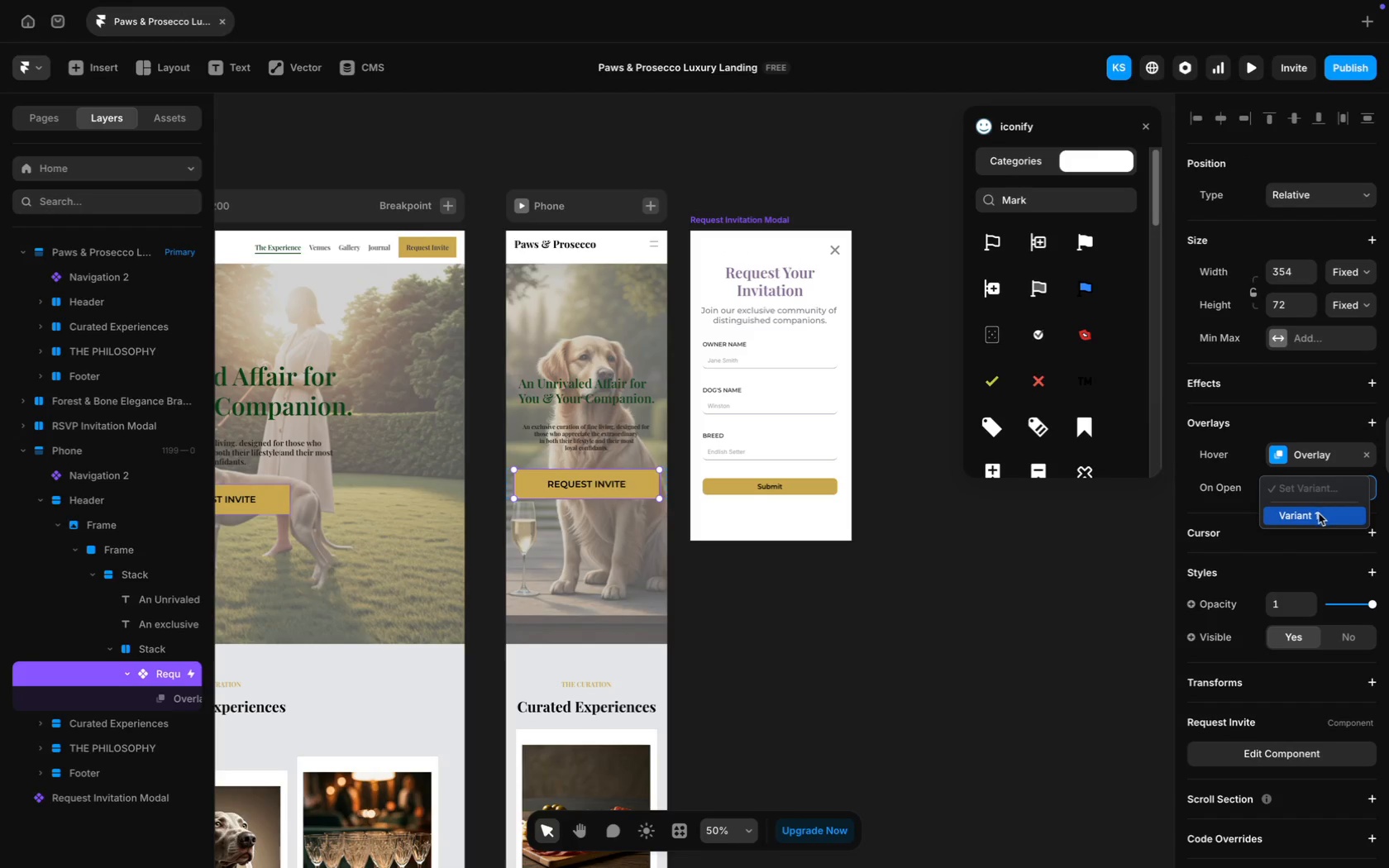 
left_click([1318, 513])
 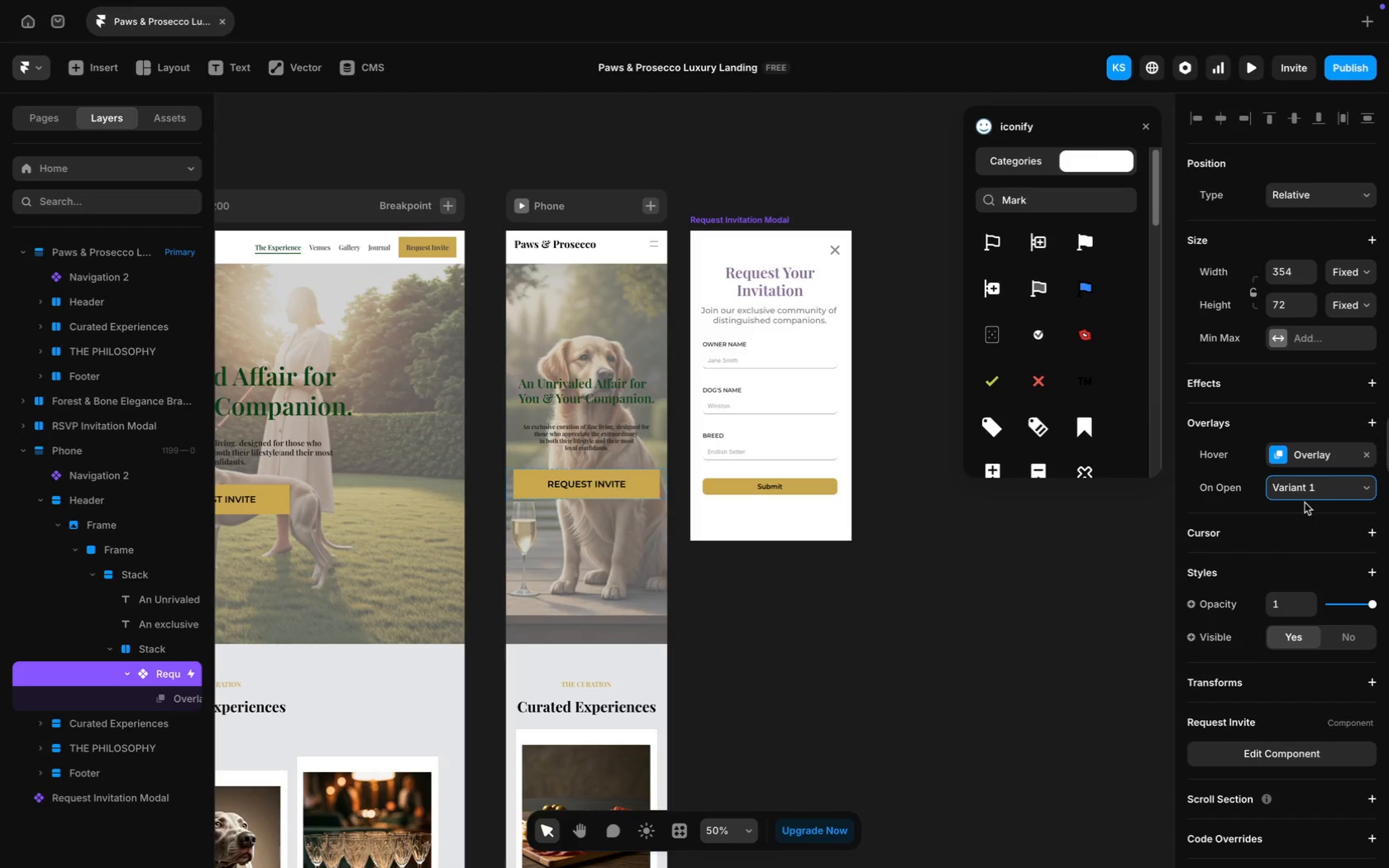 
scroll: coordinate [1298, 503], scroll_direction: down, amount: 5.0
 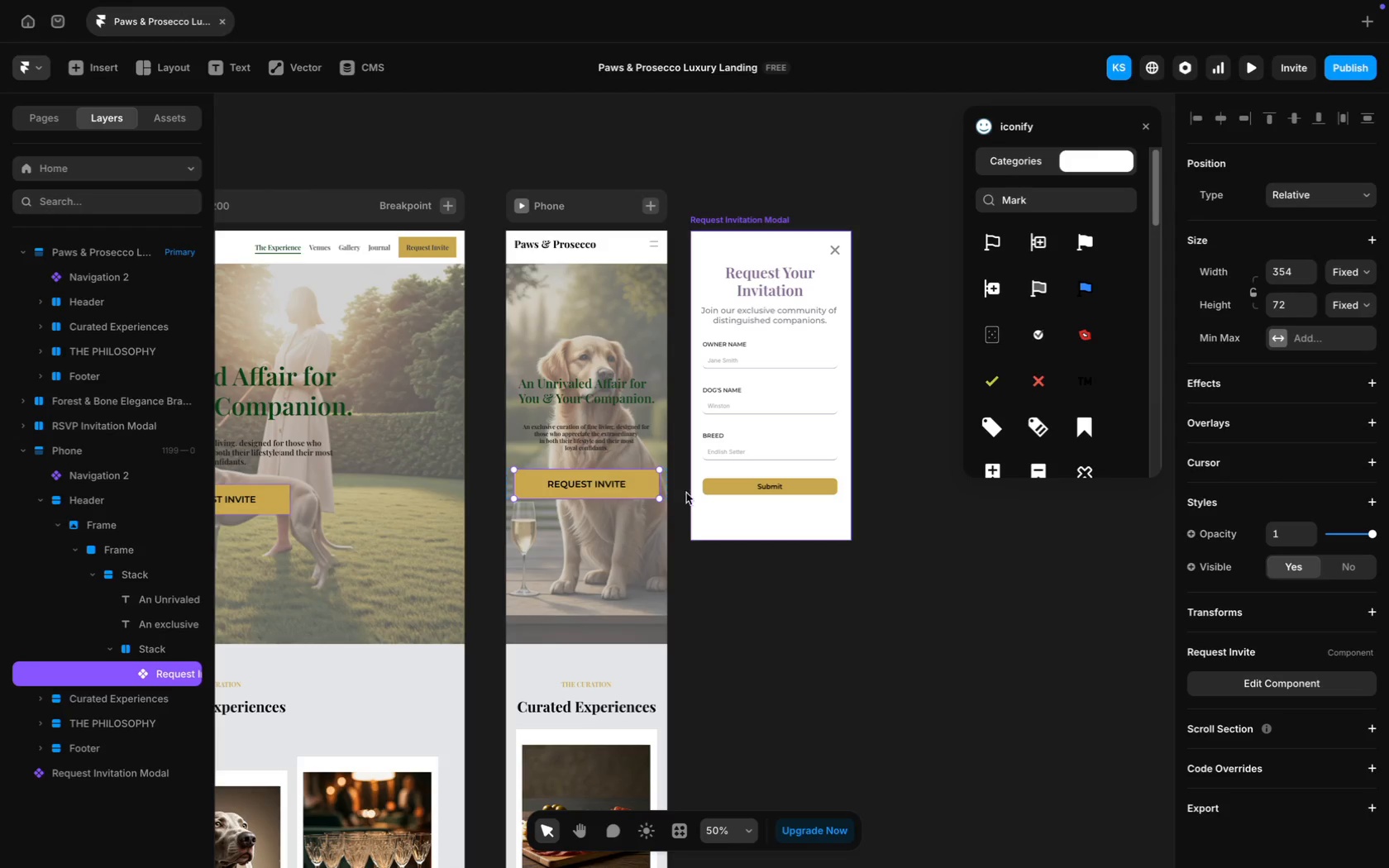 
wait(14.71)
 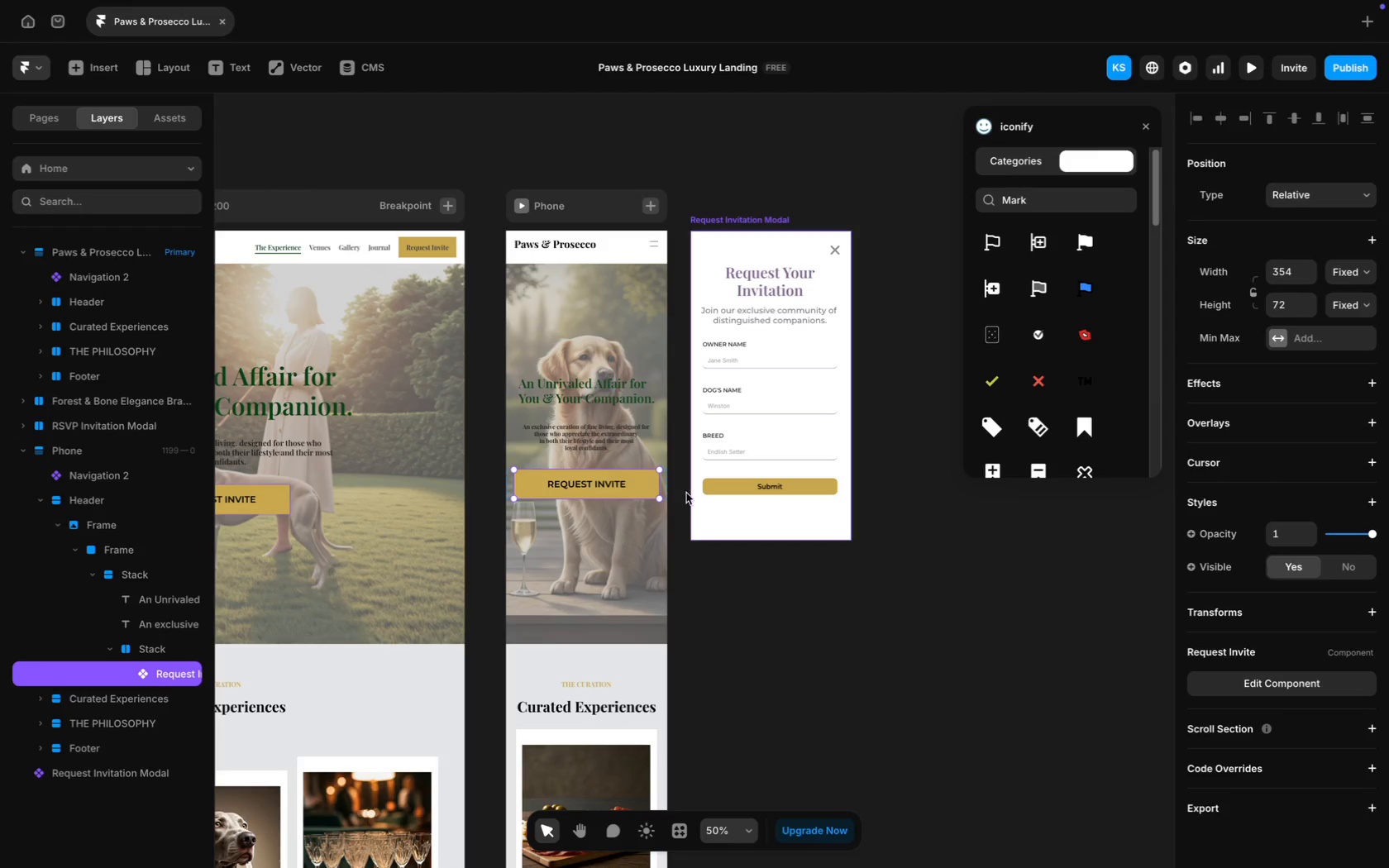 
scroll: coordinate [704, 575], scroll_direction: down, amount: 3.0
 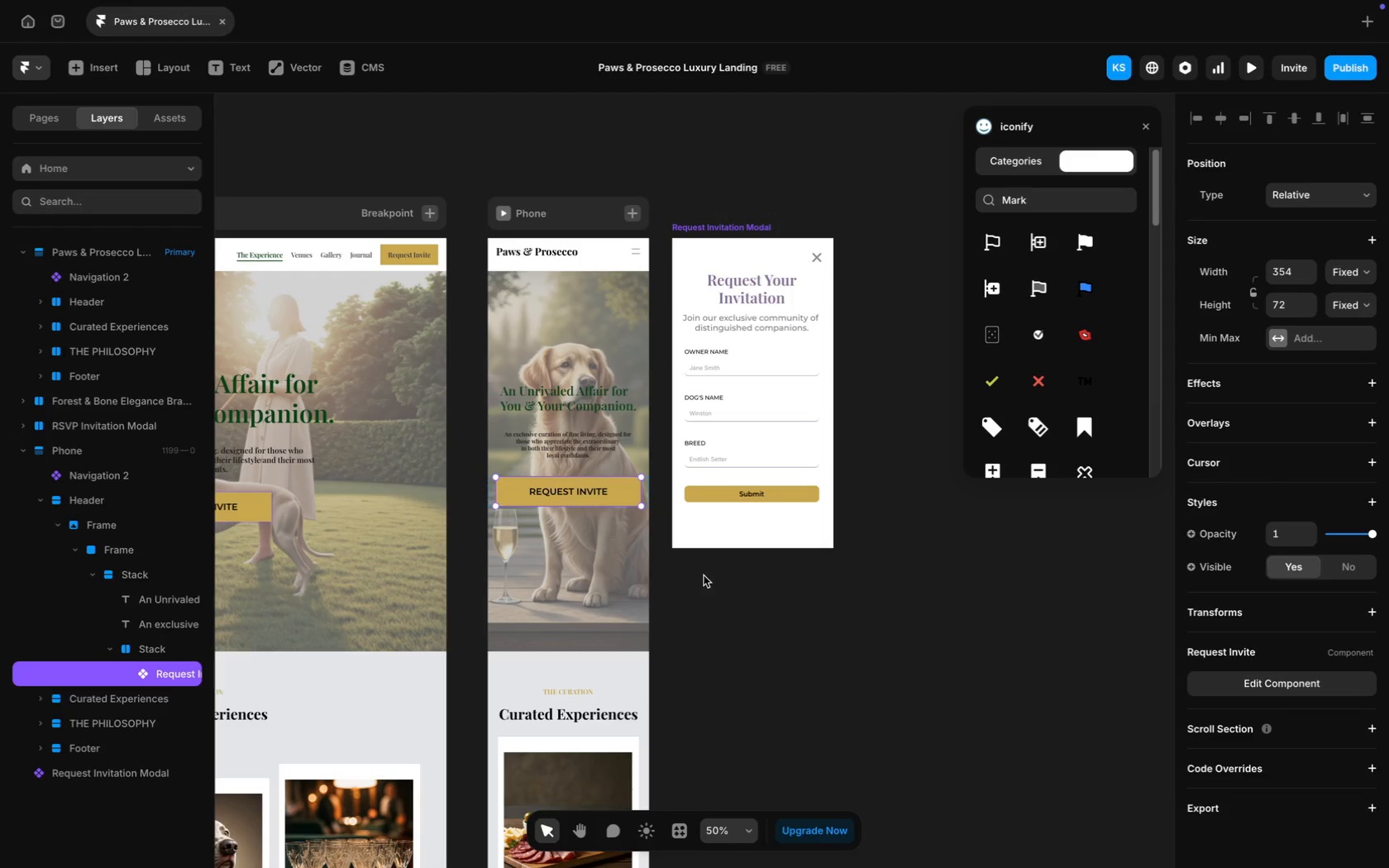 
wait(9.43)
 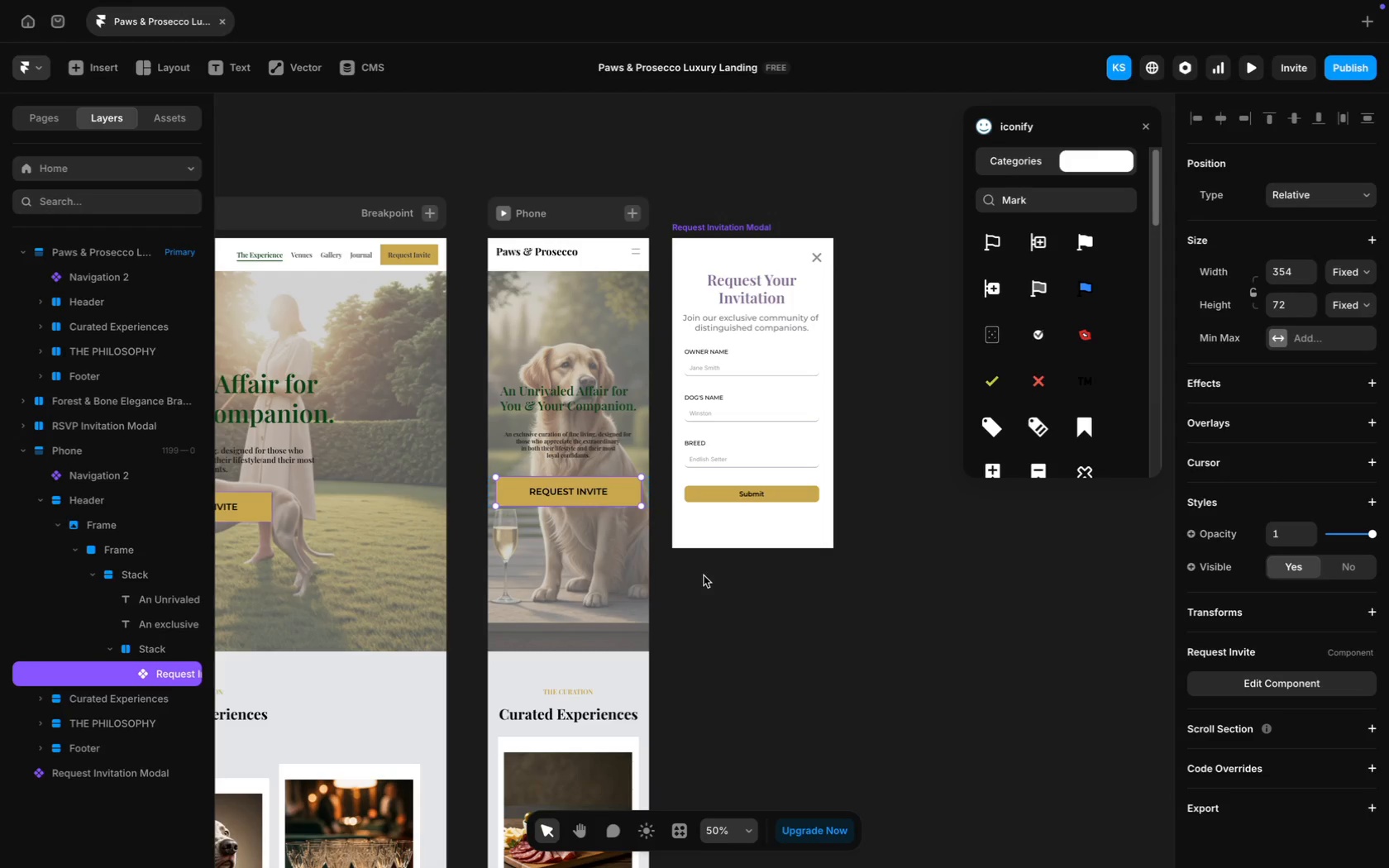 
left_click([630, 488])
 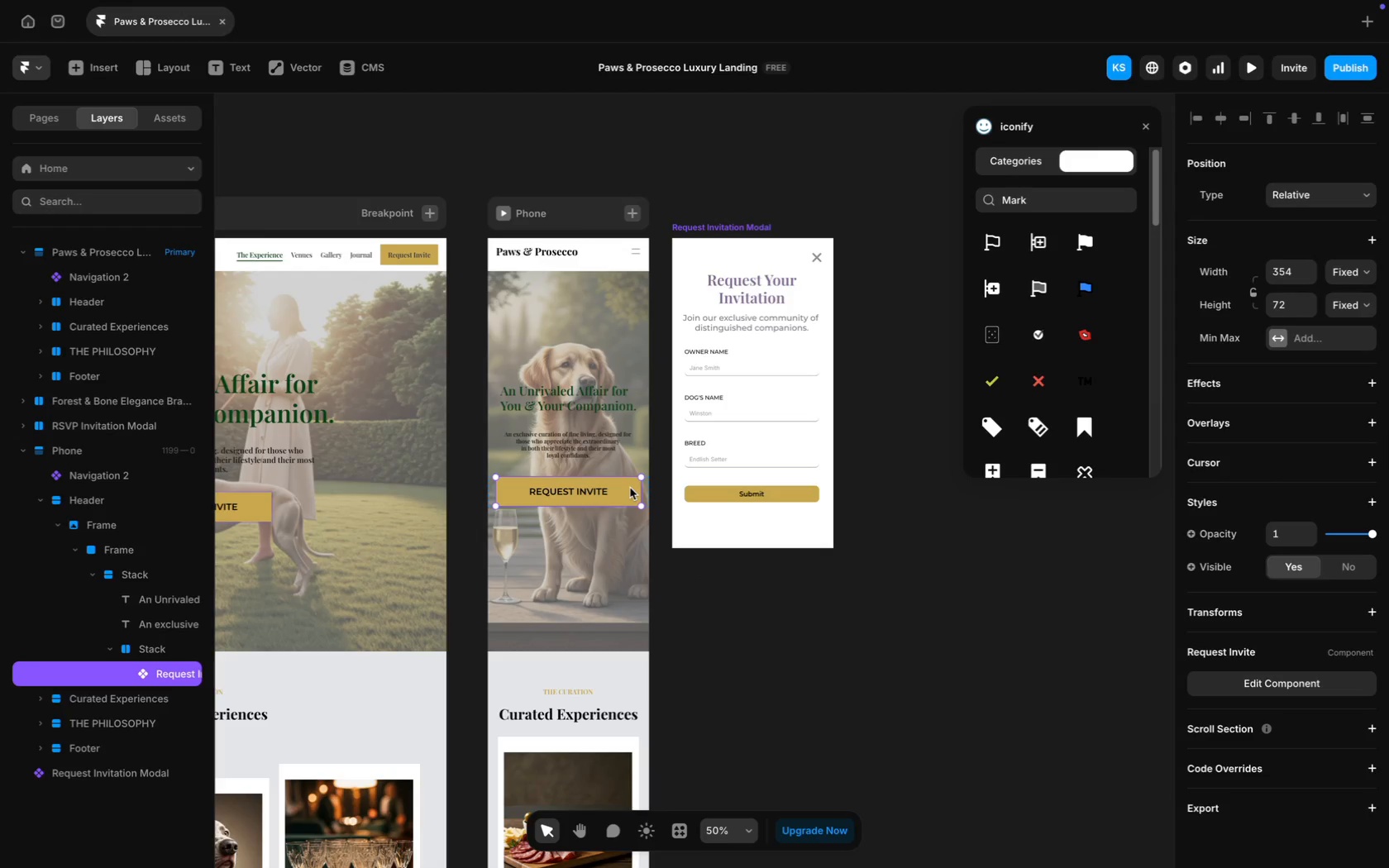 
right_click([630, 488])
 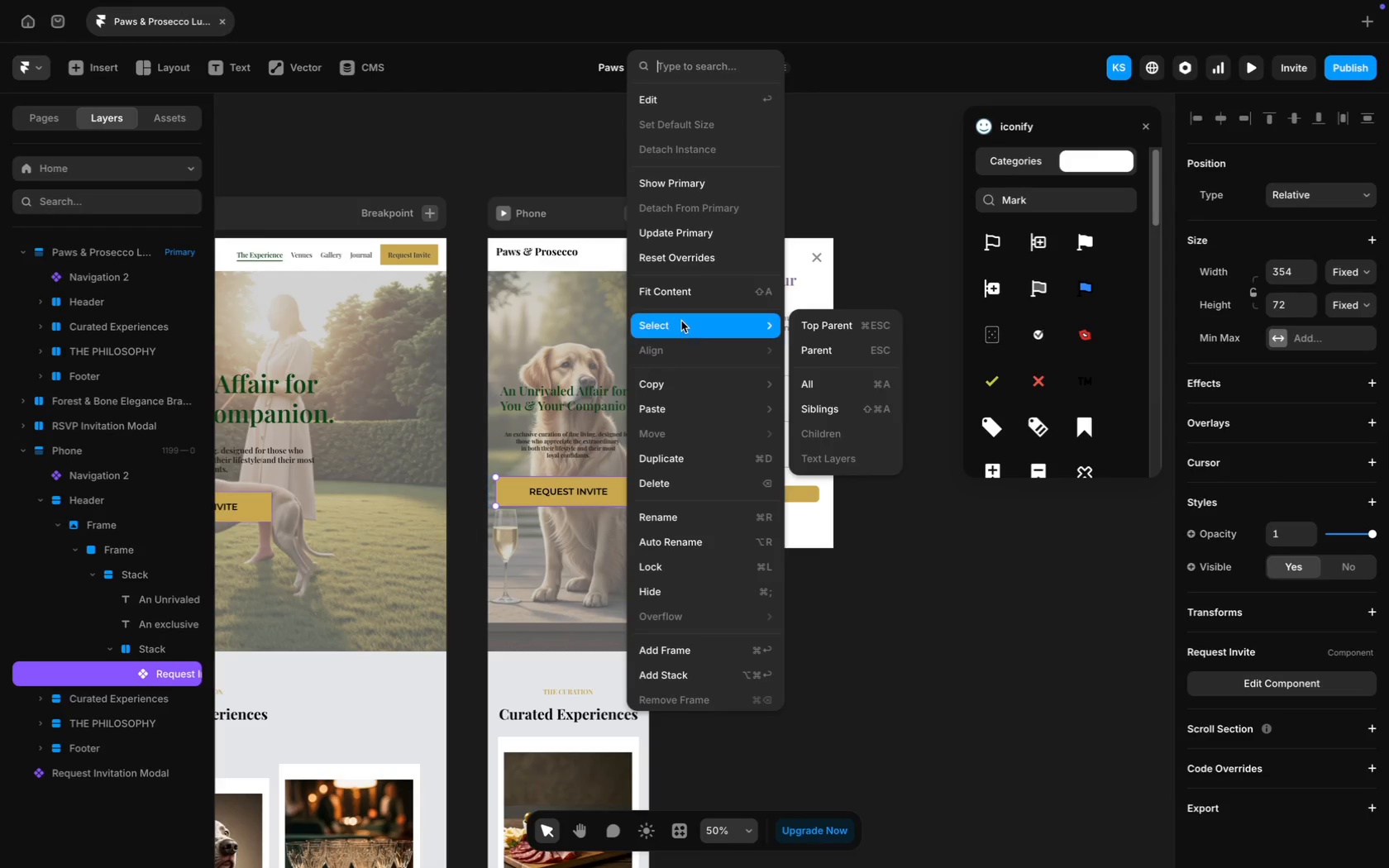 
left_click([851, 603])
 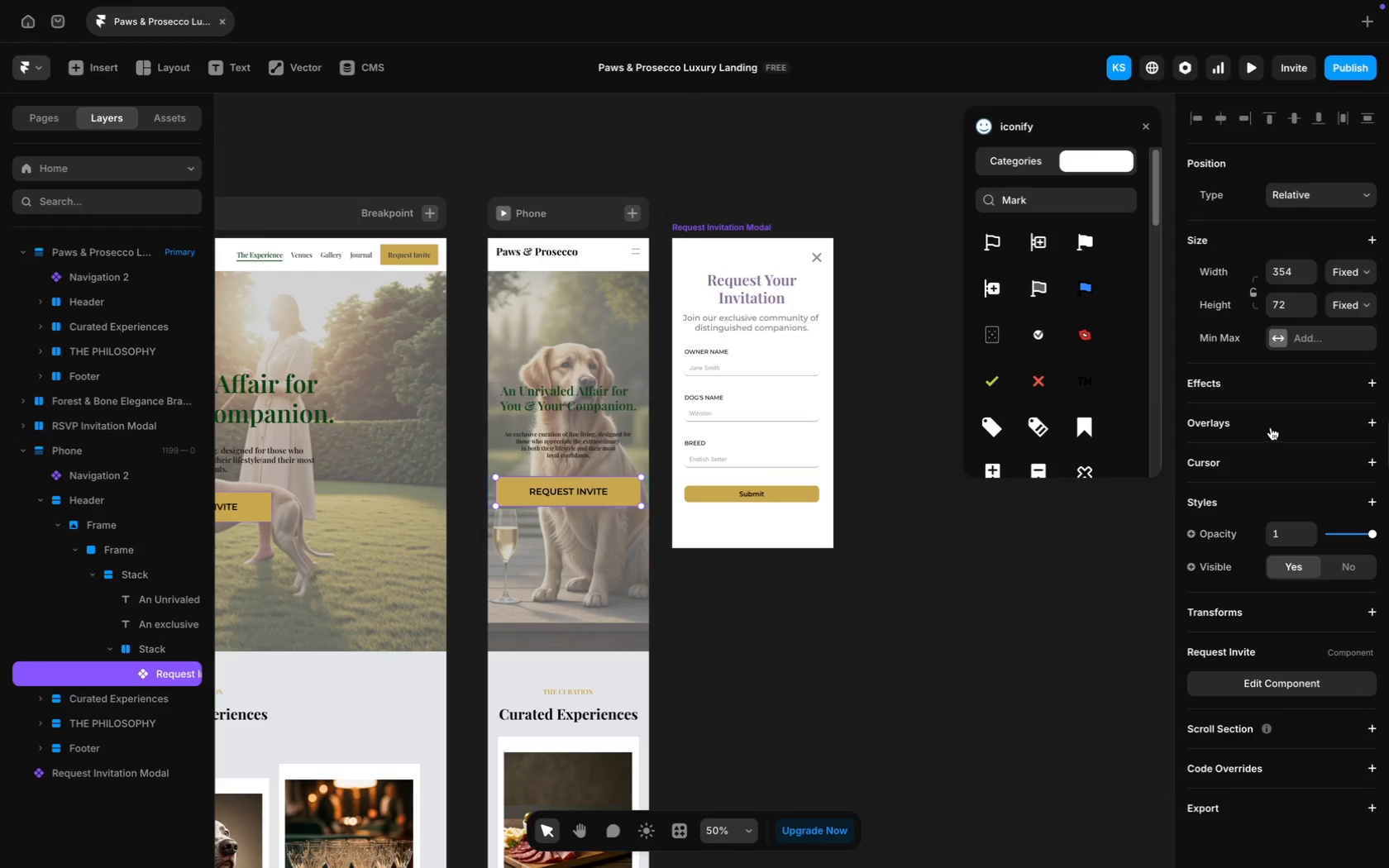 
left_click([1370, 420])
 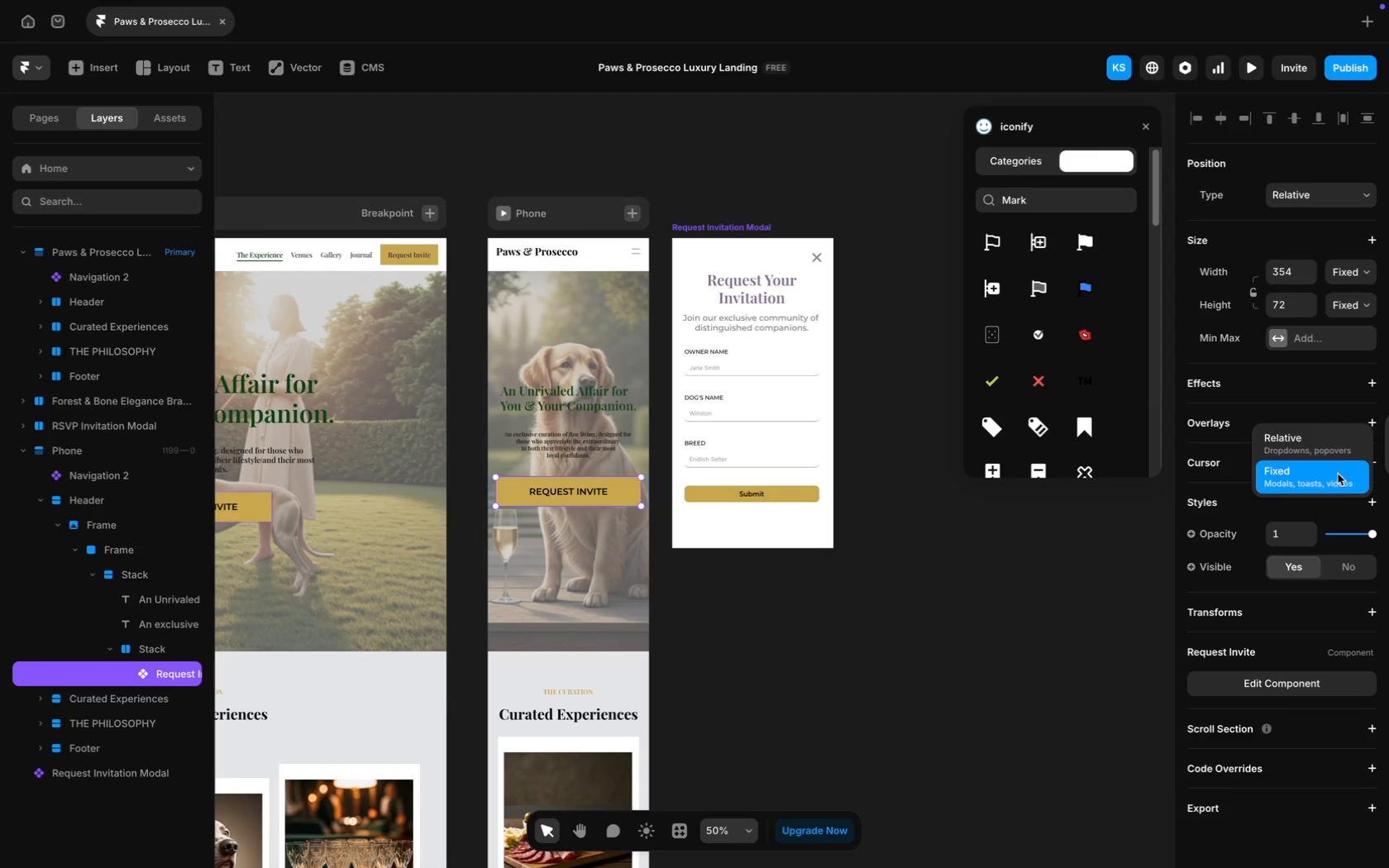 
wait(11.49)
 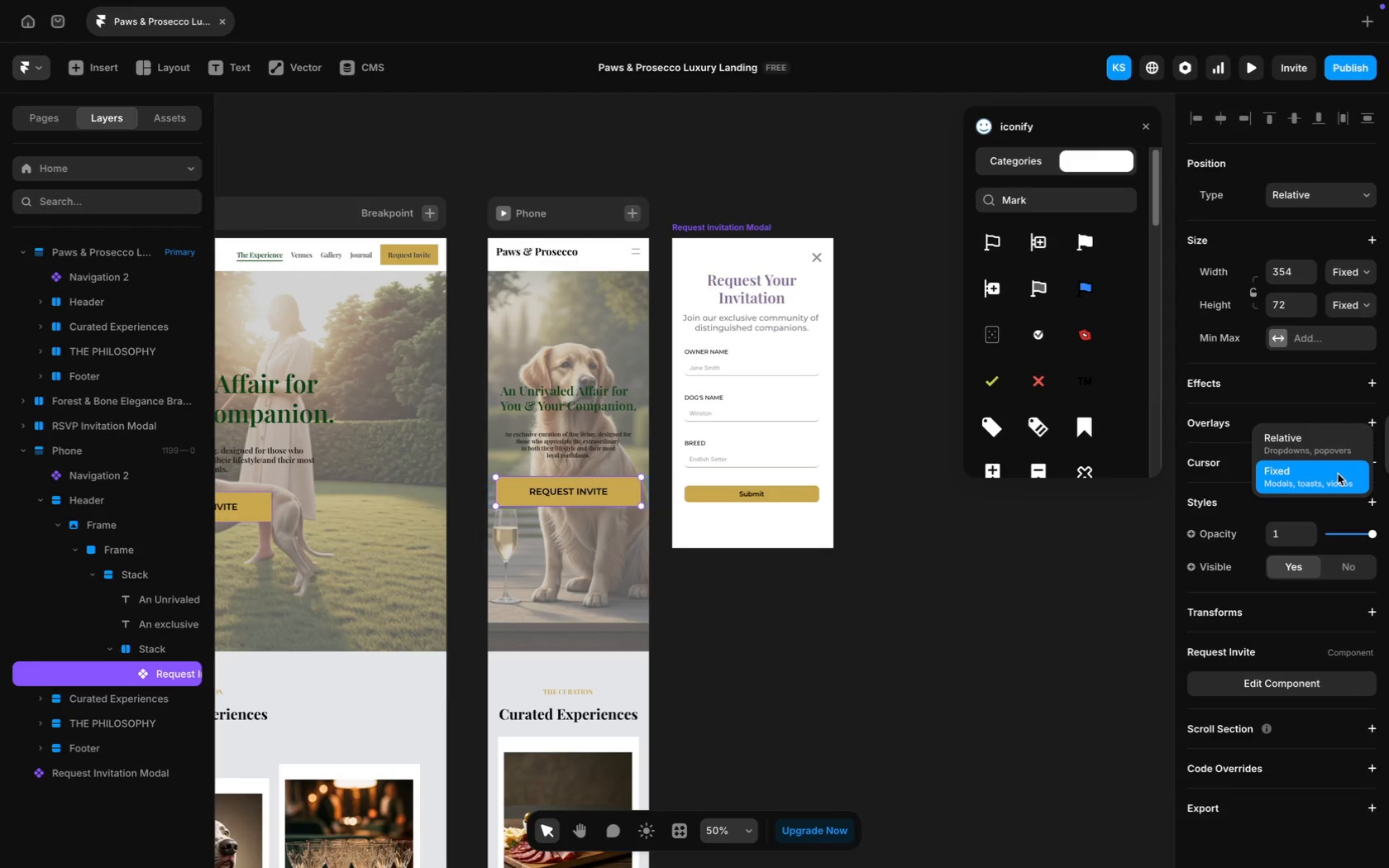 
left_click([1315, 486])
 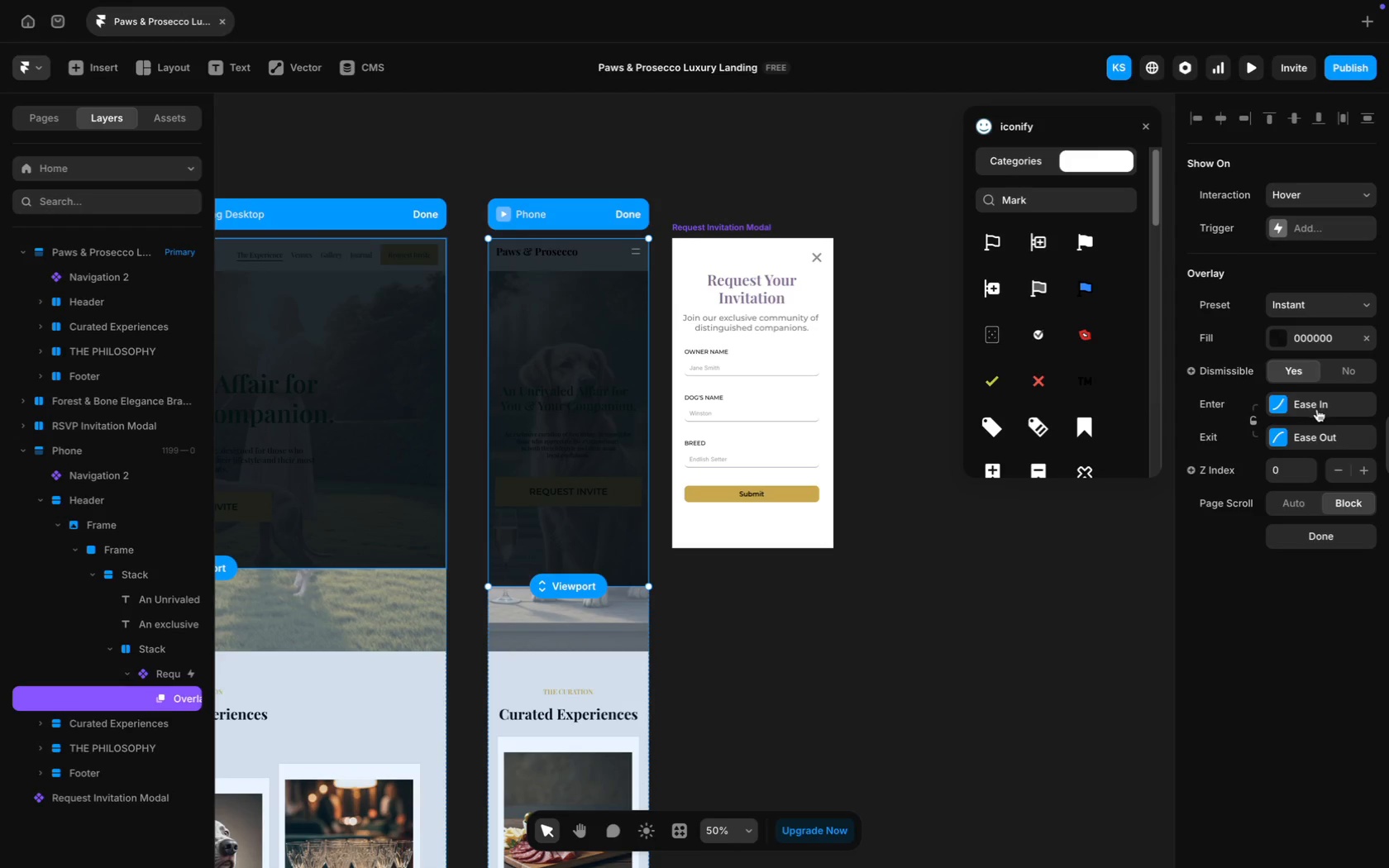 
wait(5.82)
 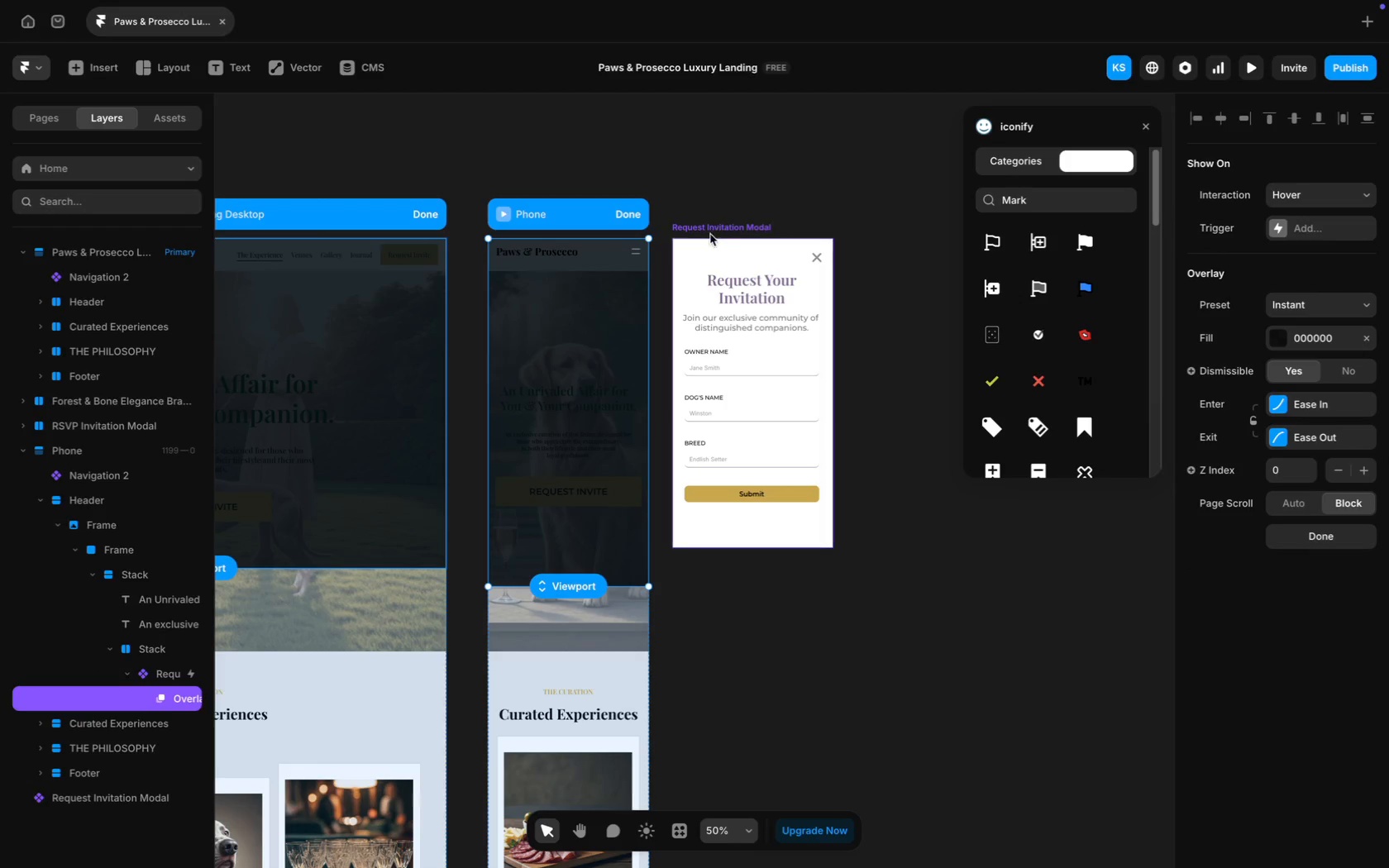 
left_click([1322, 301])
 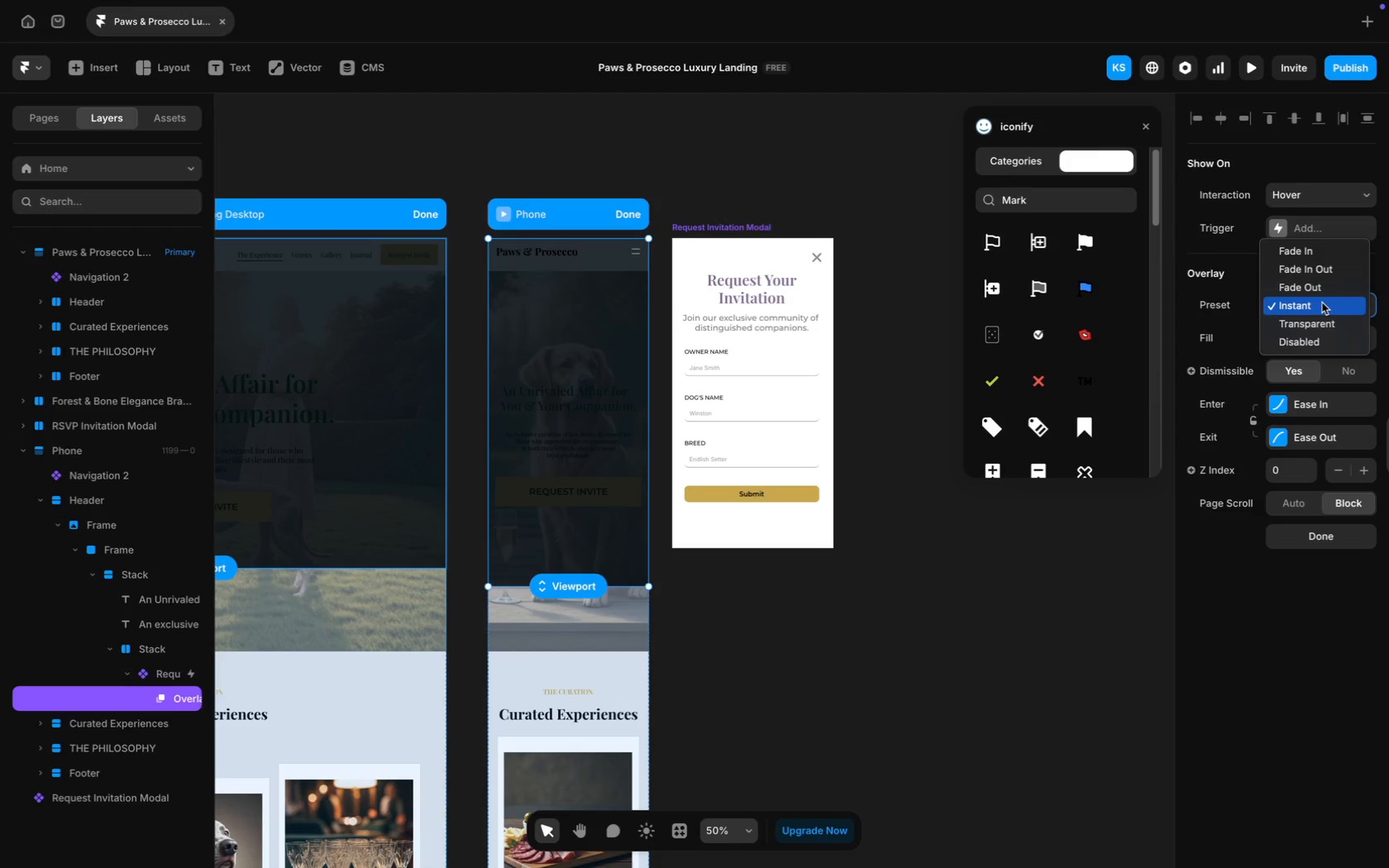 
left_click([1321, 303])
 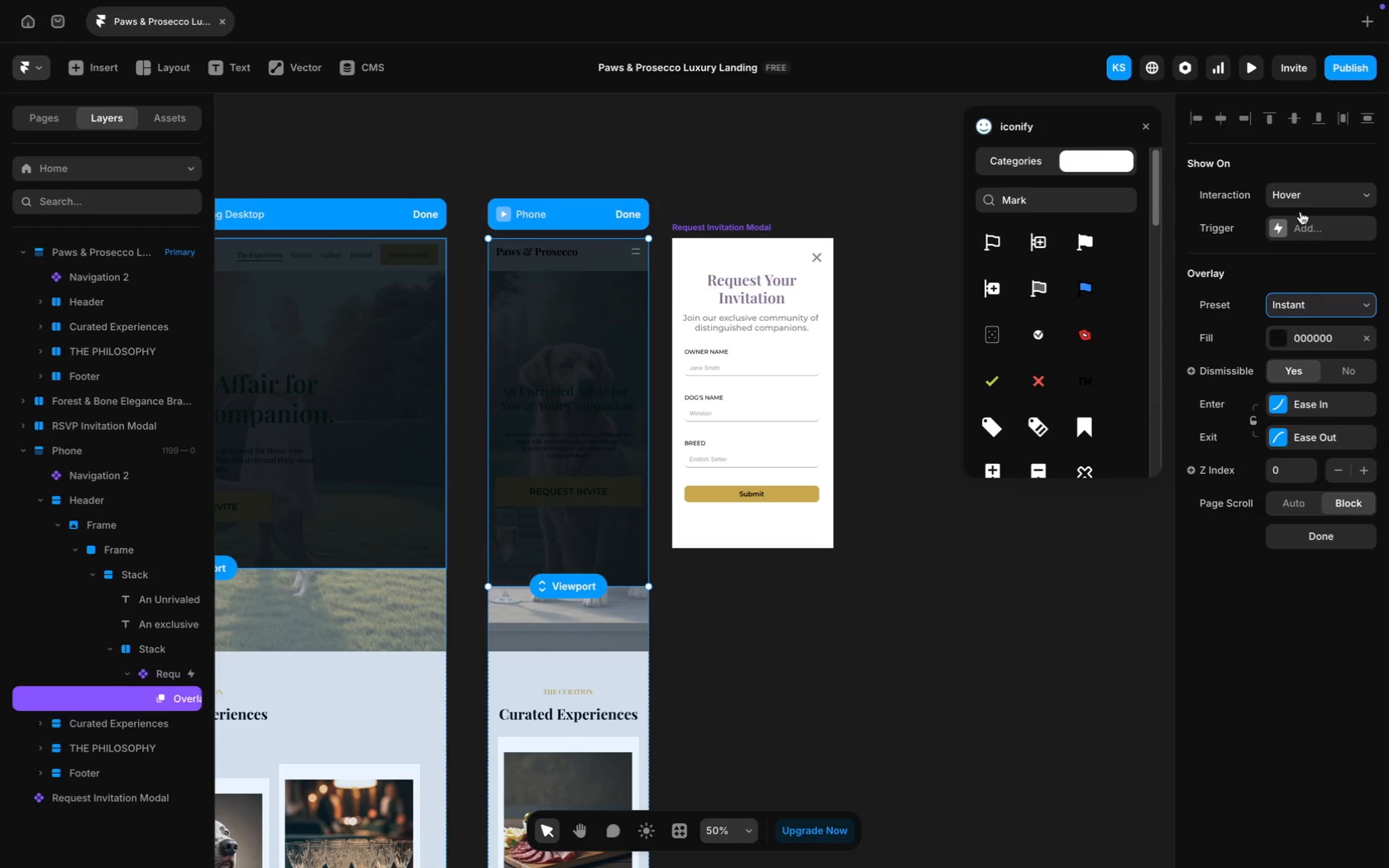 
left_click([1310, 181])
 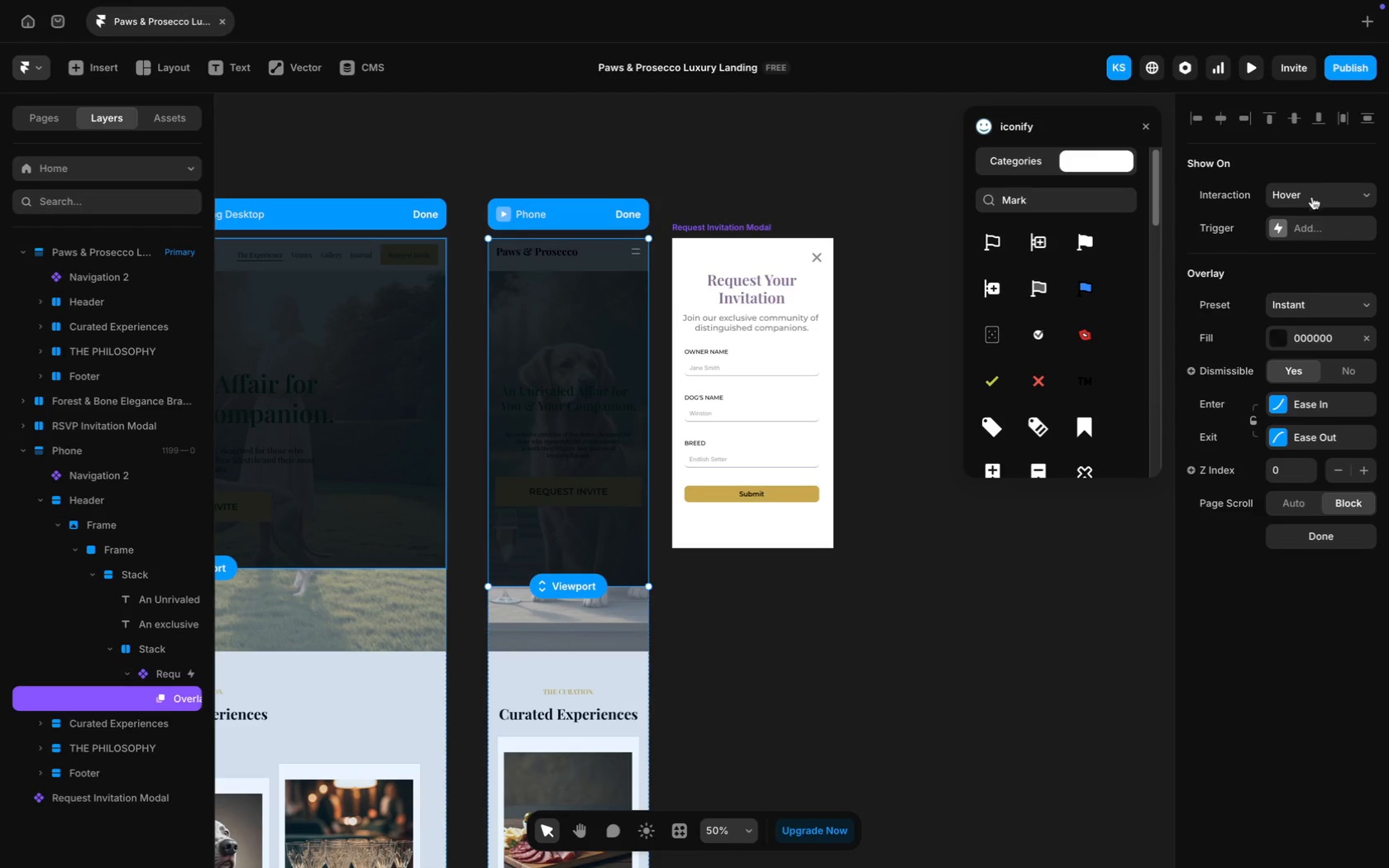 
left_click([1312, 197])
 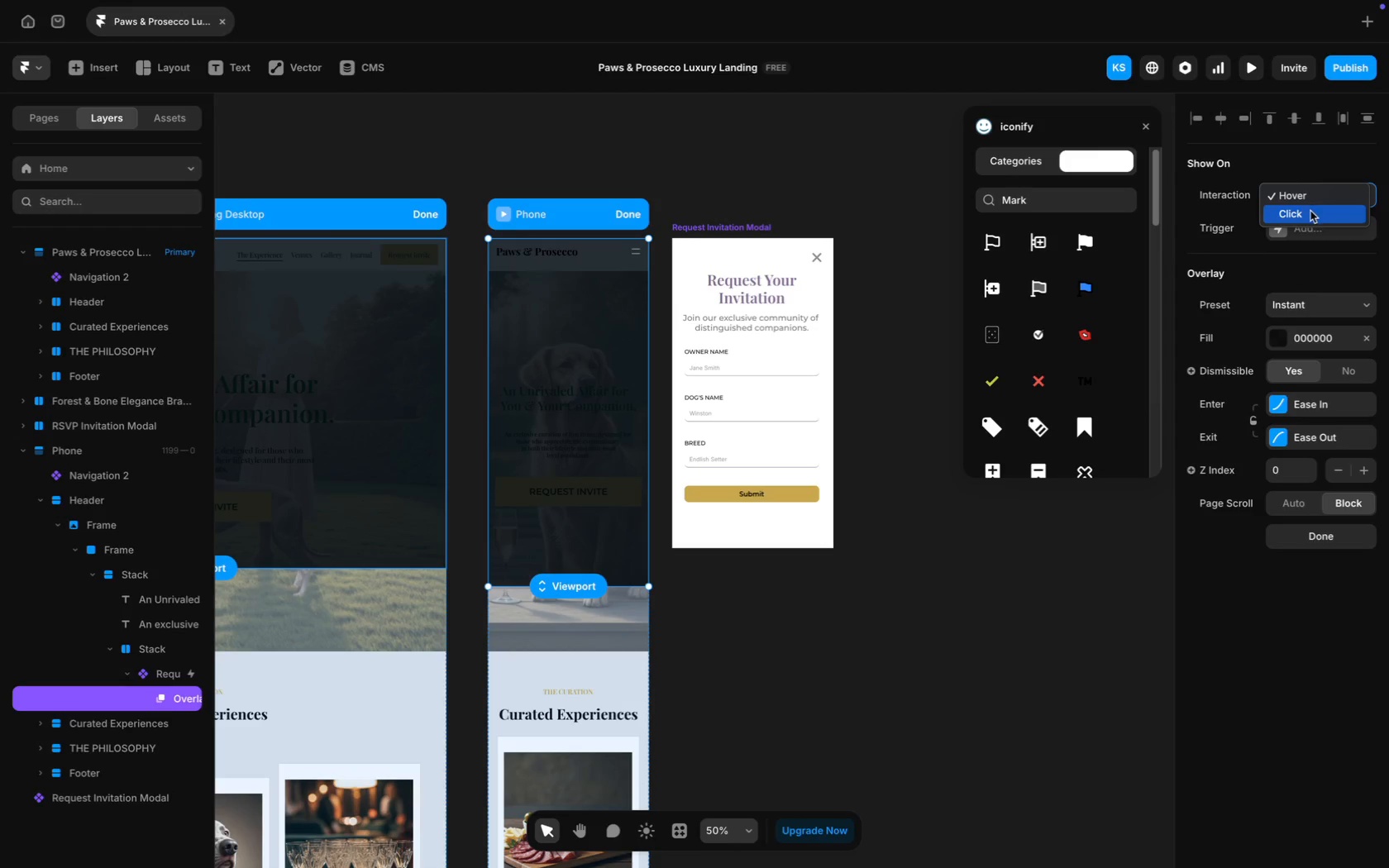 
left_click([1310, 212])
 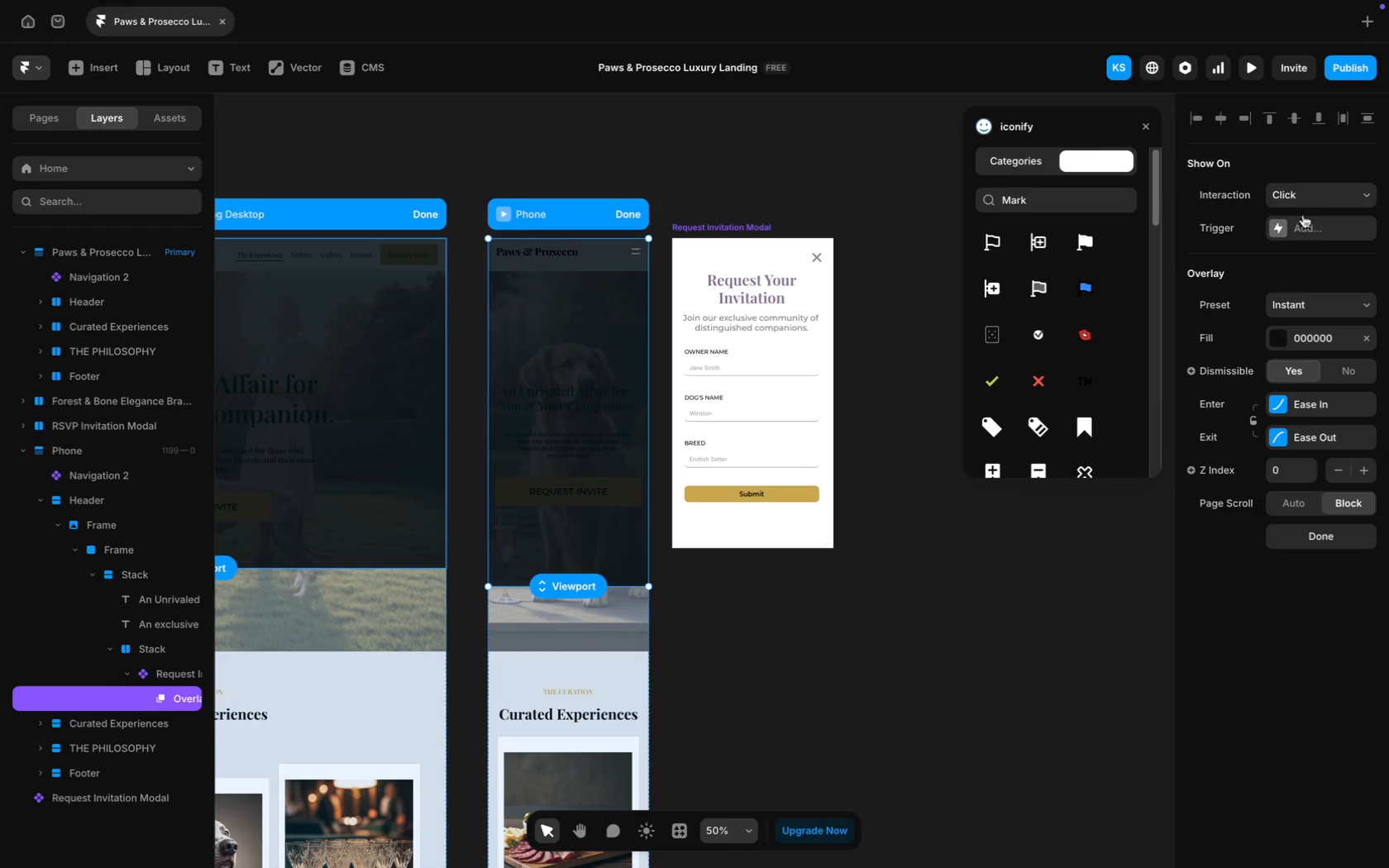 
left_click([1320, 203])
 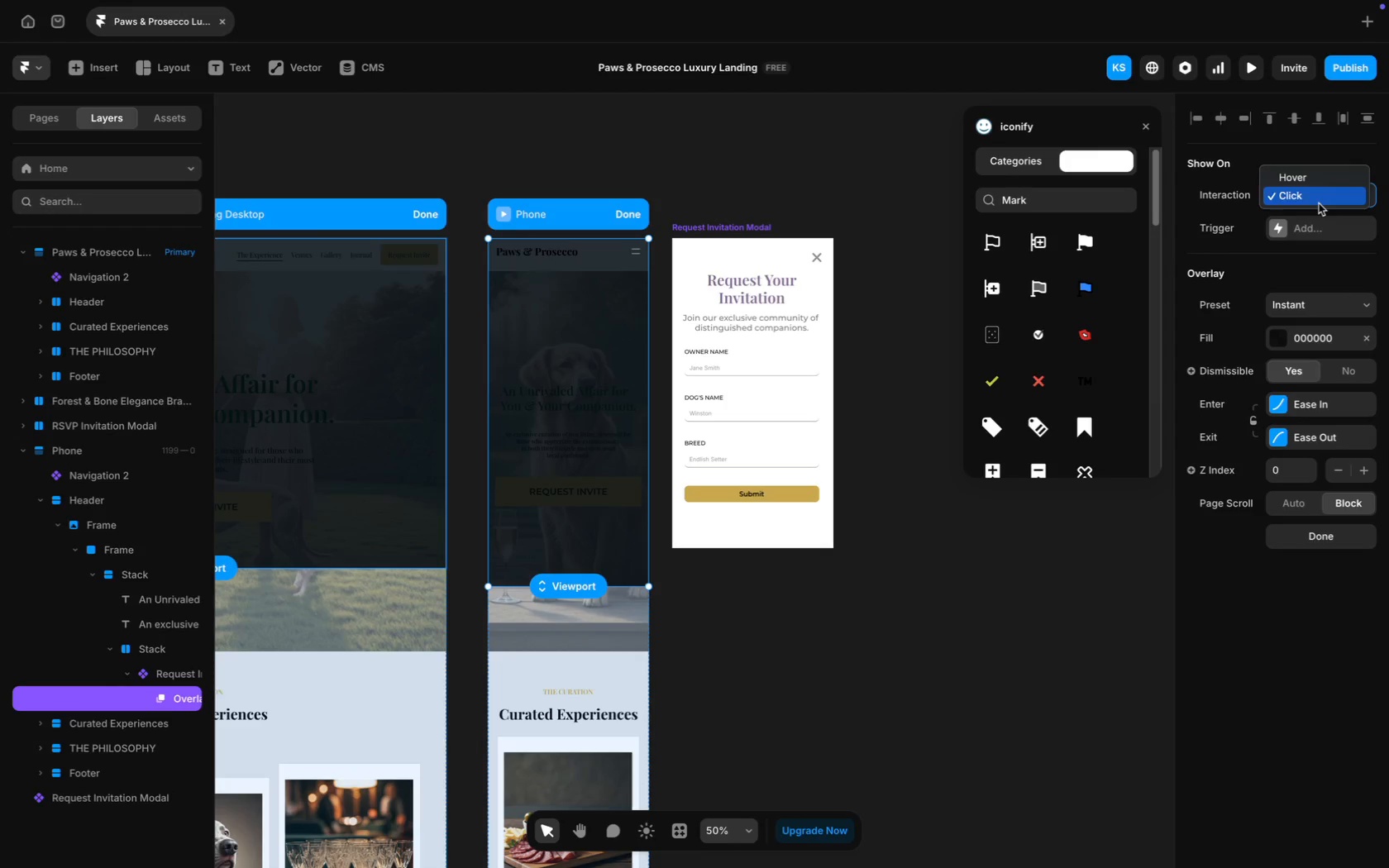 
left_click([1319, 203])
 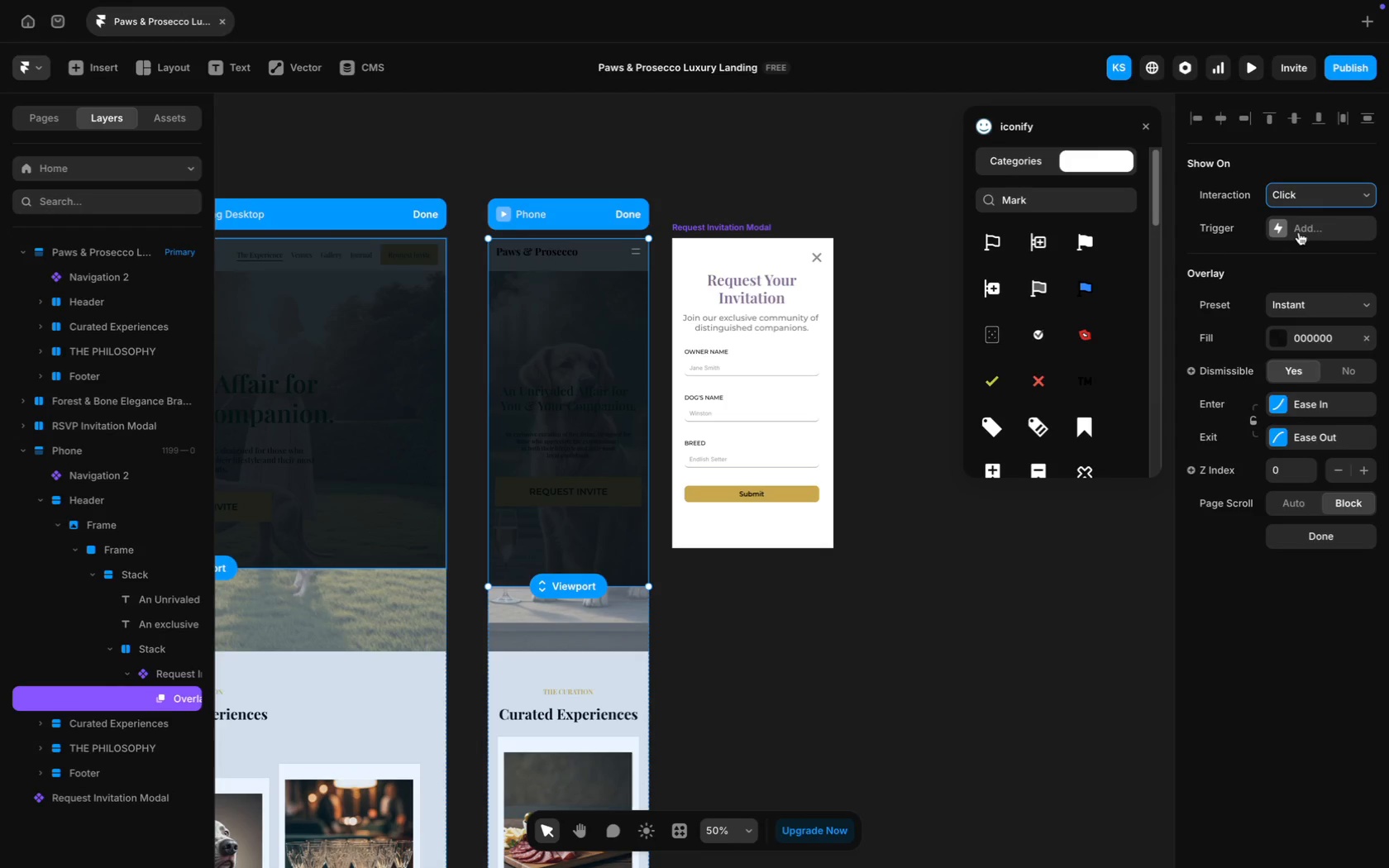 
left_click([1298, 232])
 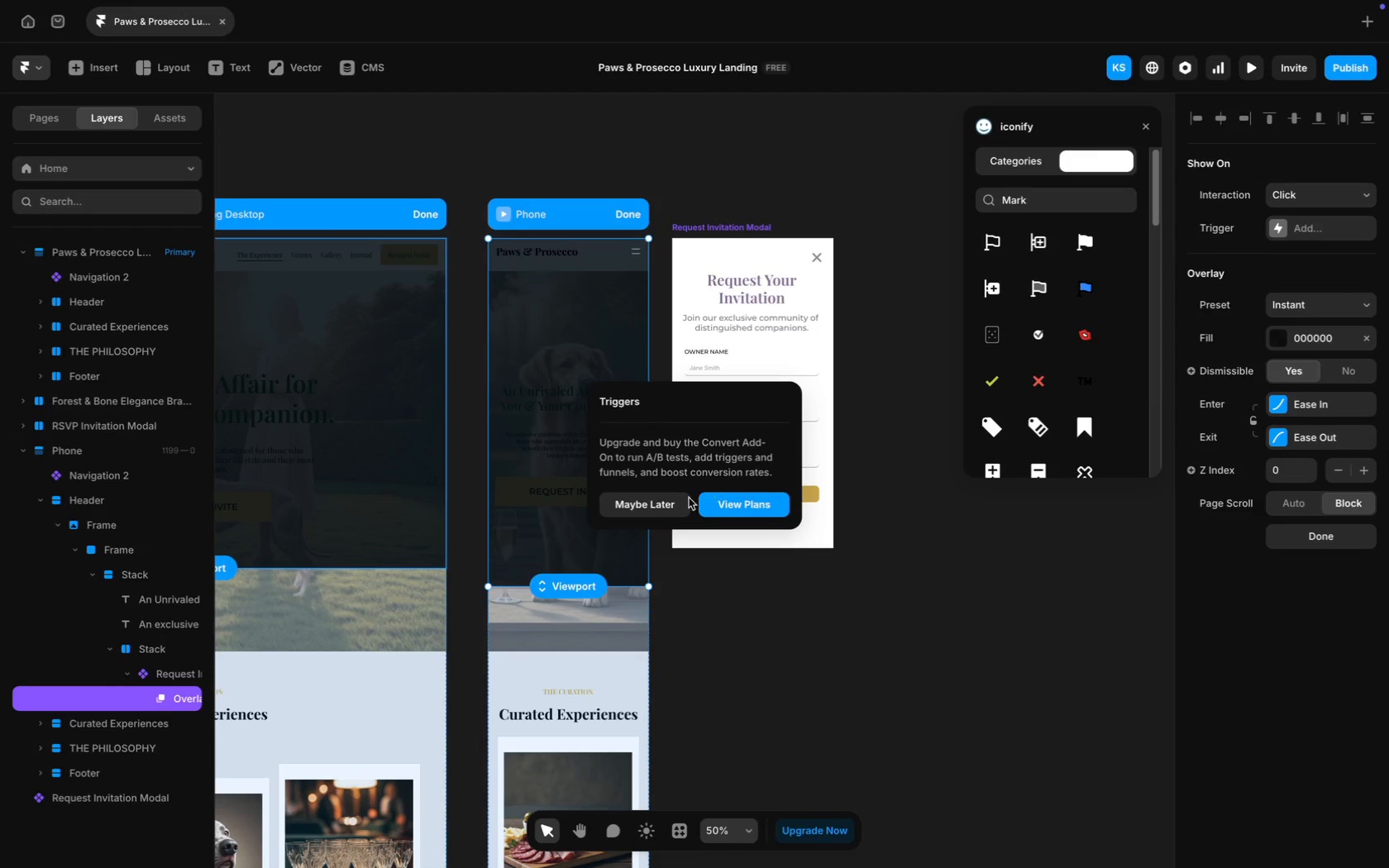 
left_click([672, 504])
 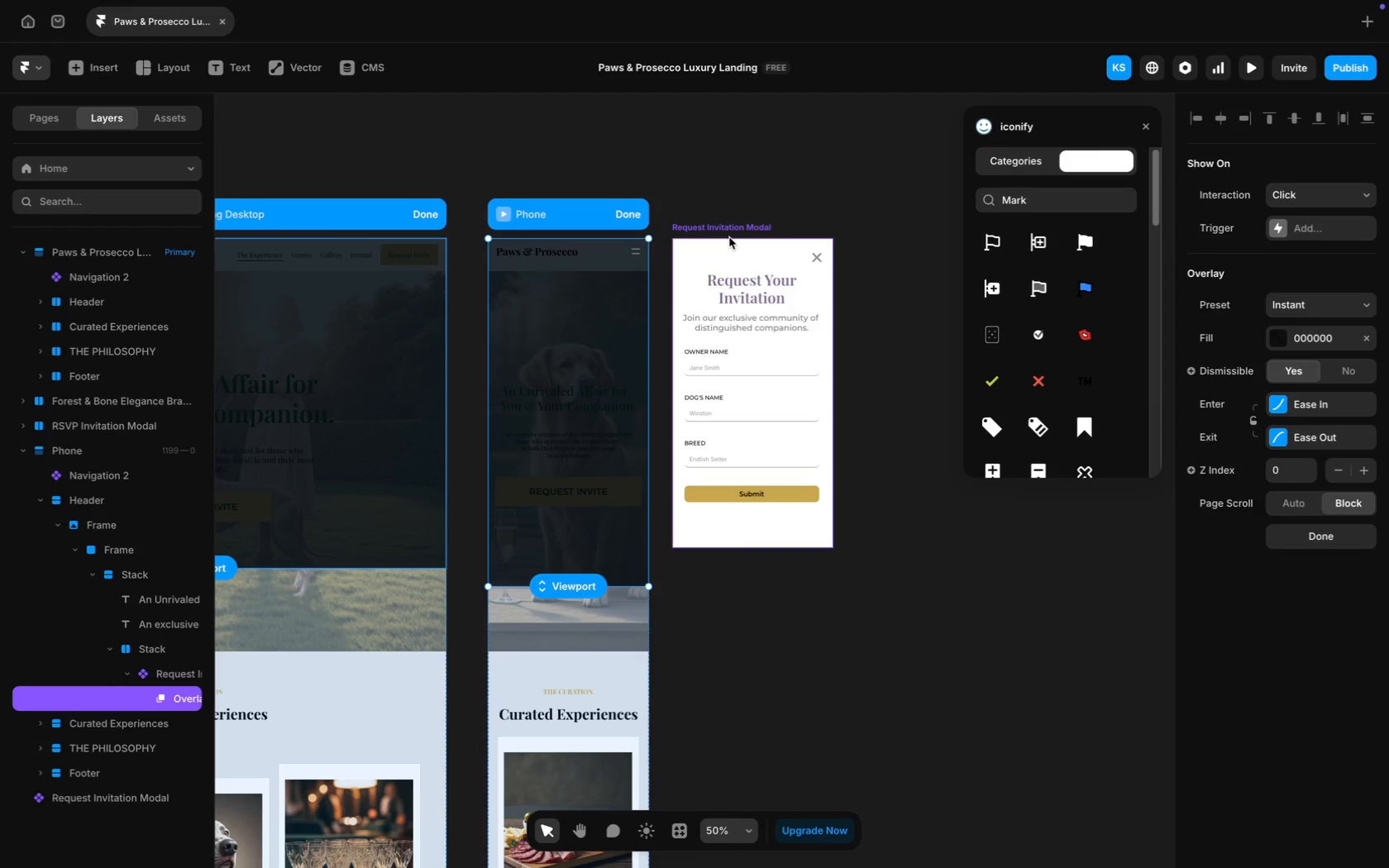 
left_click_drag(start_coordinate=[724, 241], to_coordinate=[542, 256])
 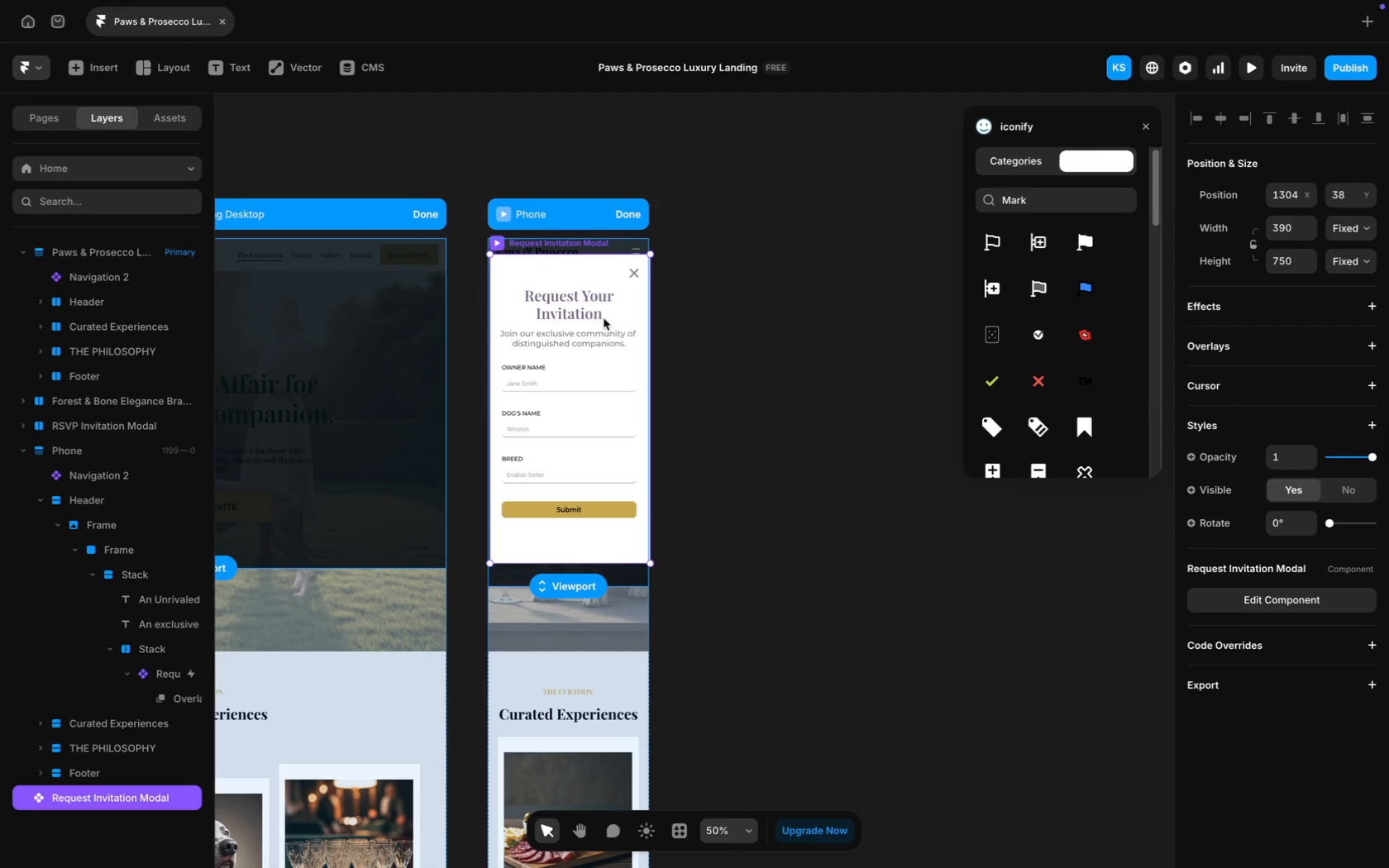 
scroll: coordinate [689, 427], scroll_direction: up, amount: 51.0
 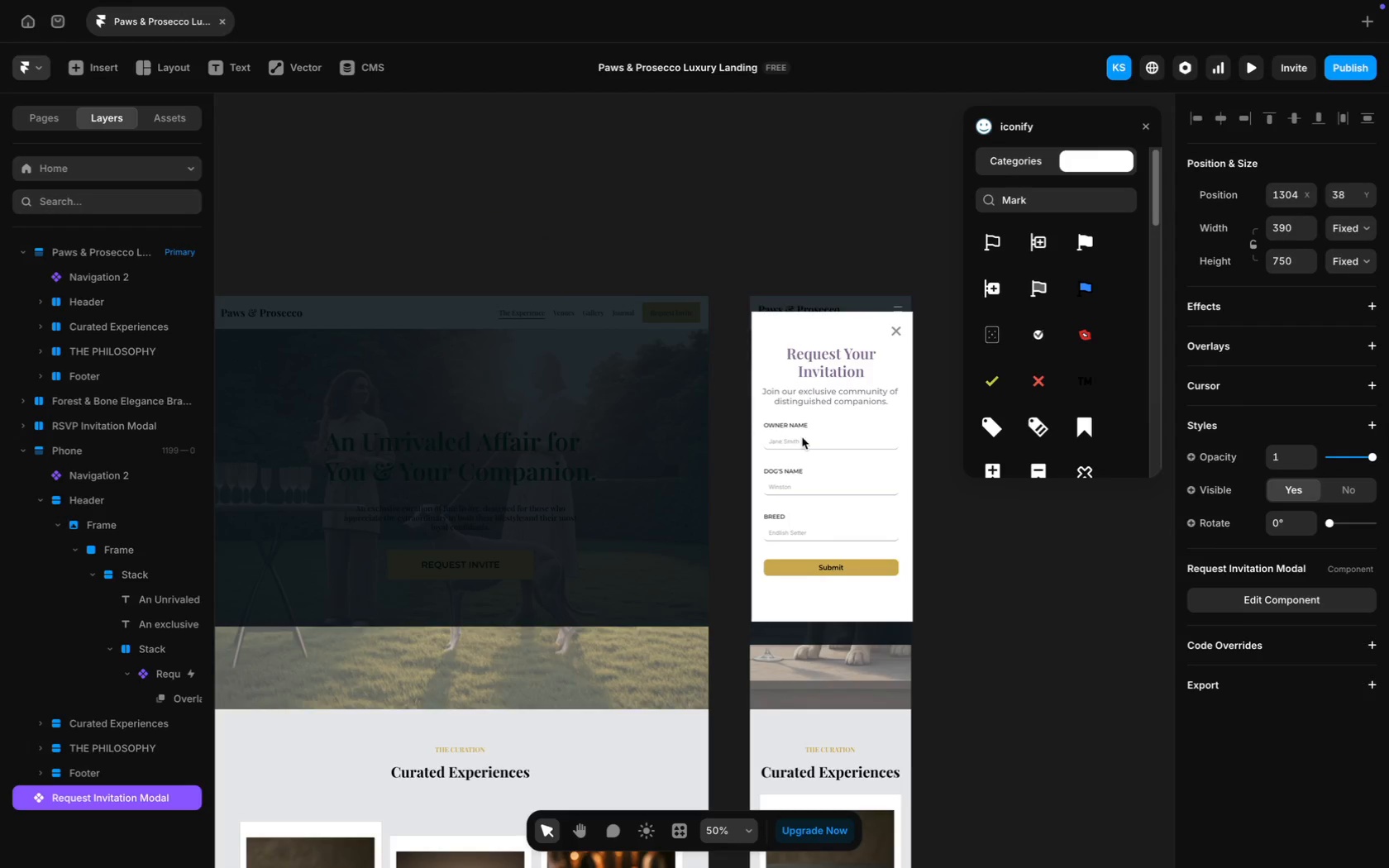 
scroll: coordinate [802, 437], scroll_direction: down, amount: 12.0
 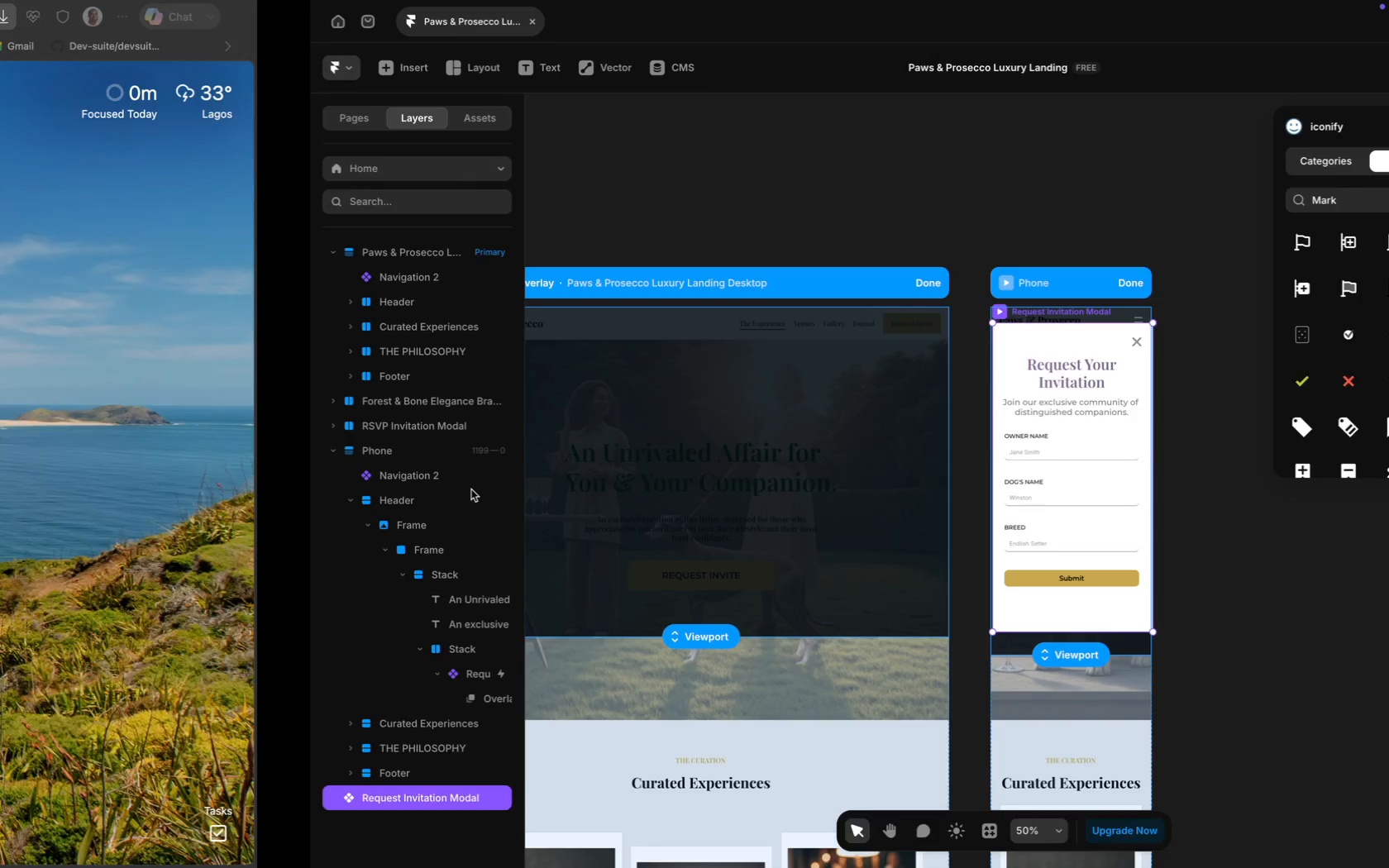 
scroll: coordinate [570, 465], scroll_direction: up, amount: 12.0
 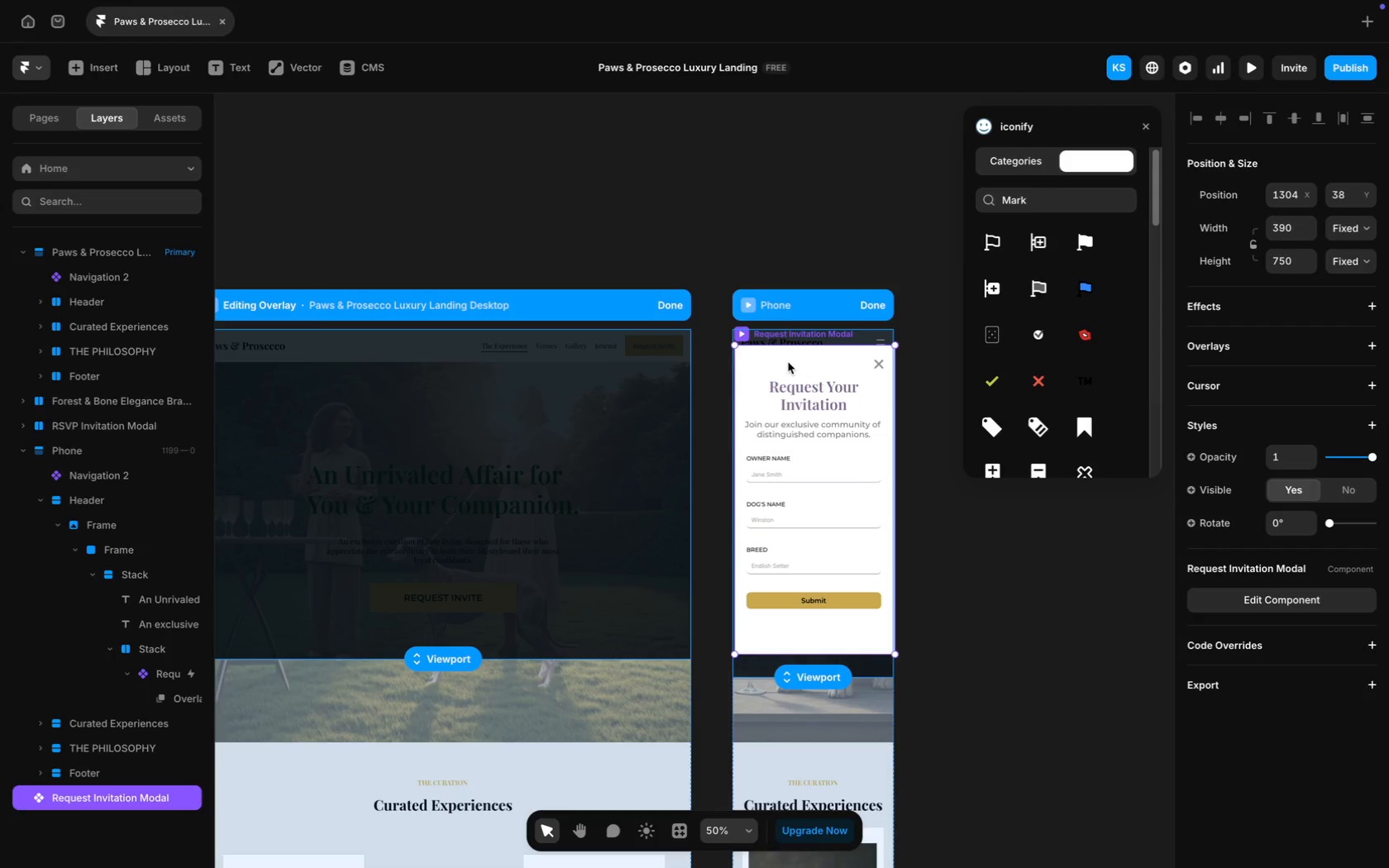 
left_click([789, 361])
 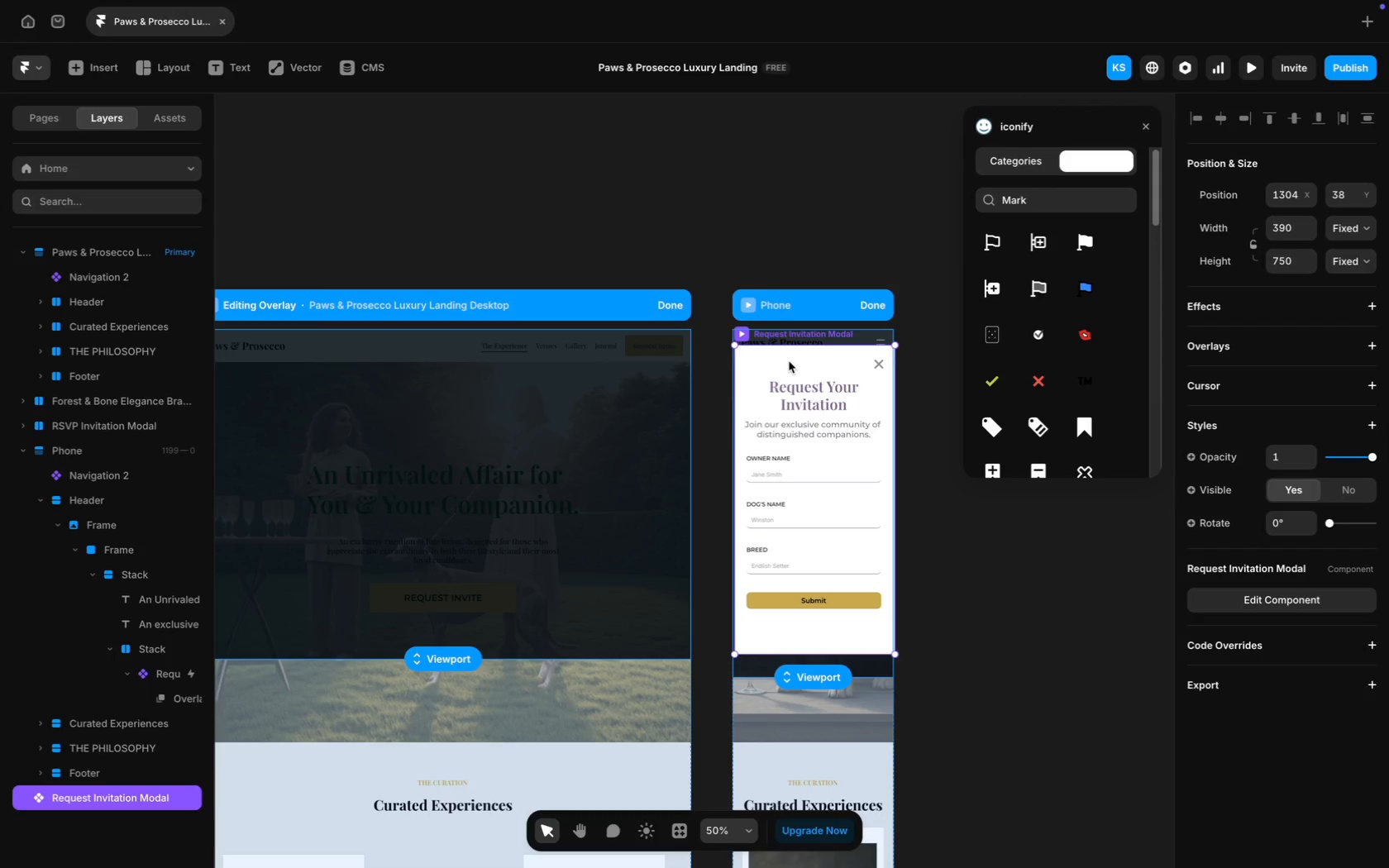 
left_click_drag(start_coordinate=[789, 361], to_coordinate=[478, 355])
 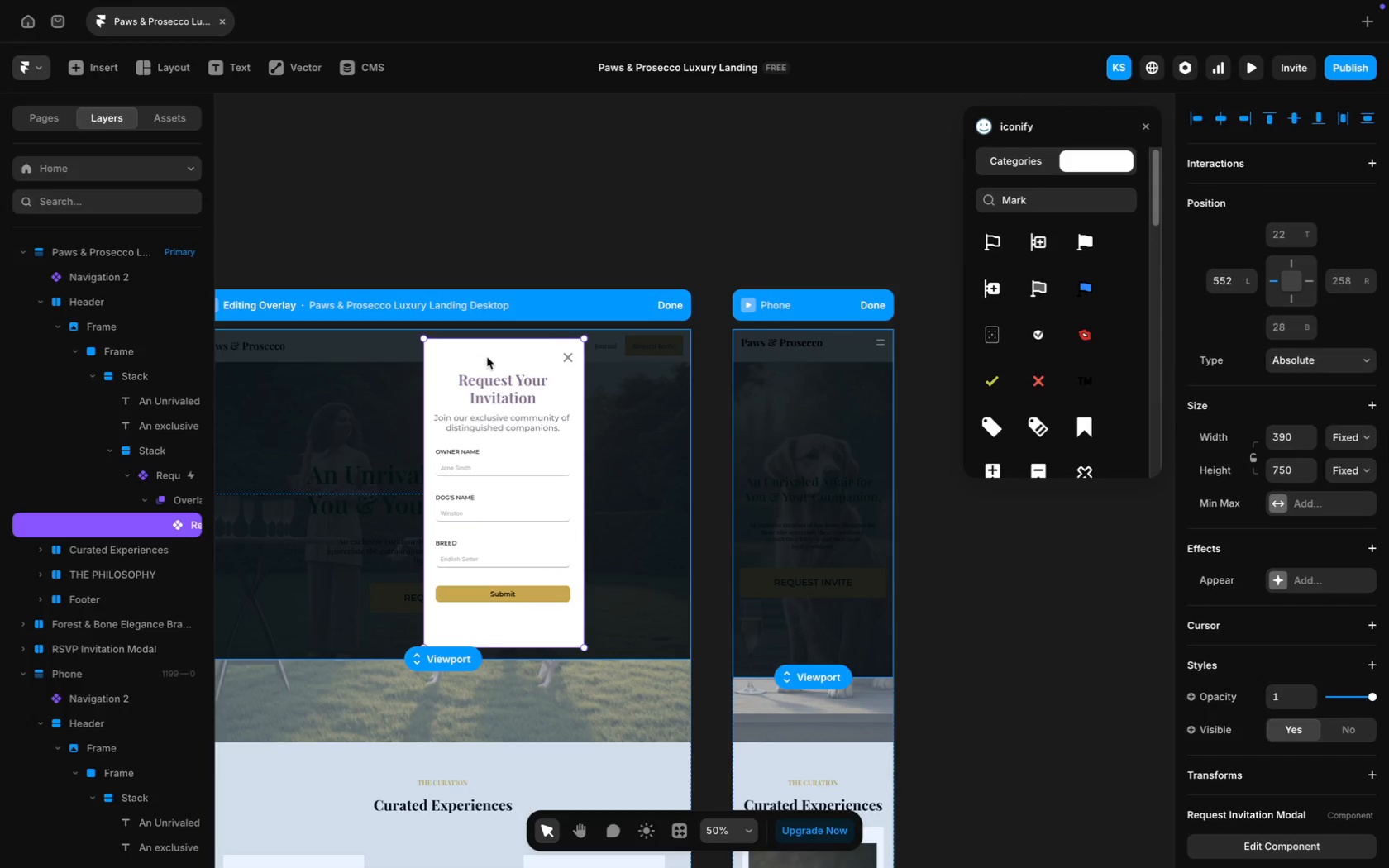 
left_click_drag(start_coordinate=[489, 352], to_coordinate=[349, 351])
 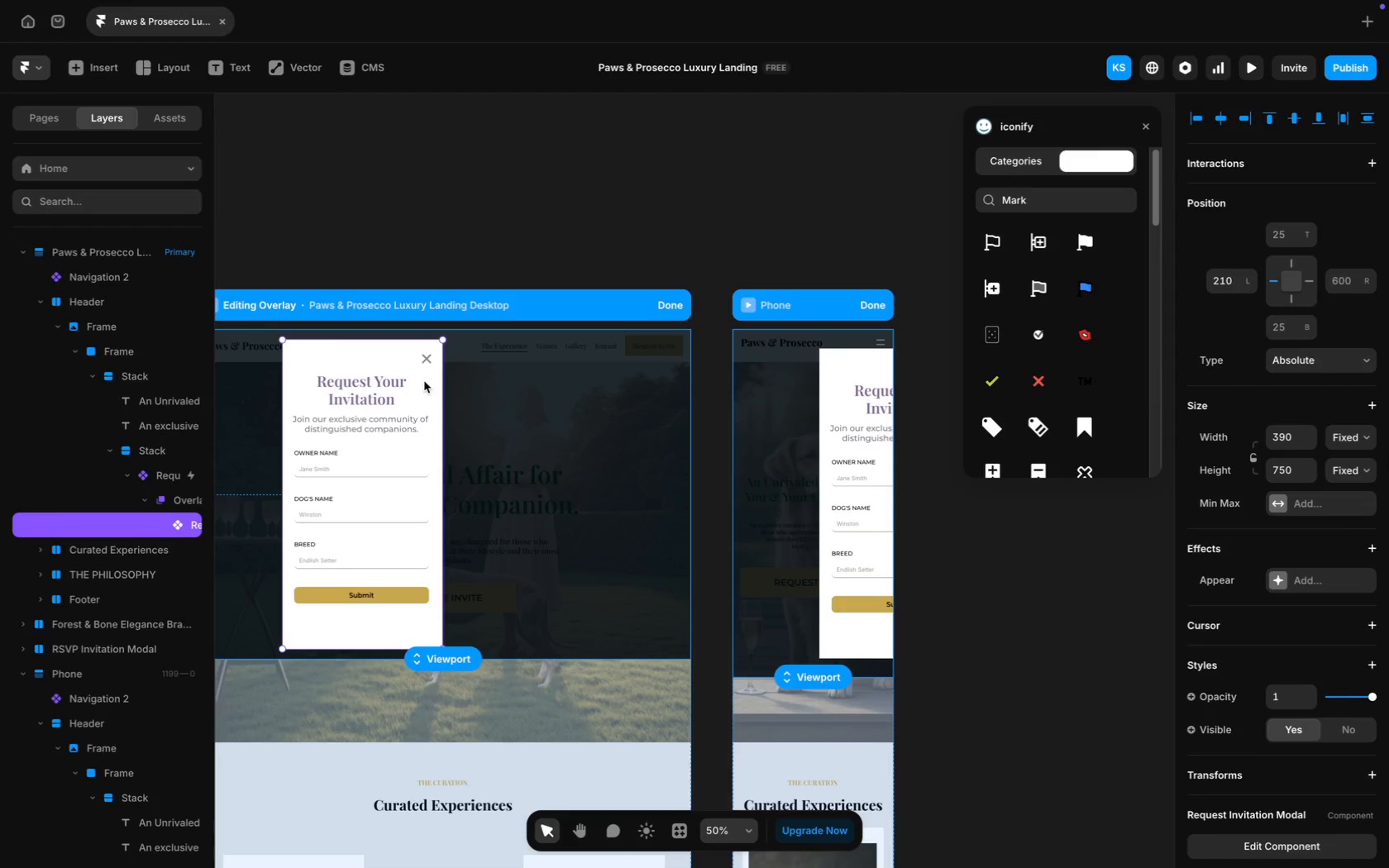 
scroll: coordinate [545, 426], scroll_direction: up, amount: 19.0
 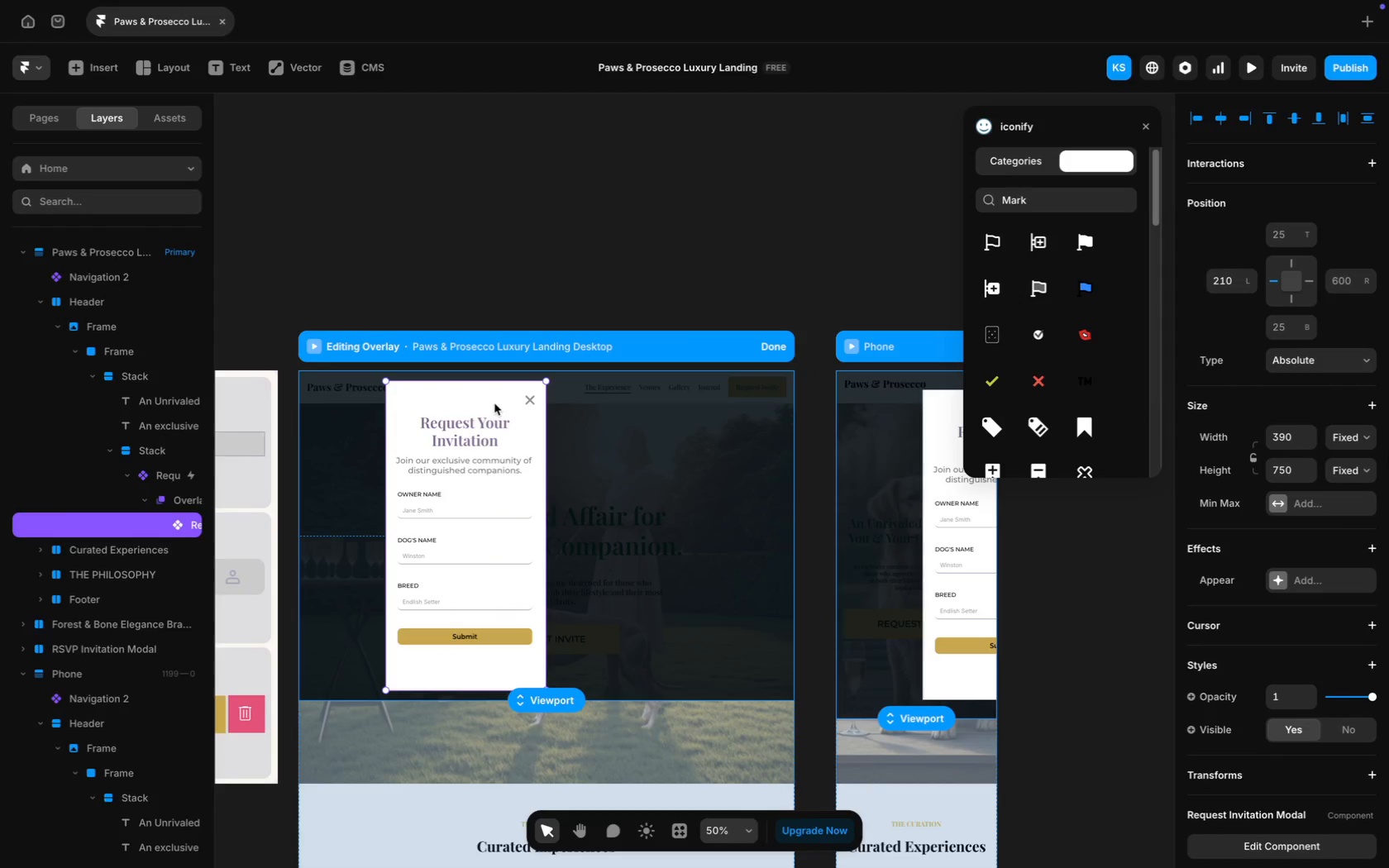 
left_click_drag(start_coordinate=[484, 393], to_coordinate=[403, 389])
 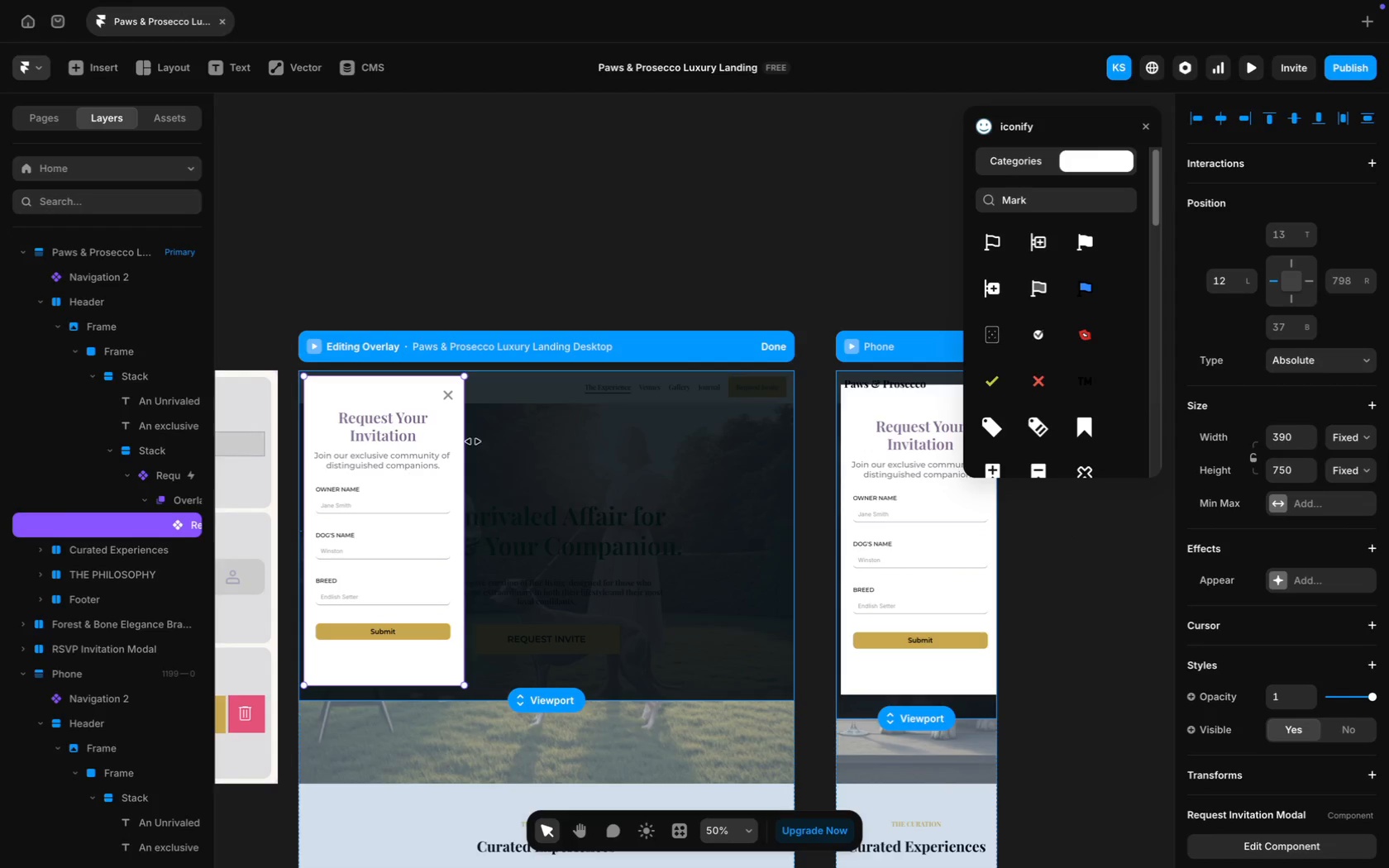 
scroll: coordinate [518, 467], scroll_direction: down, amount: 23.0
 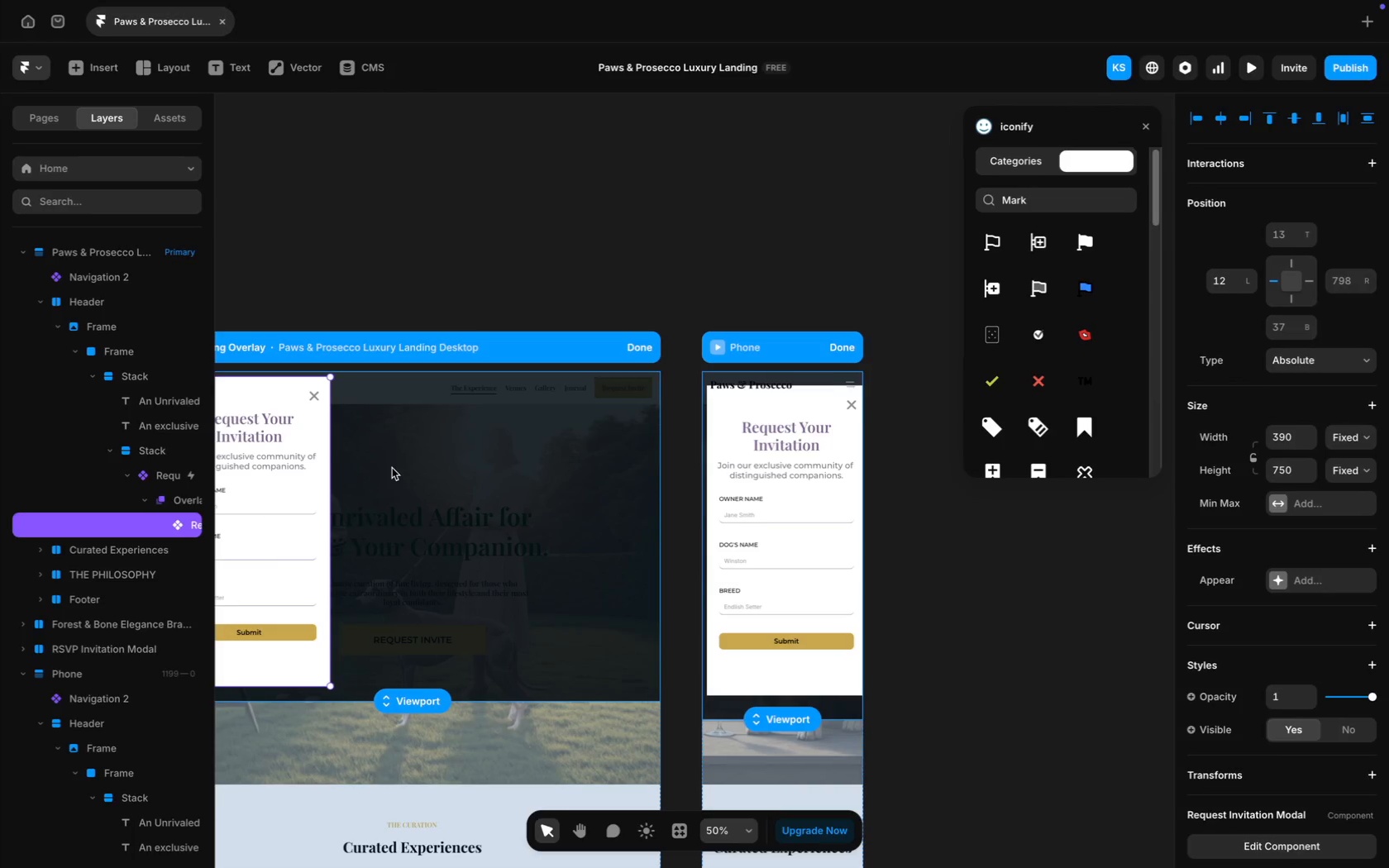 
scroll: coordinate [625, 465], scroll_direction: up, amount: 14.0
 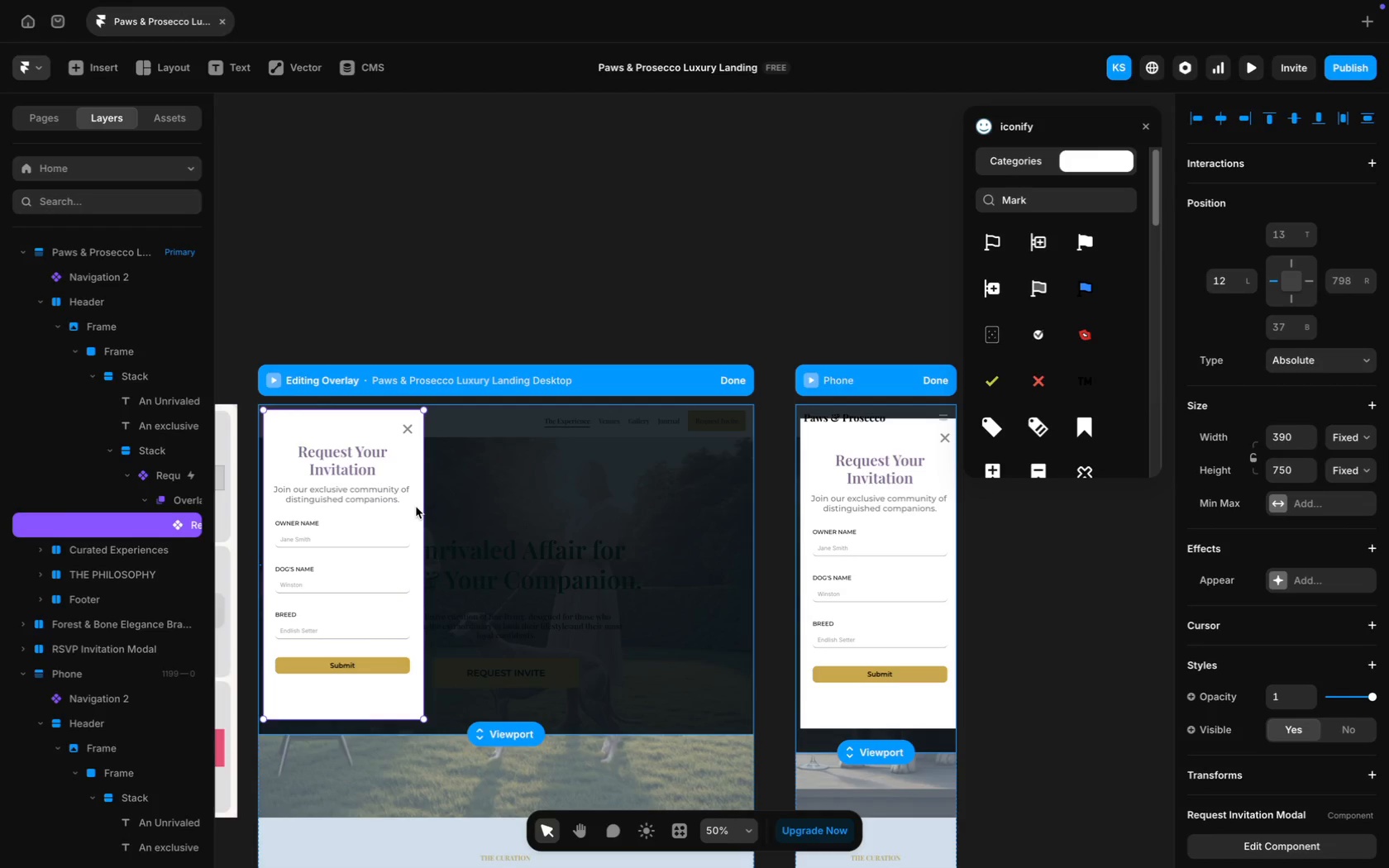 
left_click([372, 428])
 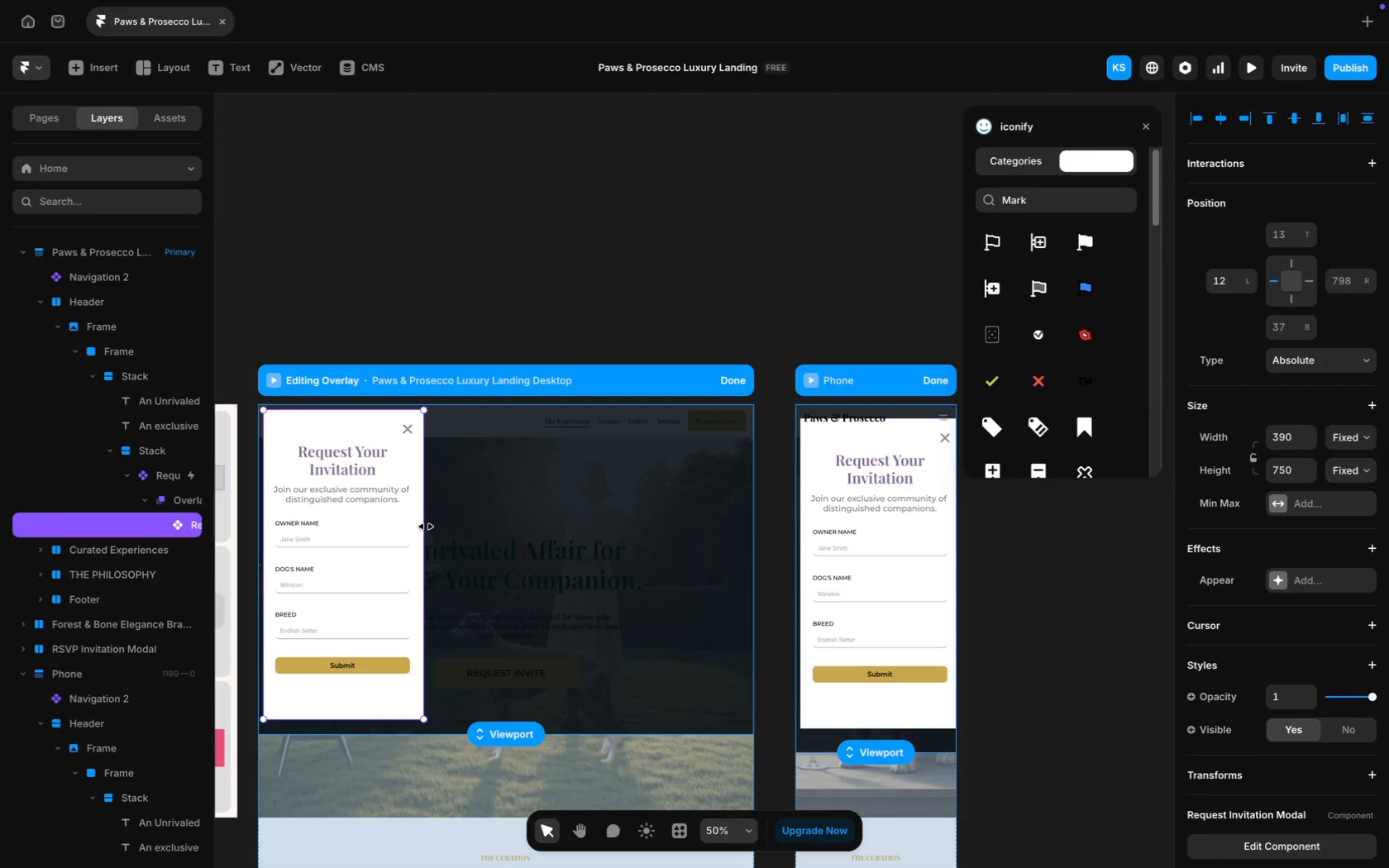 
left_click_drag(start_coordinate=[426, 528], to_coordinate=[583, 546])
 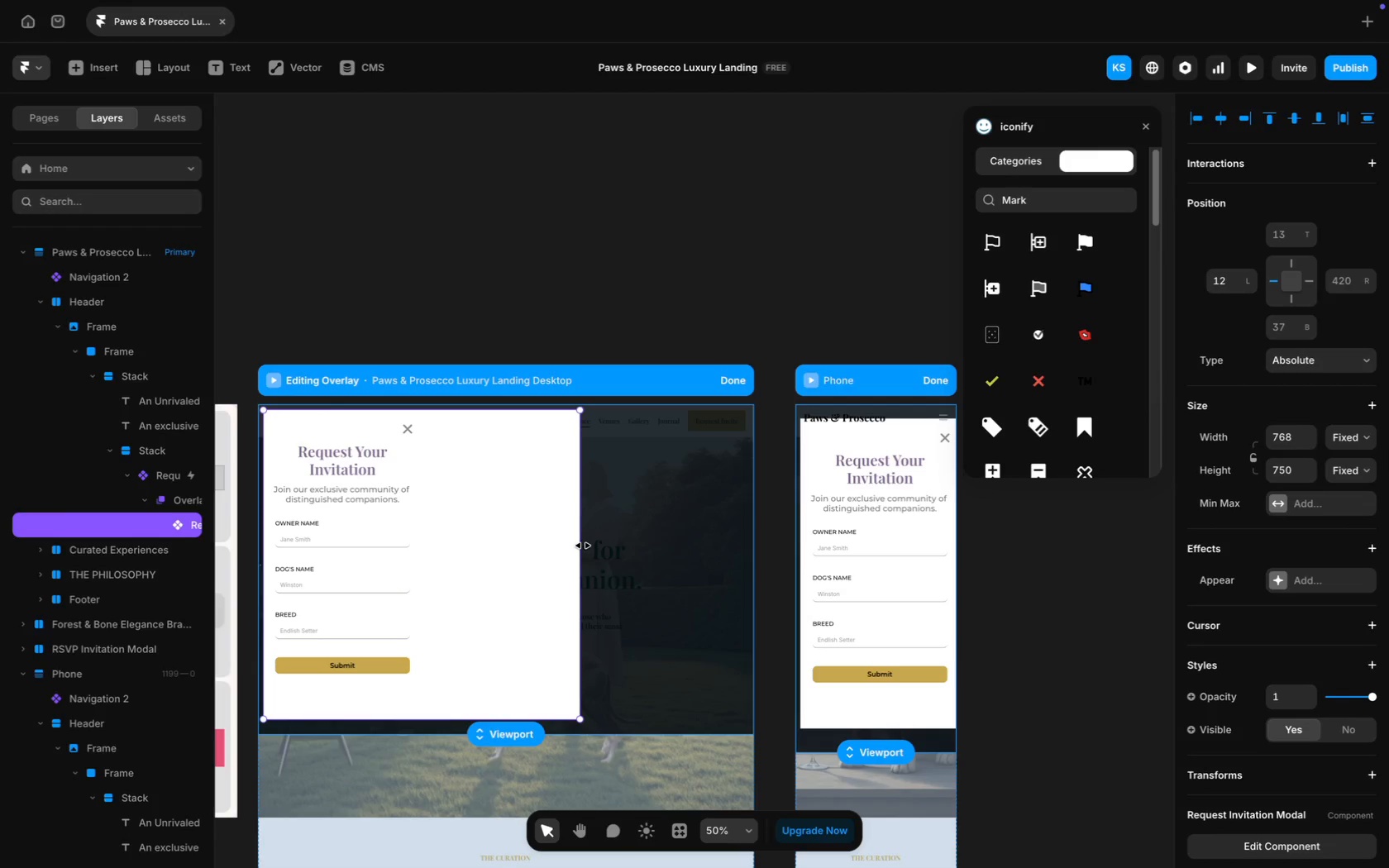 
scroll: coordinate [583, 546], scroll_direction: down, amount: 15.0
 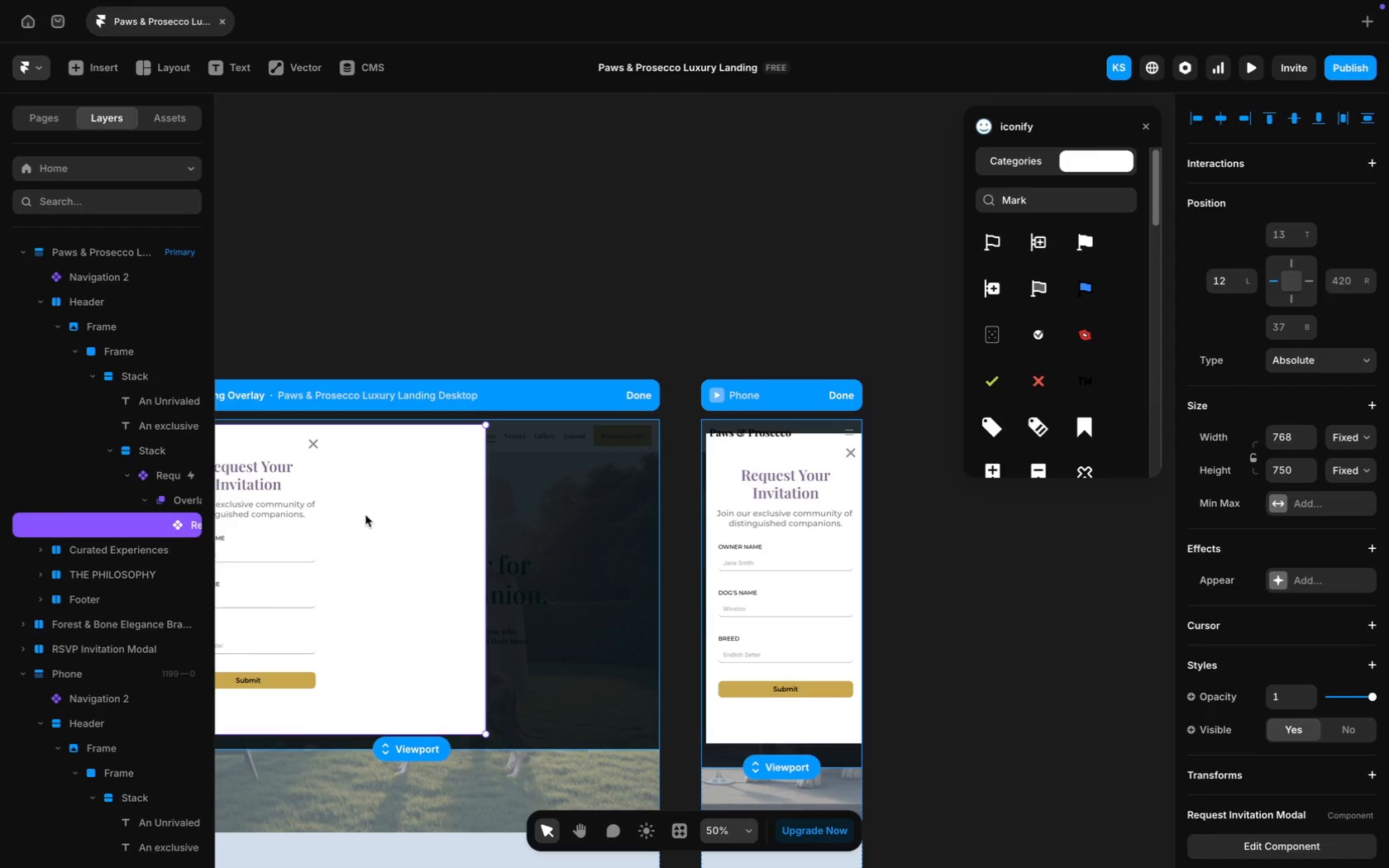 
scroll: coordinate [365, 484], scroll_direction: up, amount: 10.0
 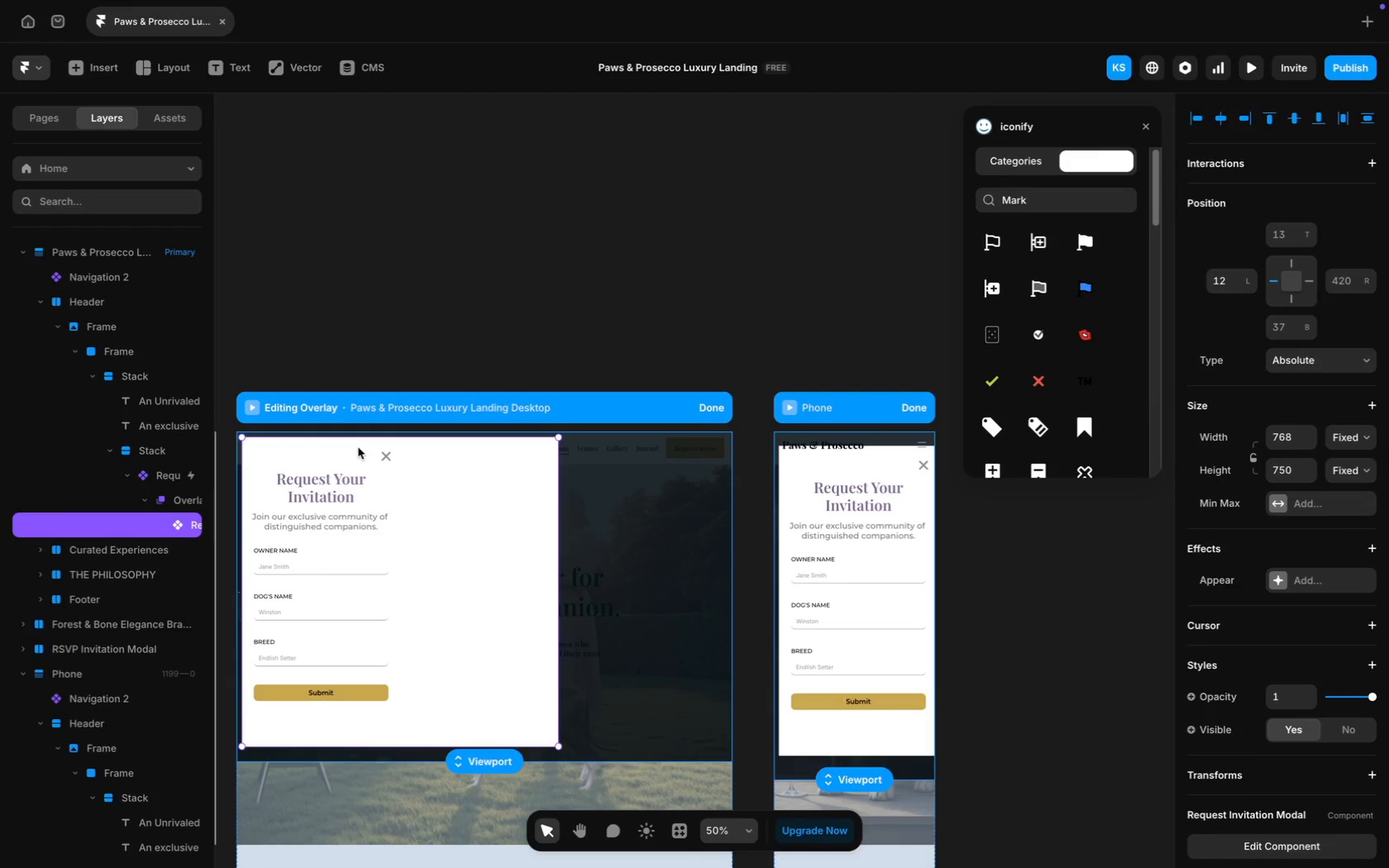 
left_click_drag(start_coordinate=[354, 446], to_coordinate=[351, 457])
 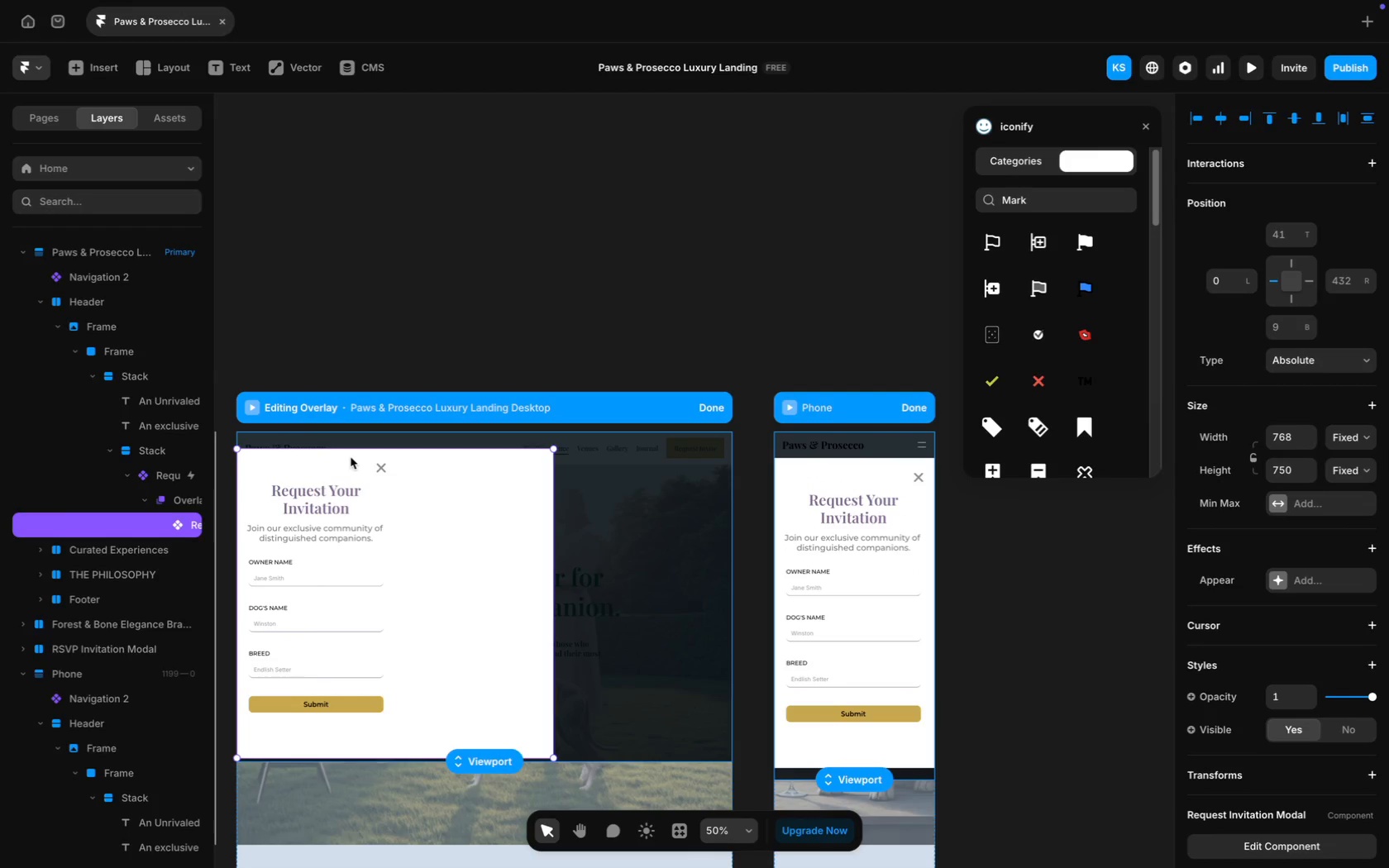 
key(ArrowDown)
 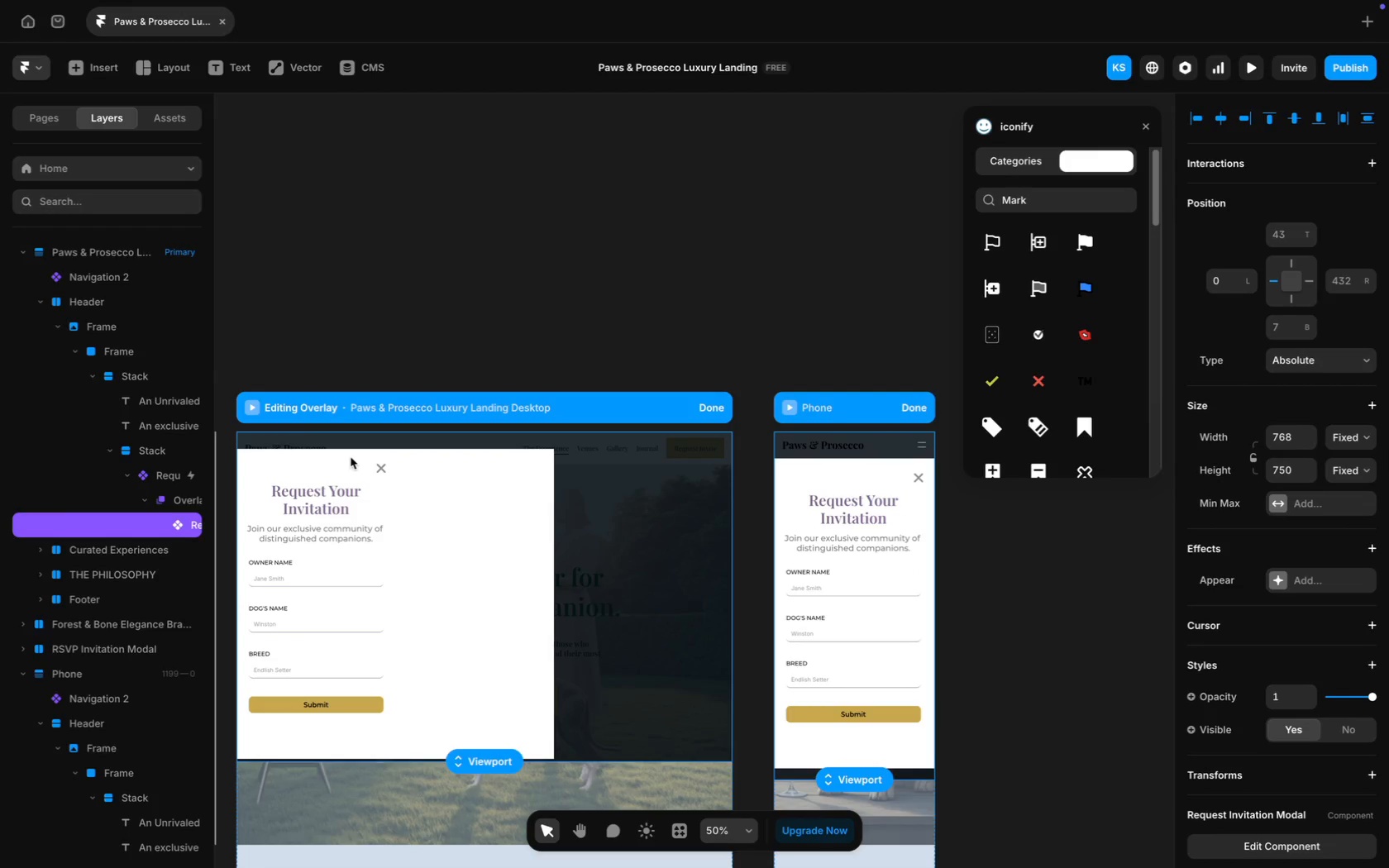 
key(ArrowDown)
 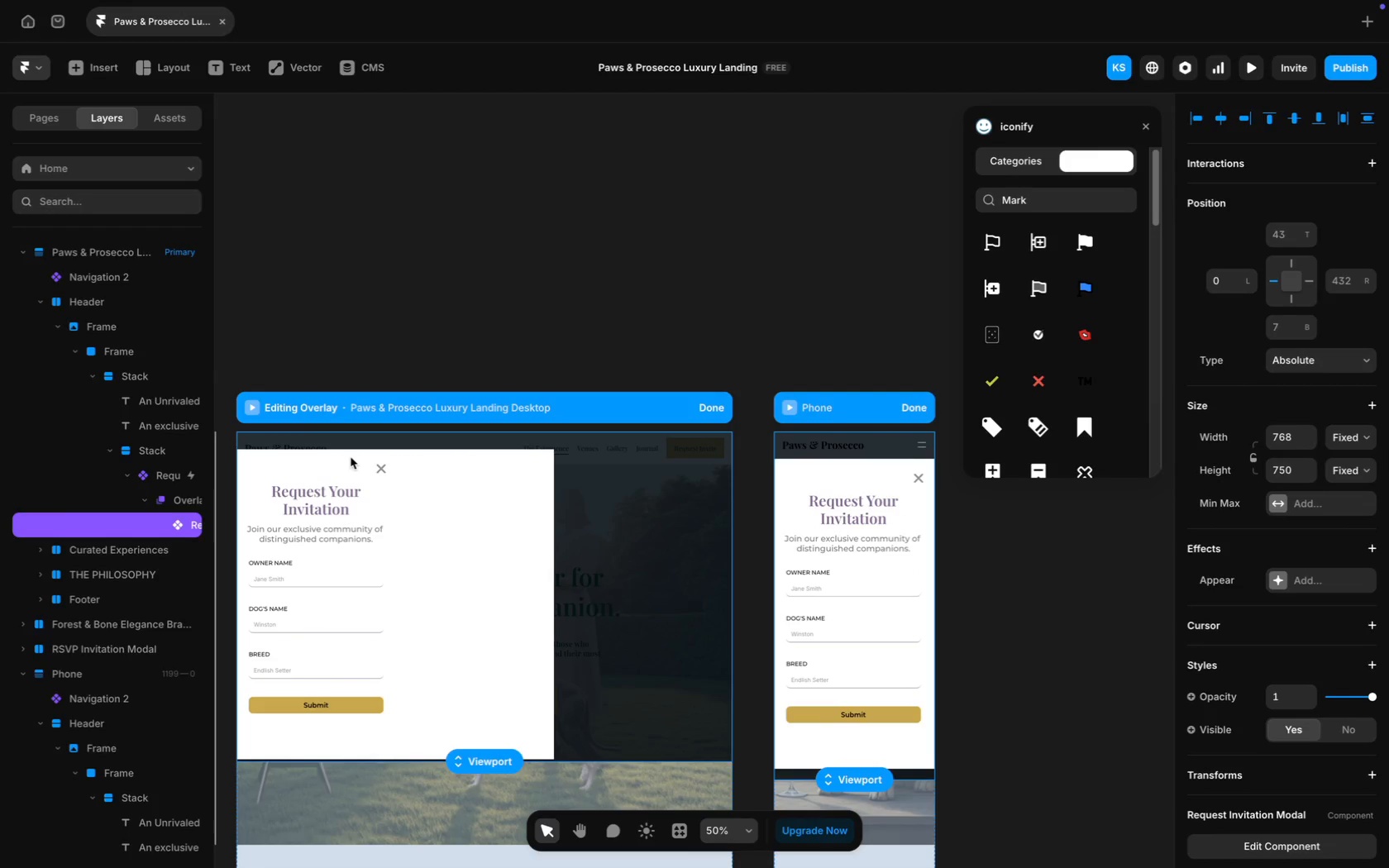 
key(ArrowDown)
 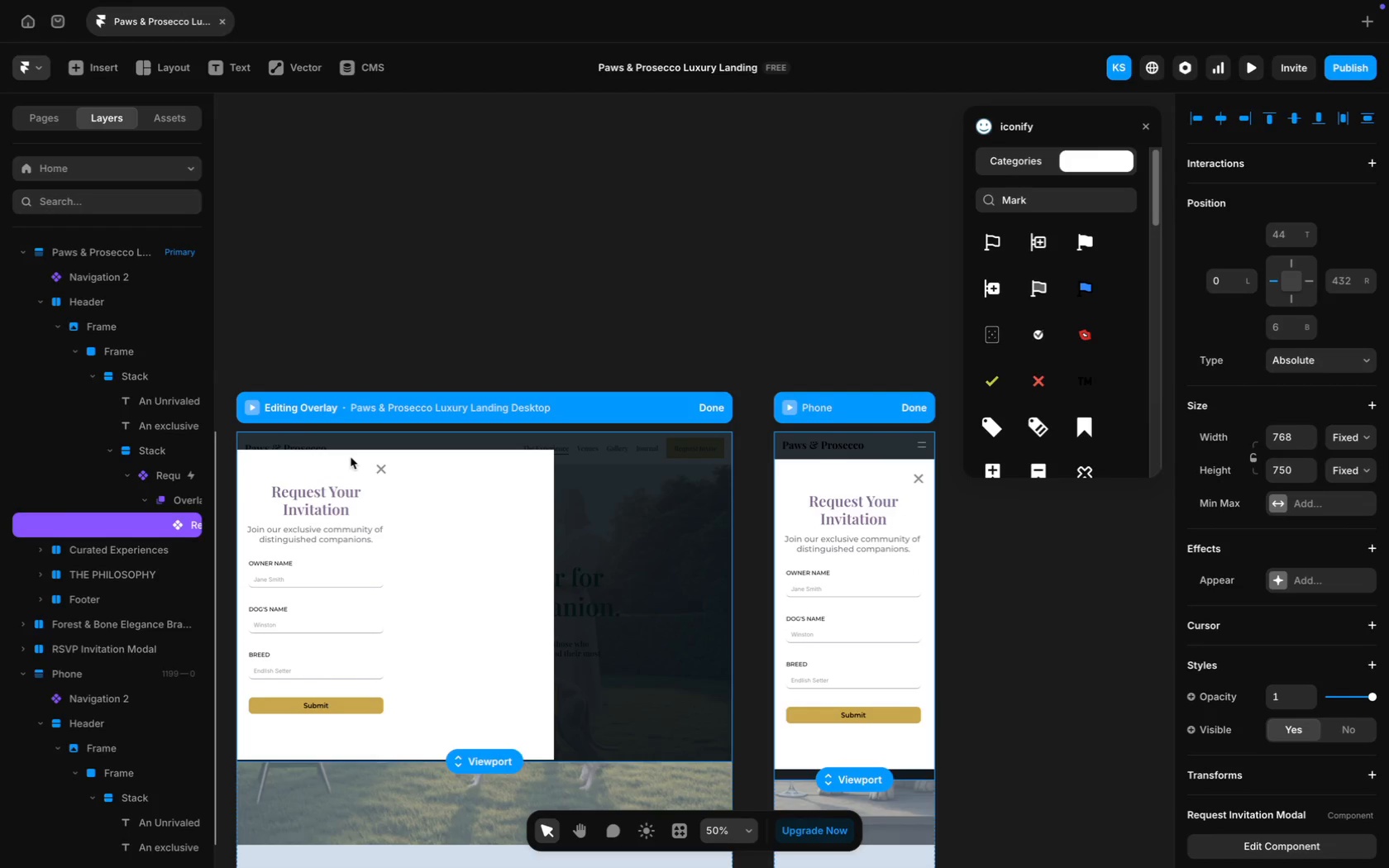 
key(ArrowDown)
 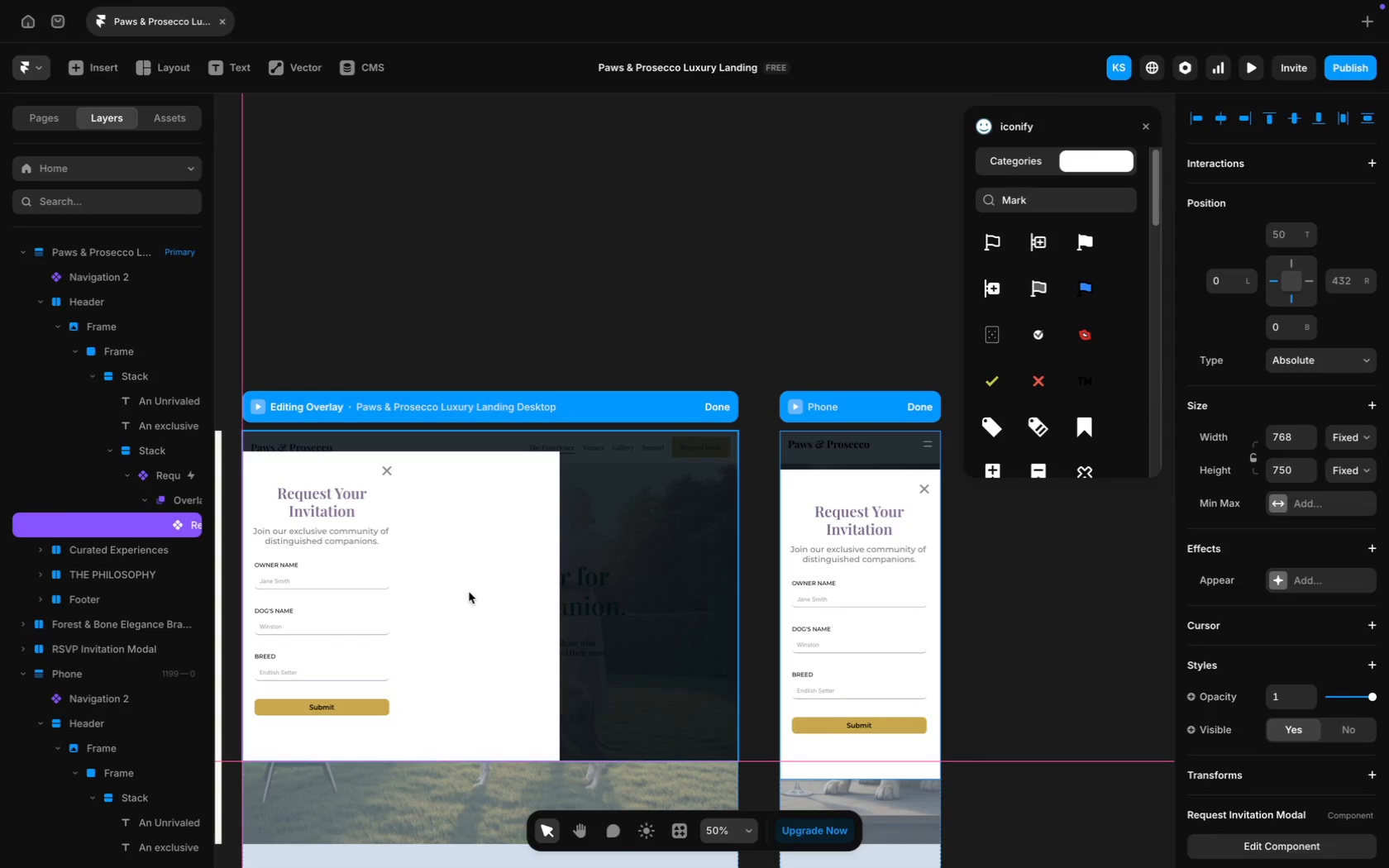 
wait(6.07)
 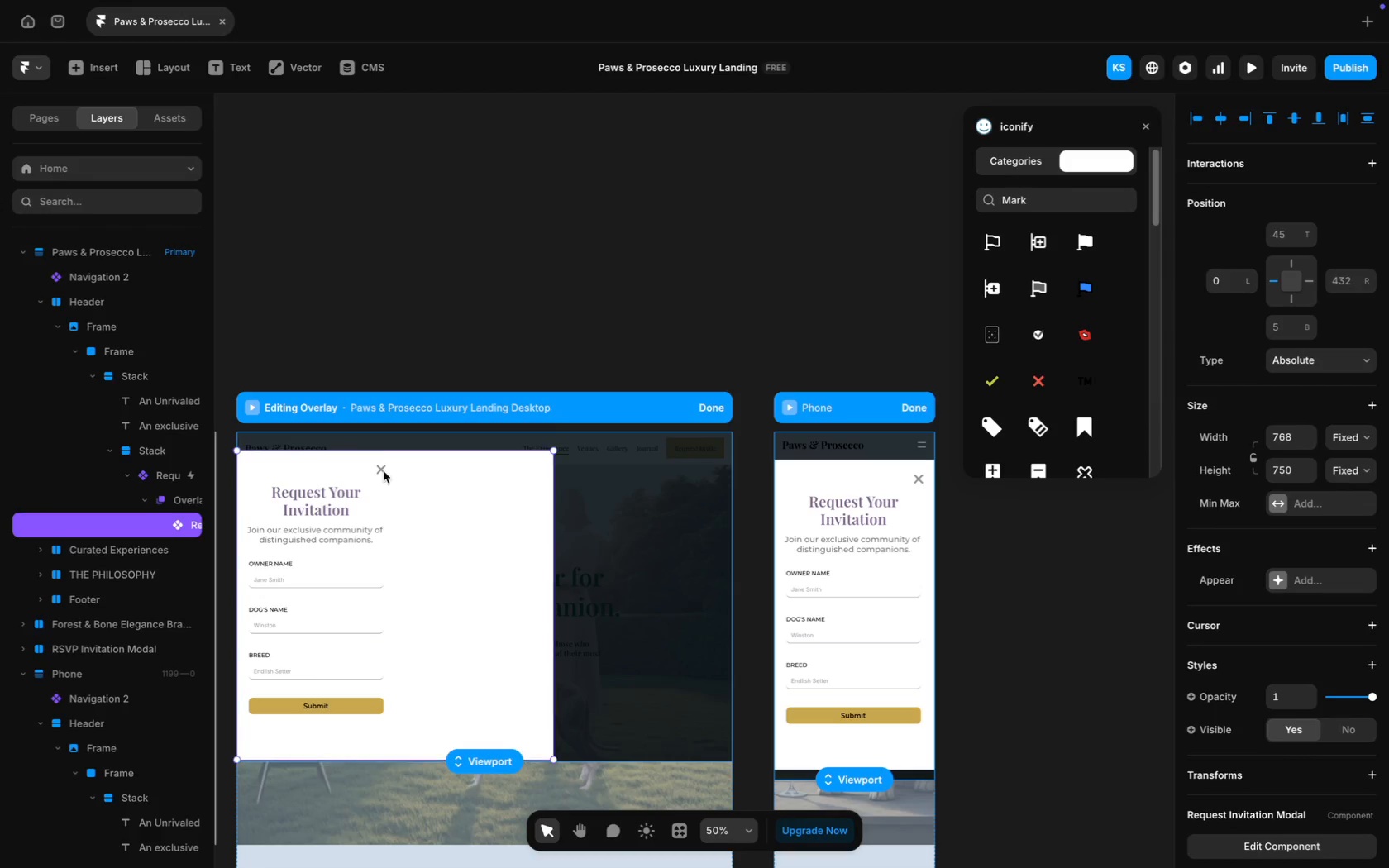 
left_click_drag(start_coordinate=[561, 605], to_coordinate=[669, 607])
 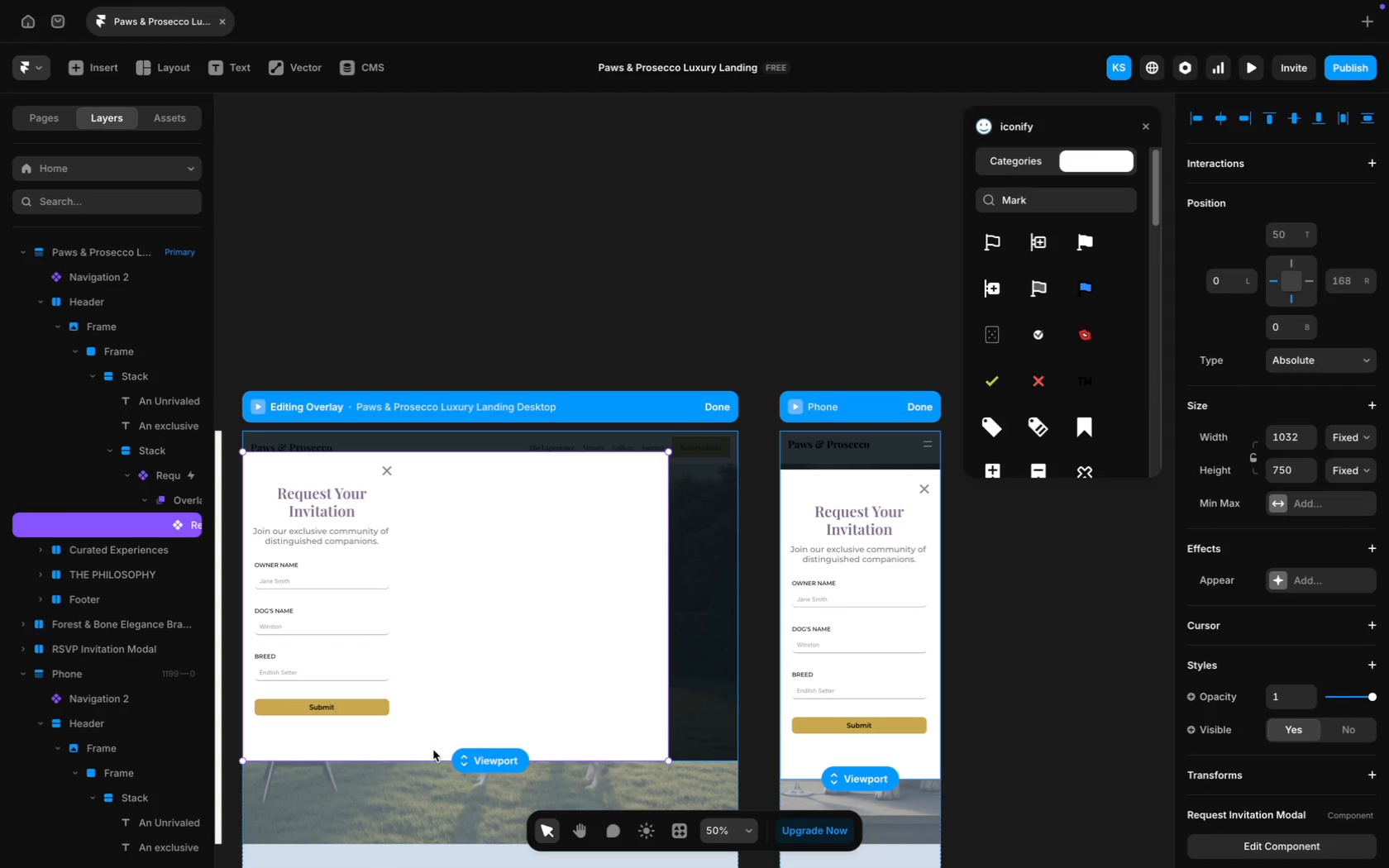 
left_click_drag(start_coordinate=[430, 758], to_coordinate=[430, 737])
 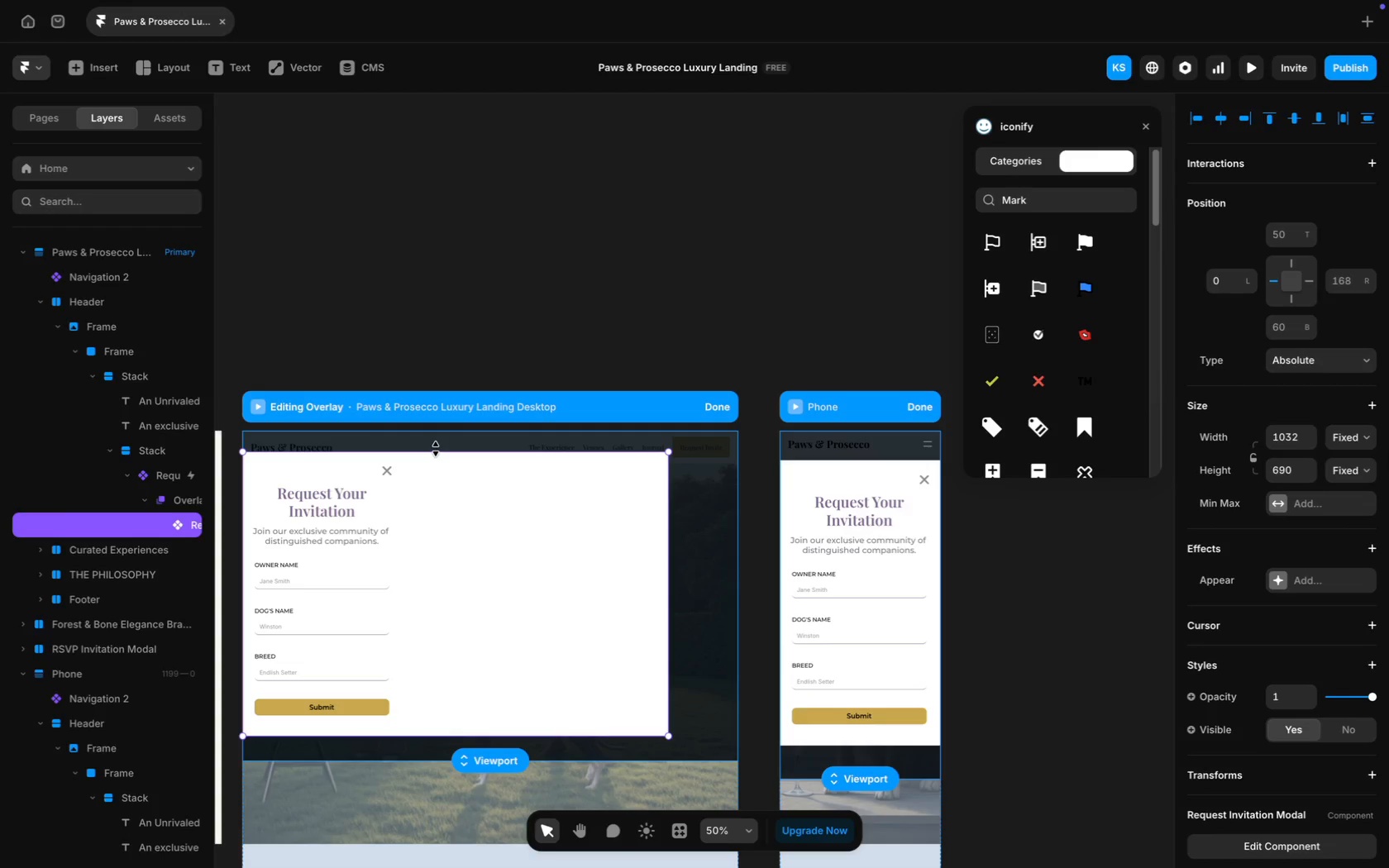 
left_click_drag(start_coordinate=[432, 451], to_coordinate=[432, 463])
 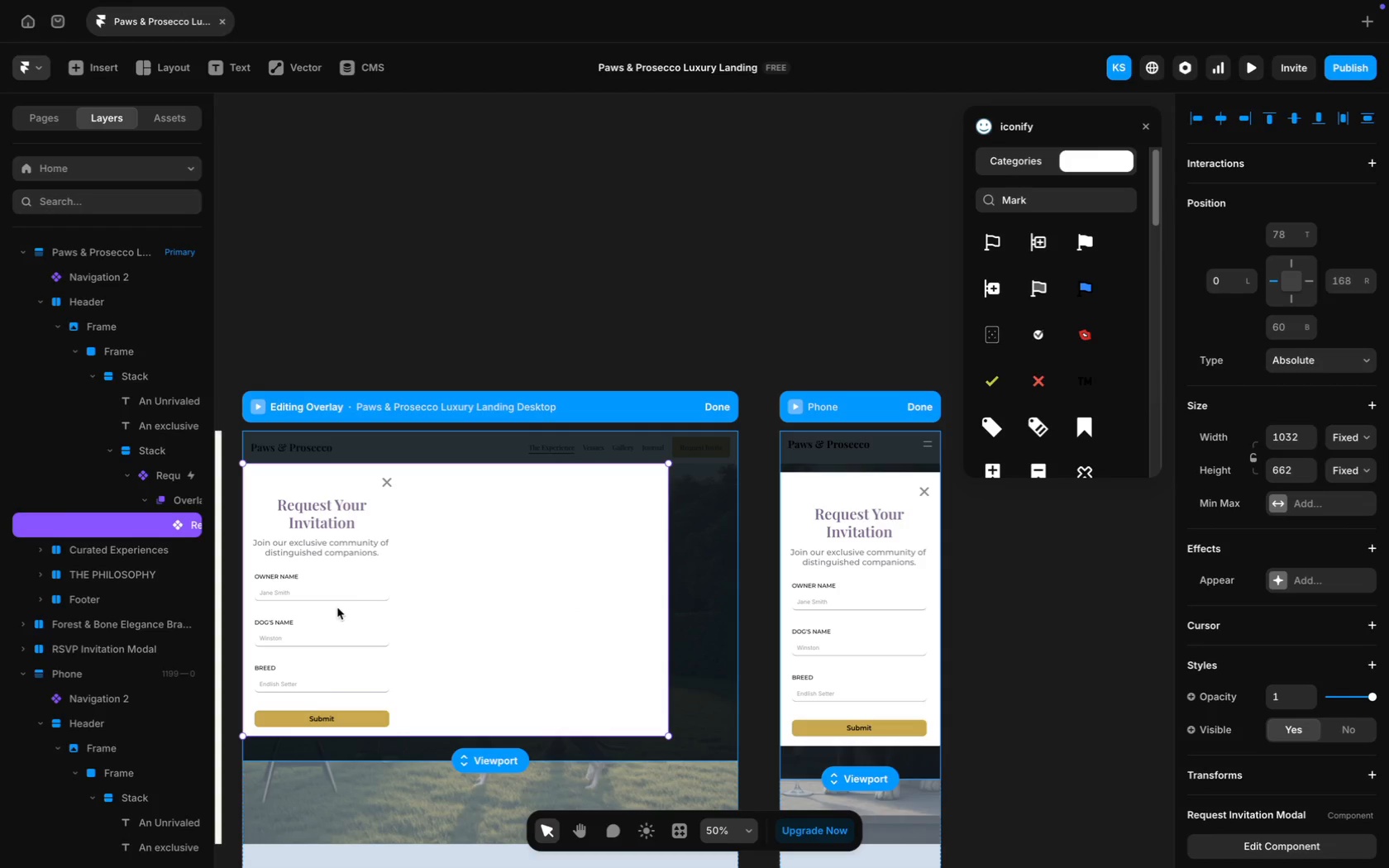 
left_click([352, 583])
 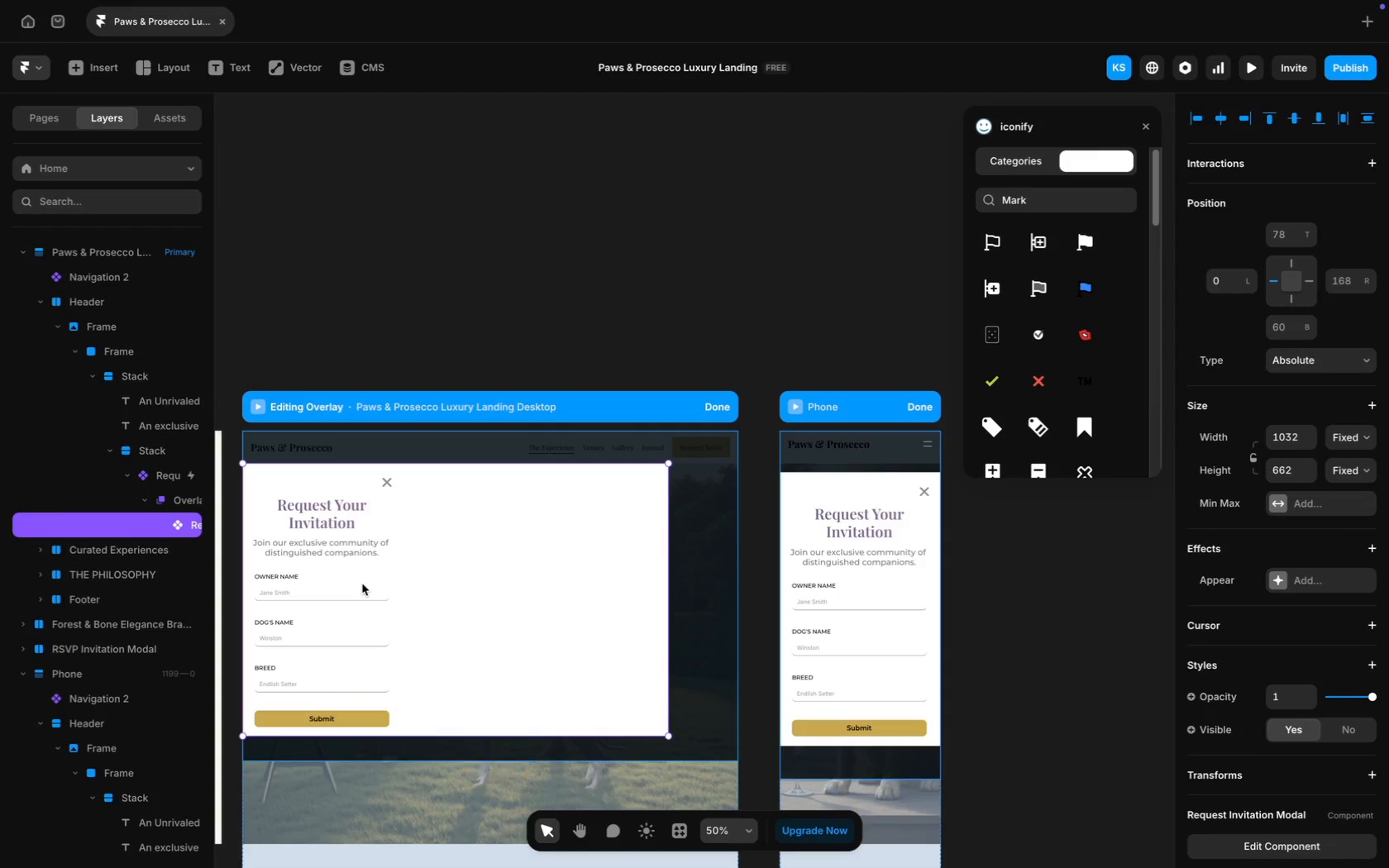 
double_click([362, 584])
 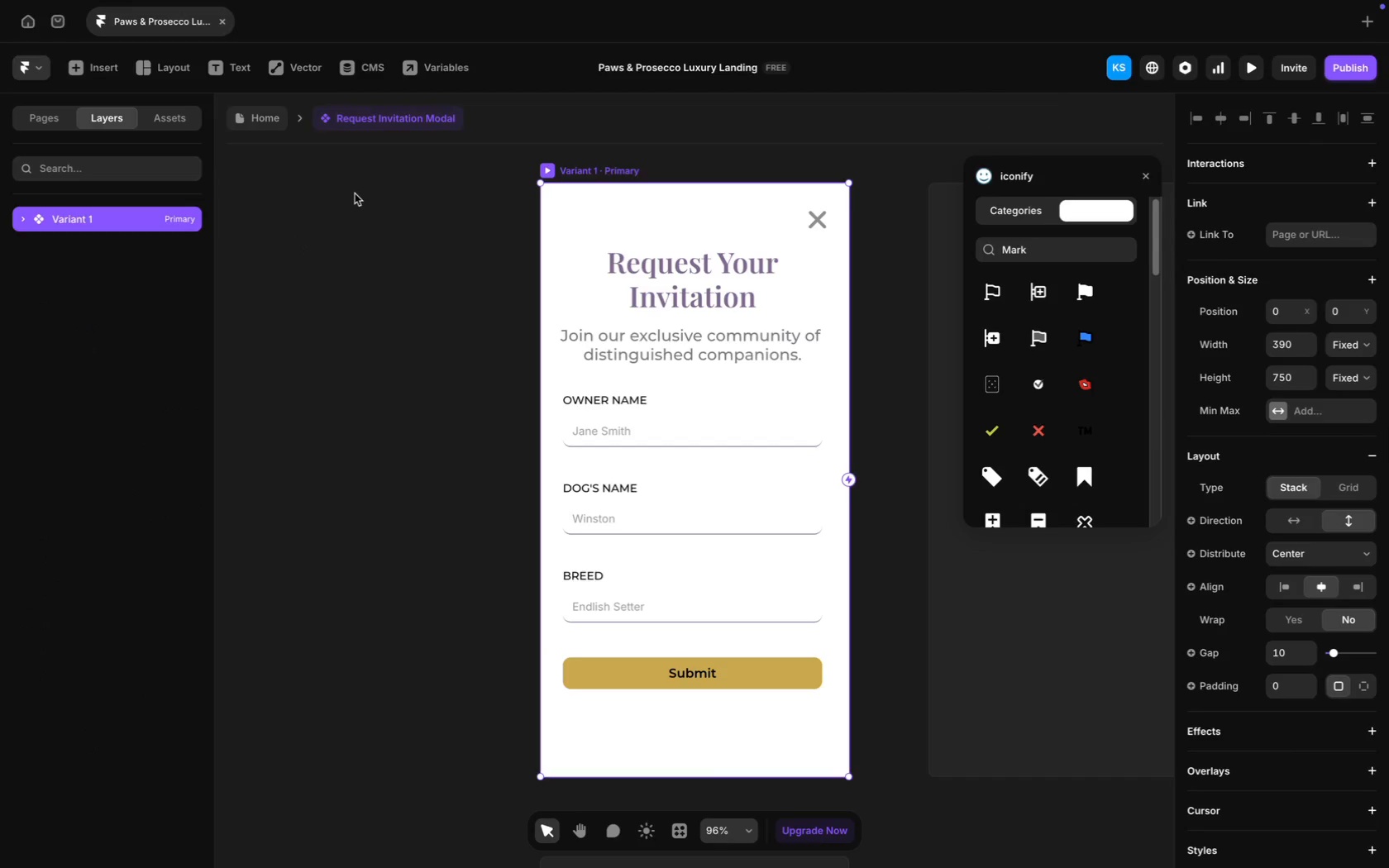 
left_click([265, 112])
 